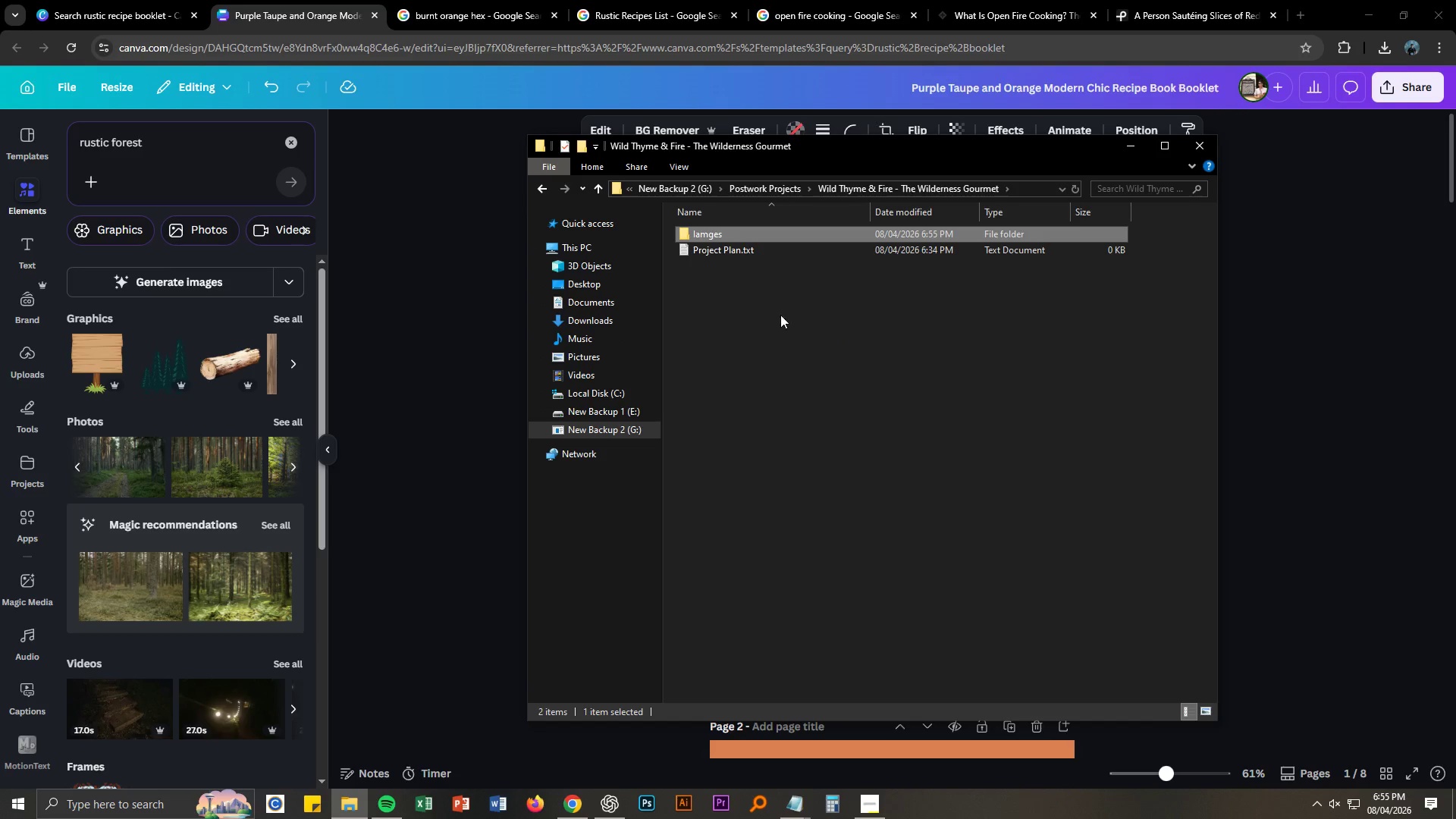 
left_click([714, 238])
 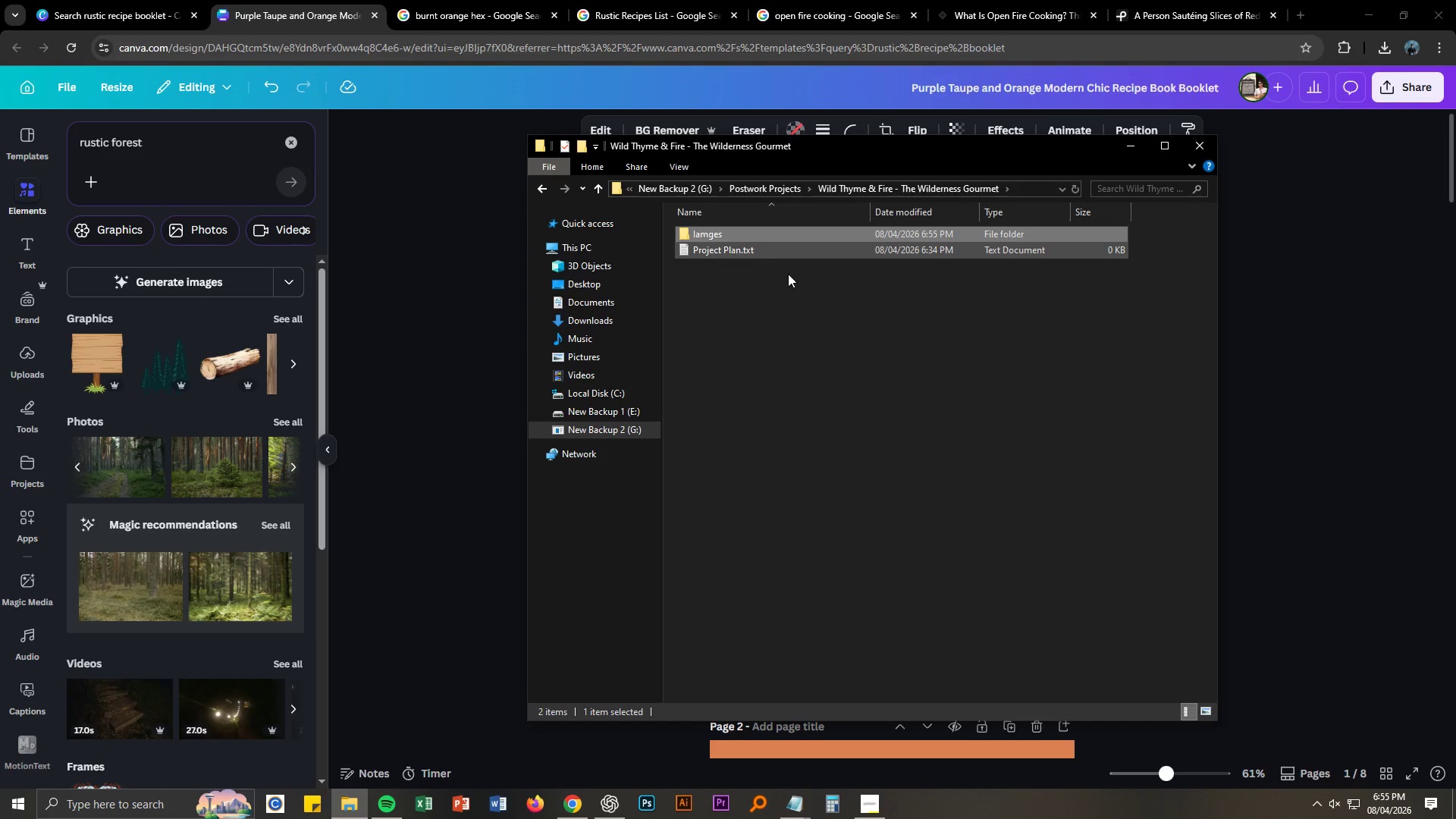 
type([F2]Images)
 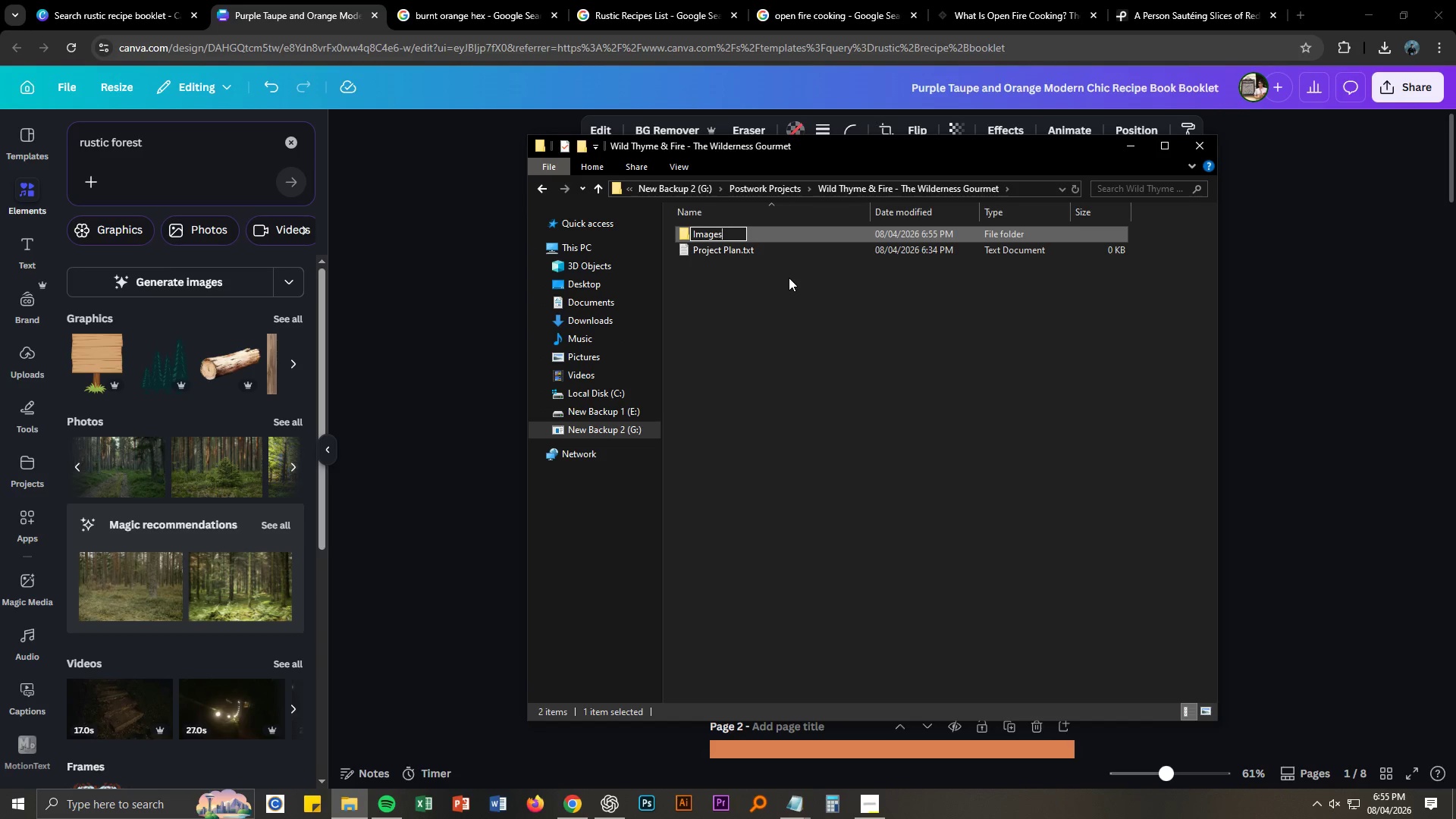 
key(Enter)
 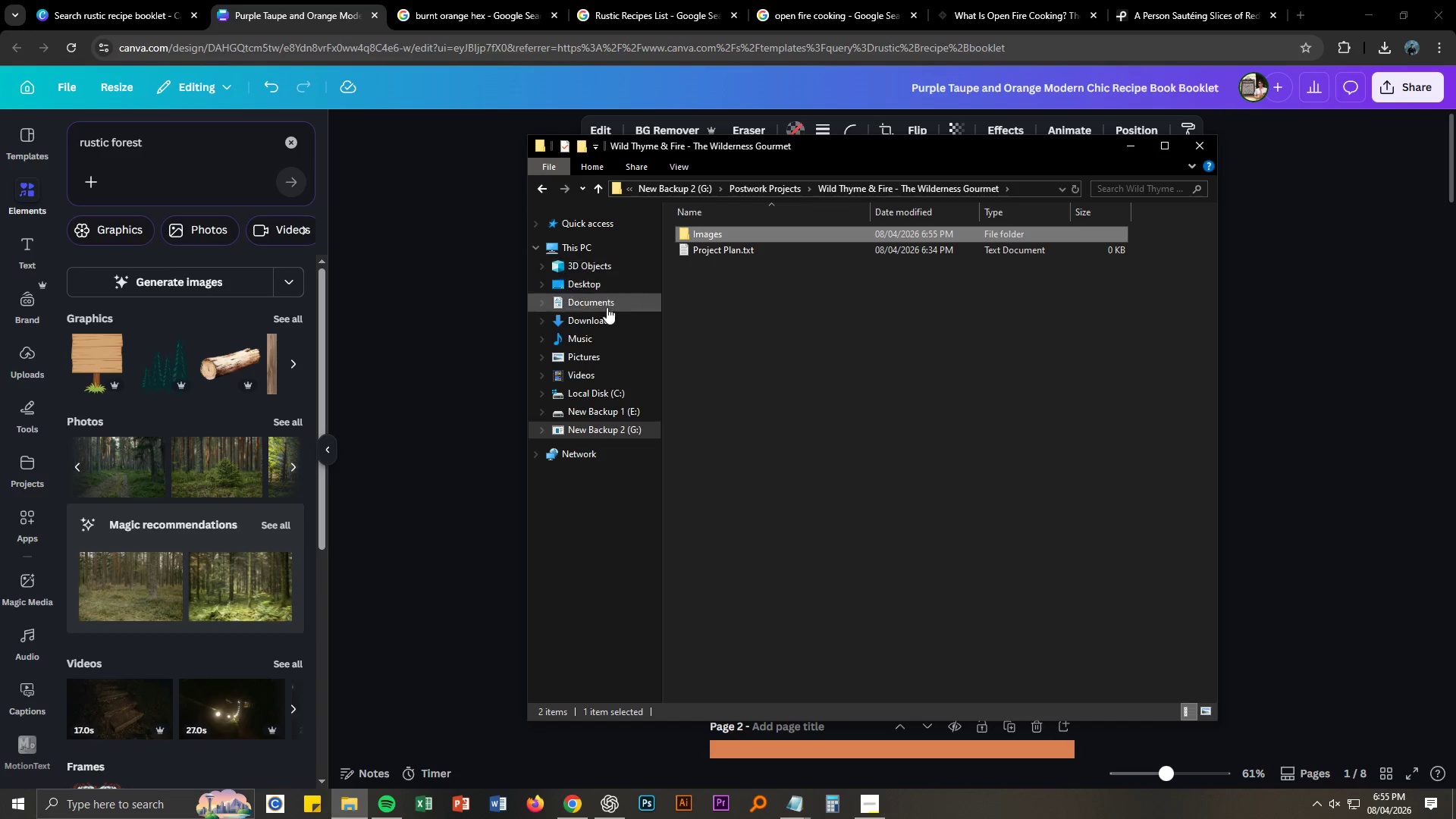 
left_click([607, 319])
 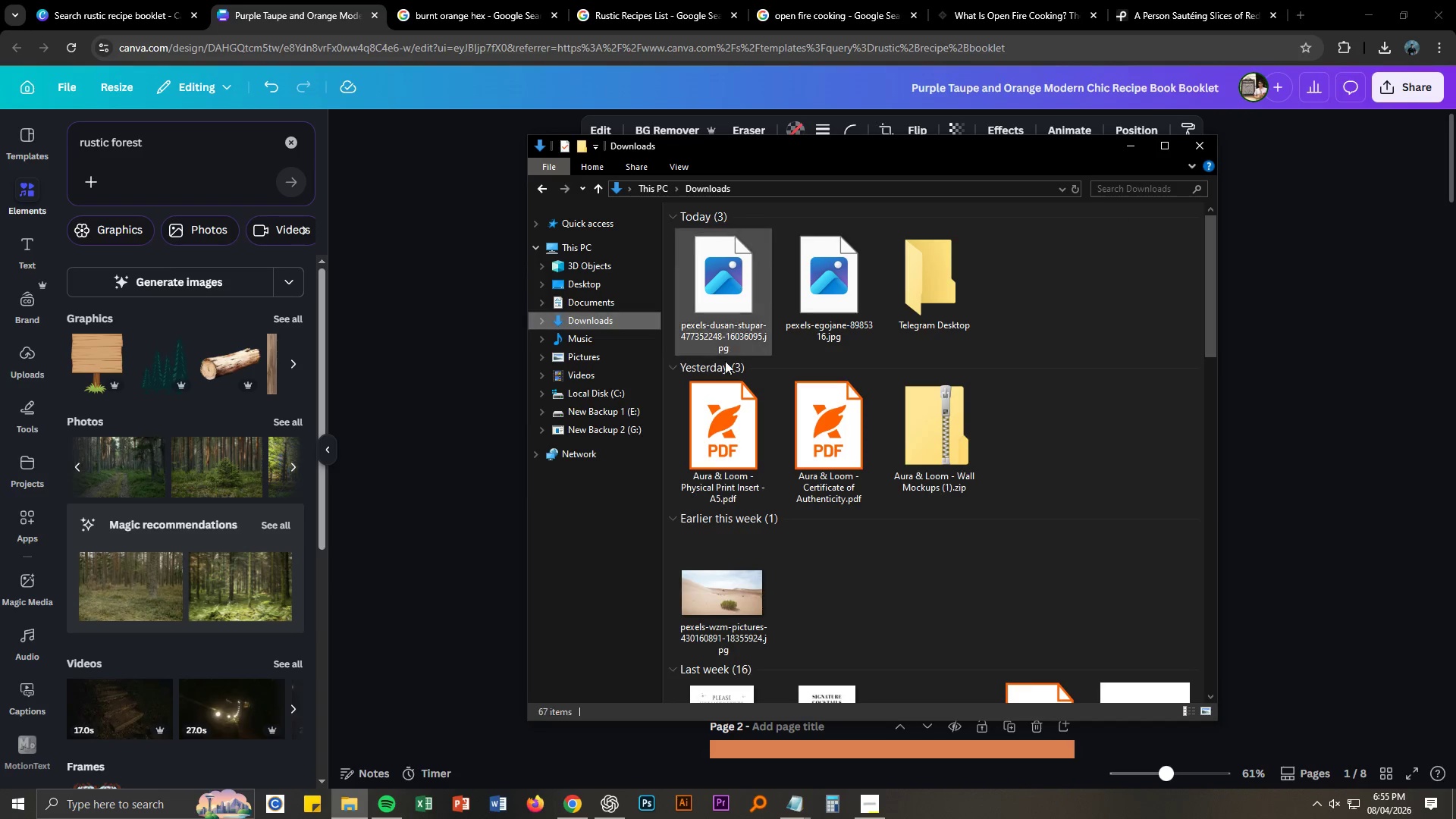 
mouse_move([747, 333])
 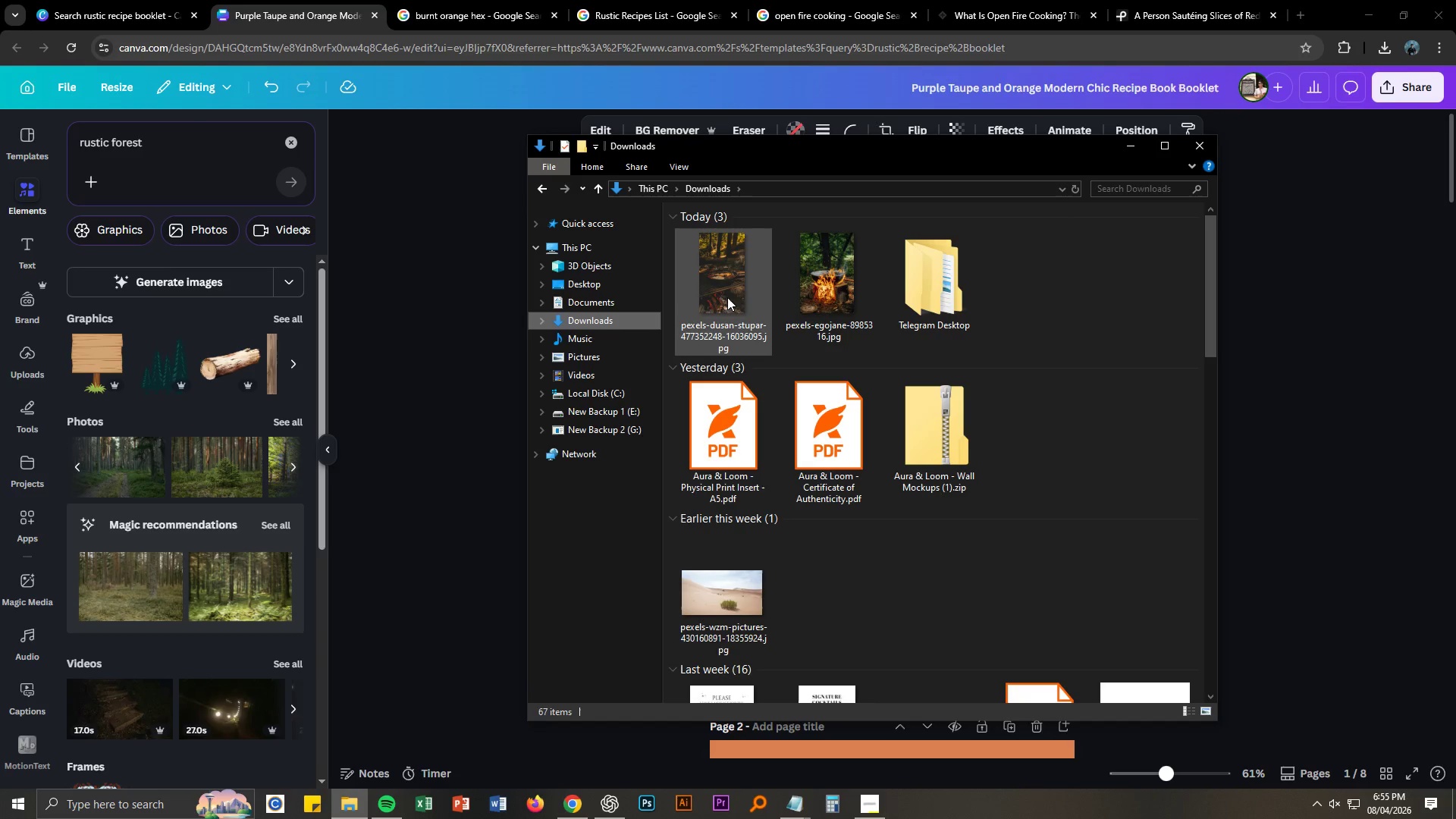 
left_click_drag(start_coordinate=[727, 297], to_coordinate=[726, 316])
 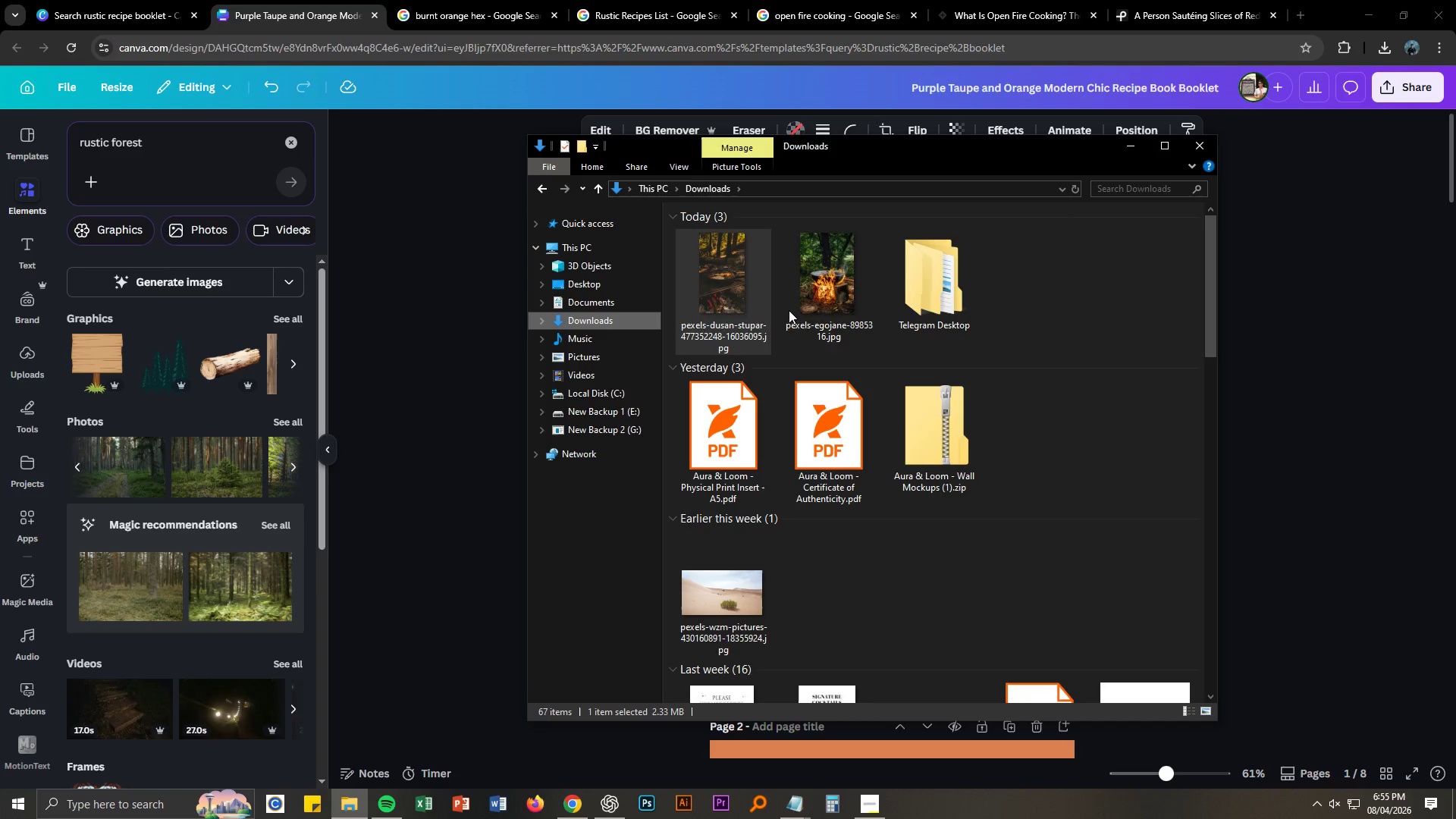 
left_click([799, 309])
 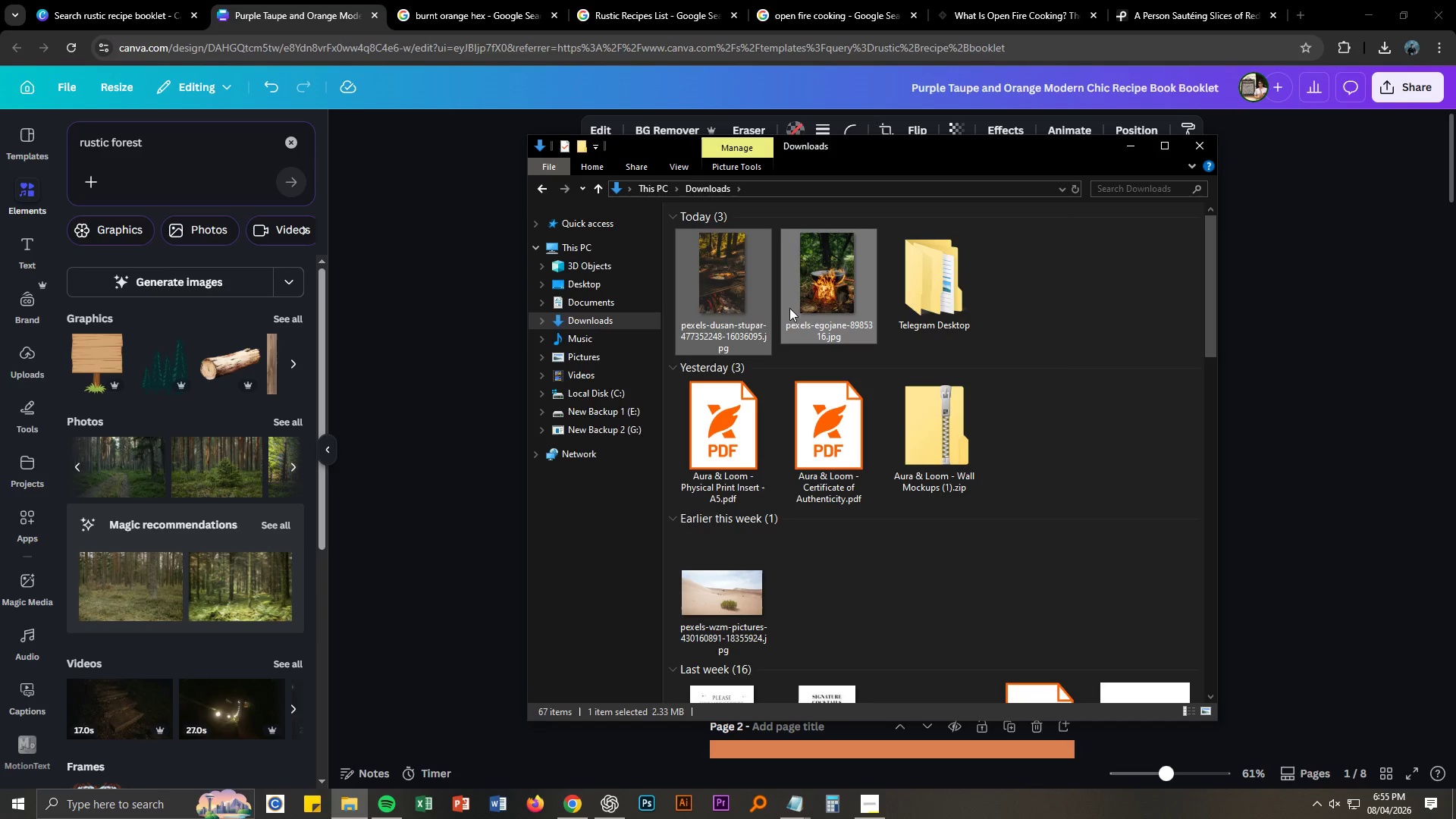 
key(Control+X)
 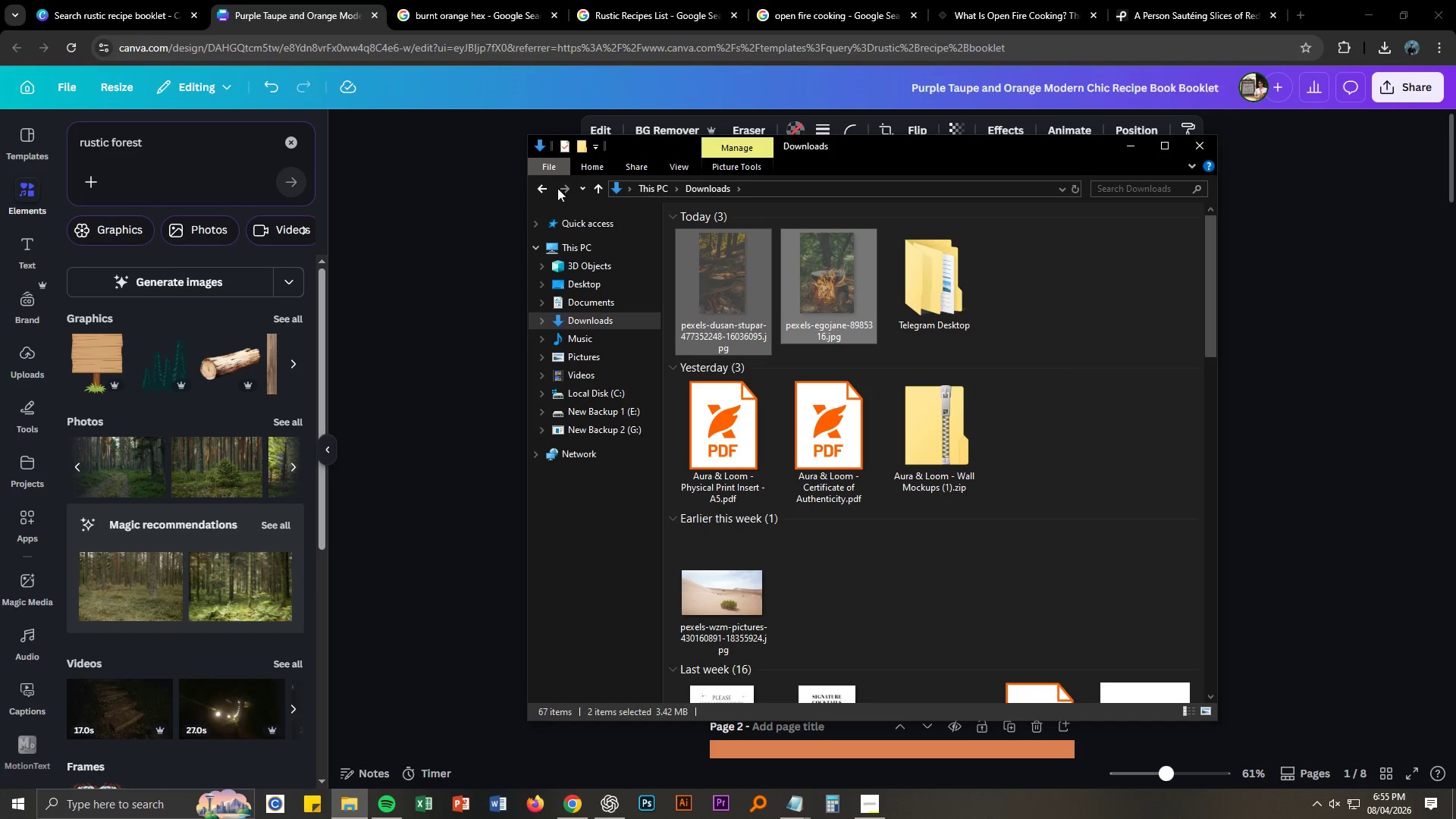 
left_click([547, 188])
 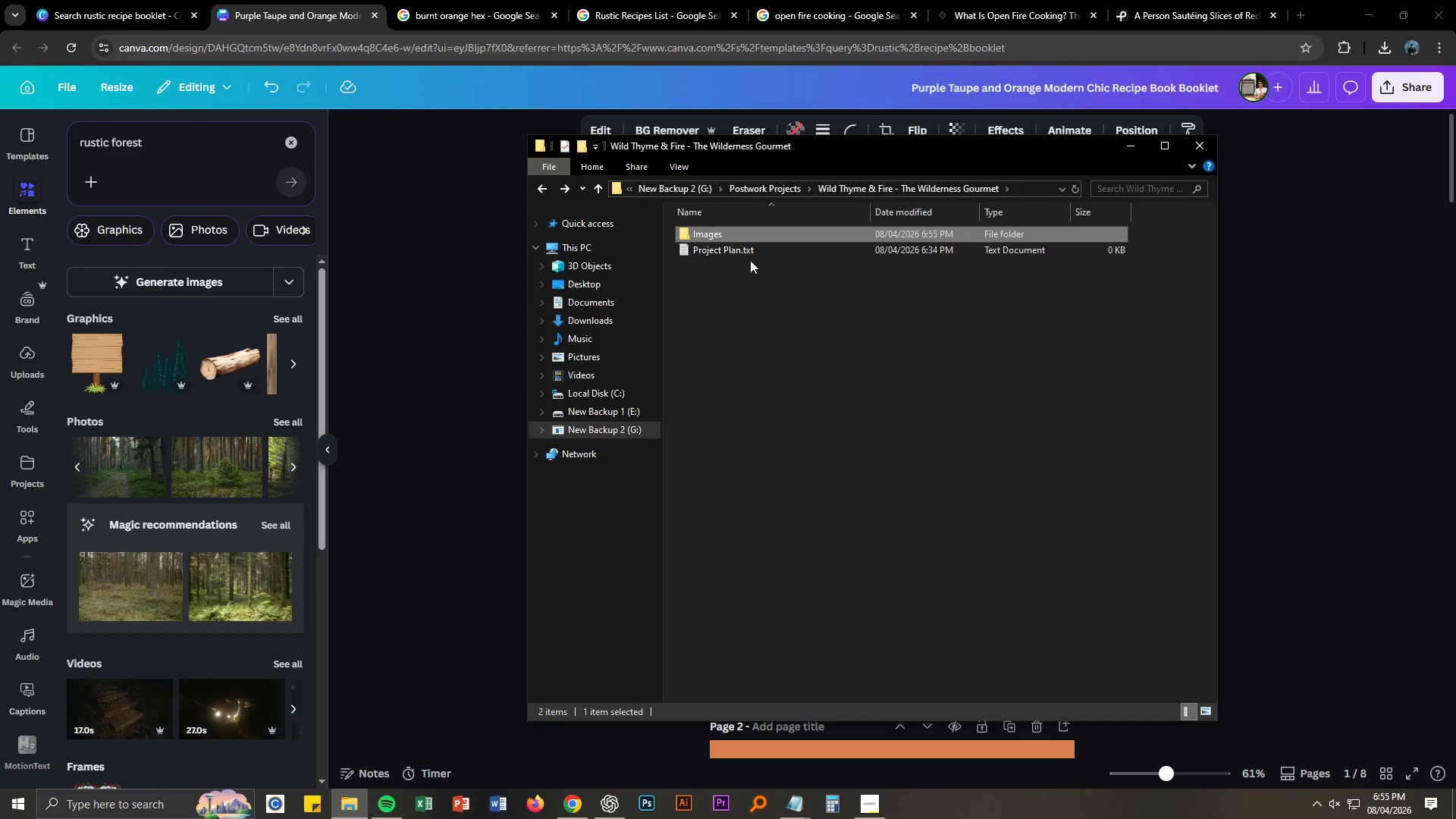 
double_click([728, 230])
 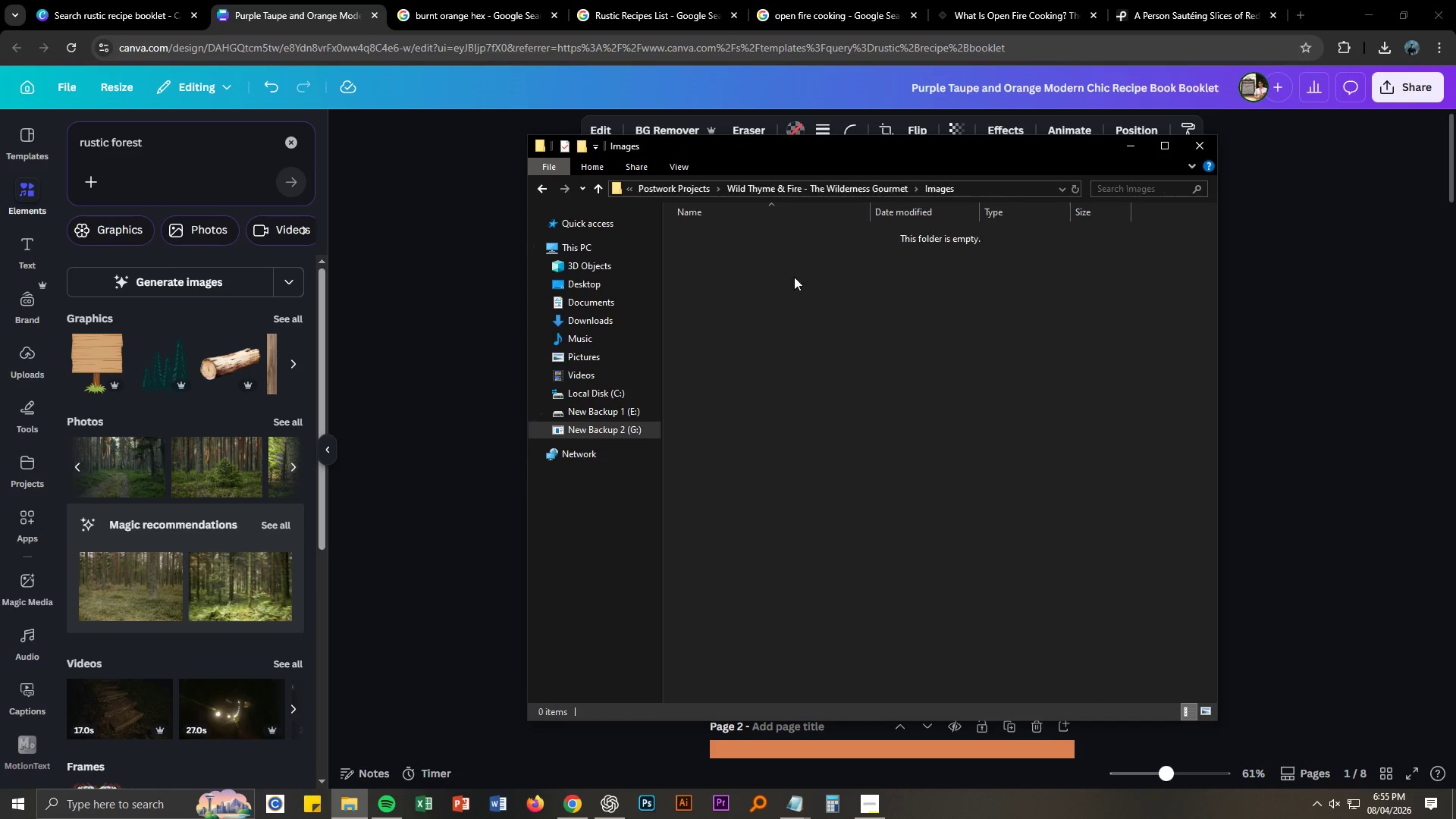 
key(Control+ControlLeft)
 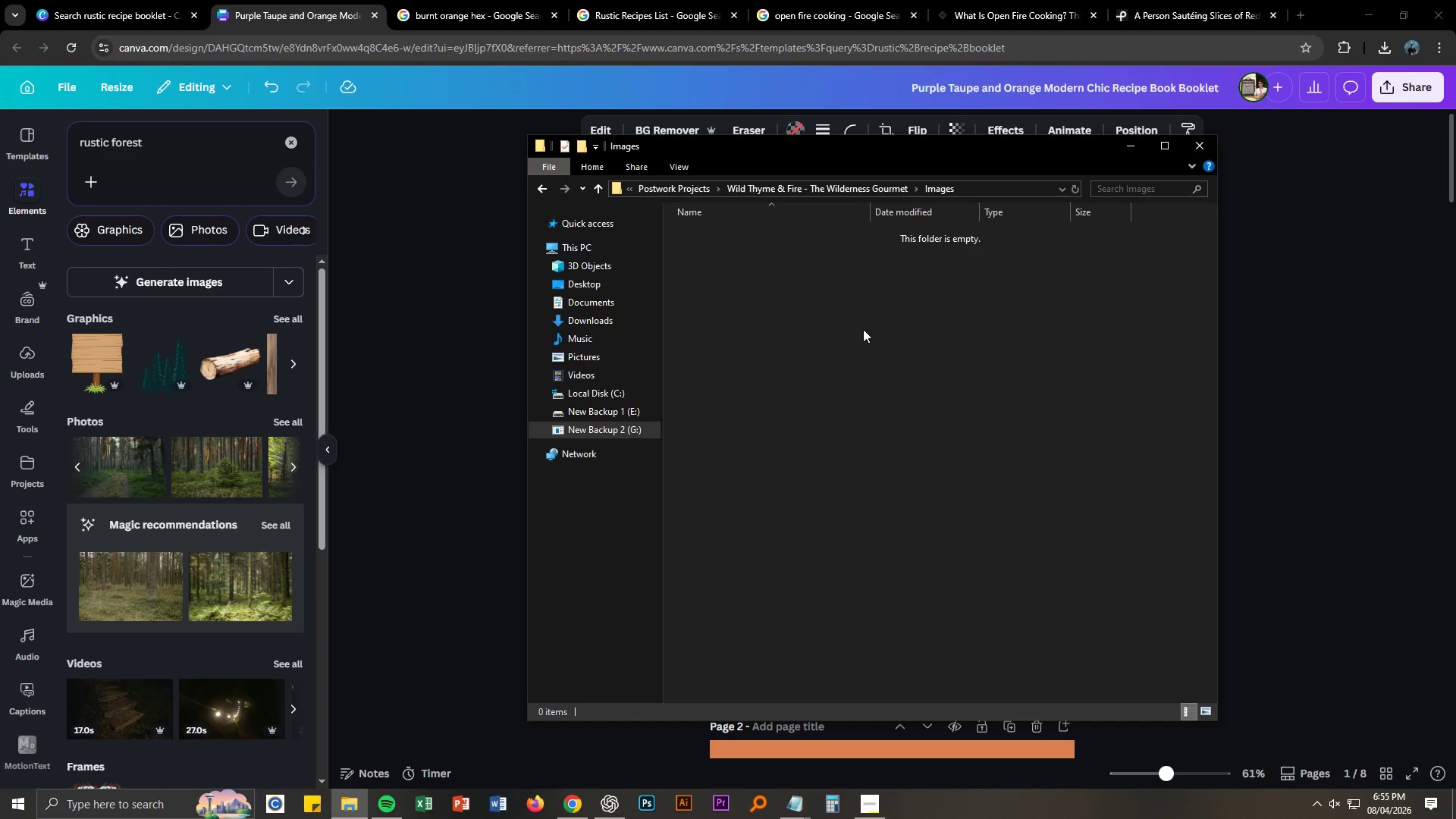 
key(Control+V)
 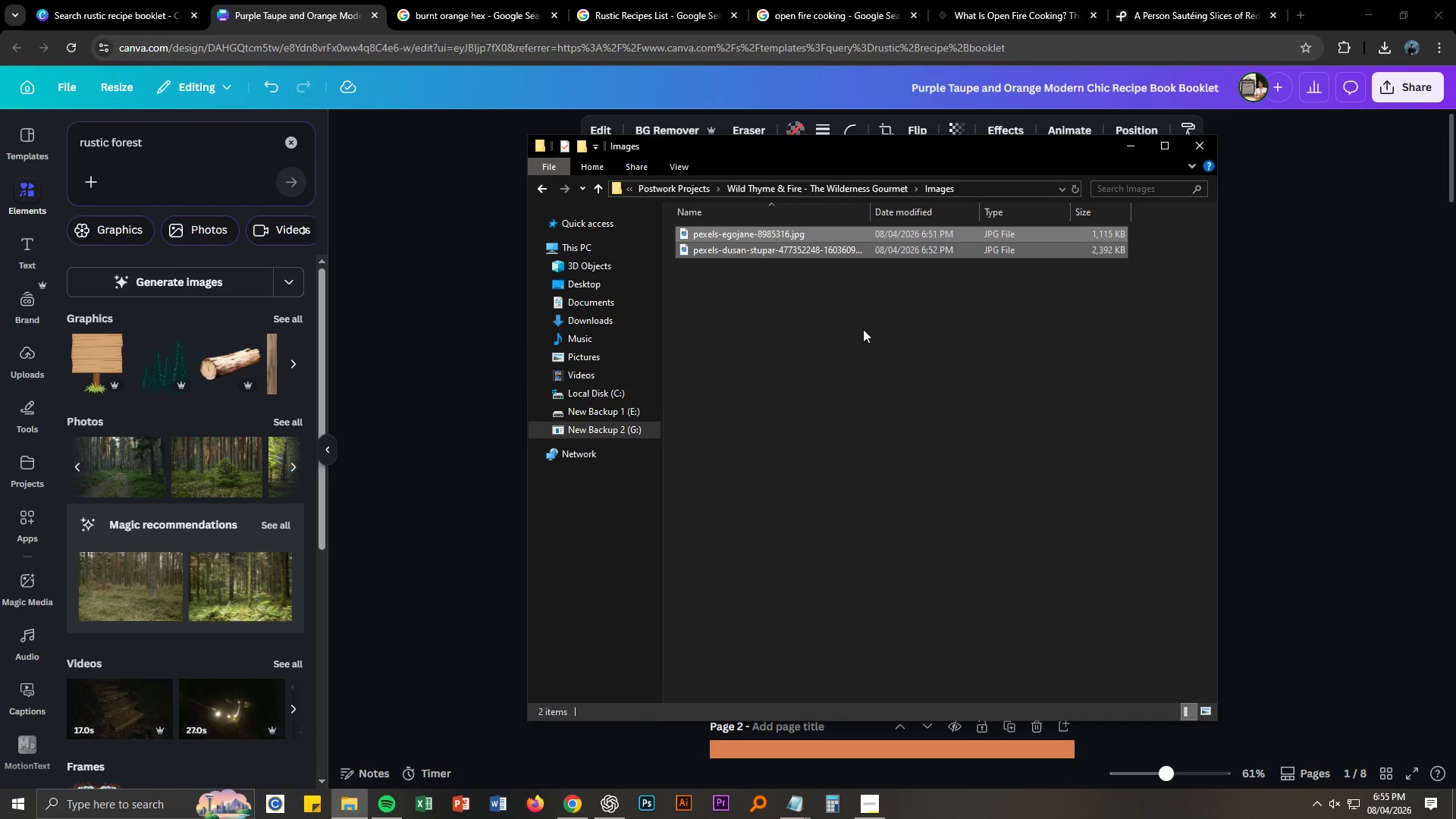 
left_click([863, 329])
 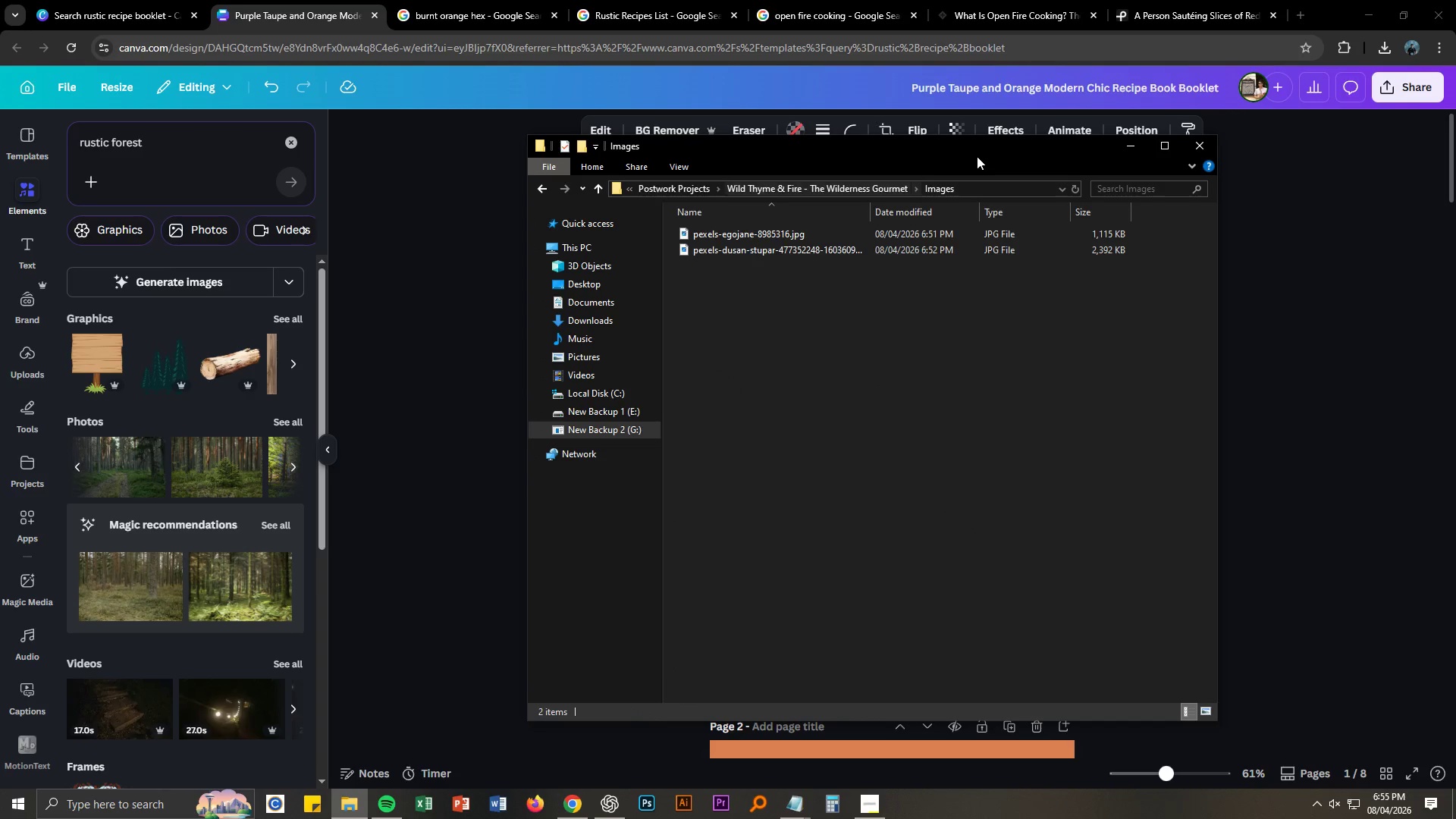 
left_click_drag(start_coordinate=[980, 143], to_coordinate=[461, 158])
 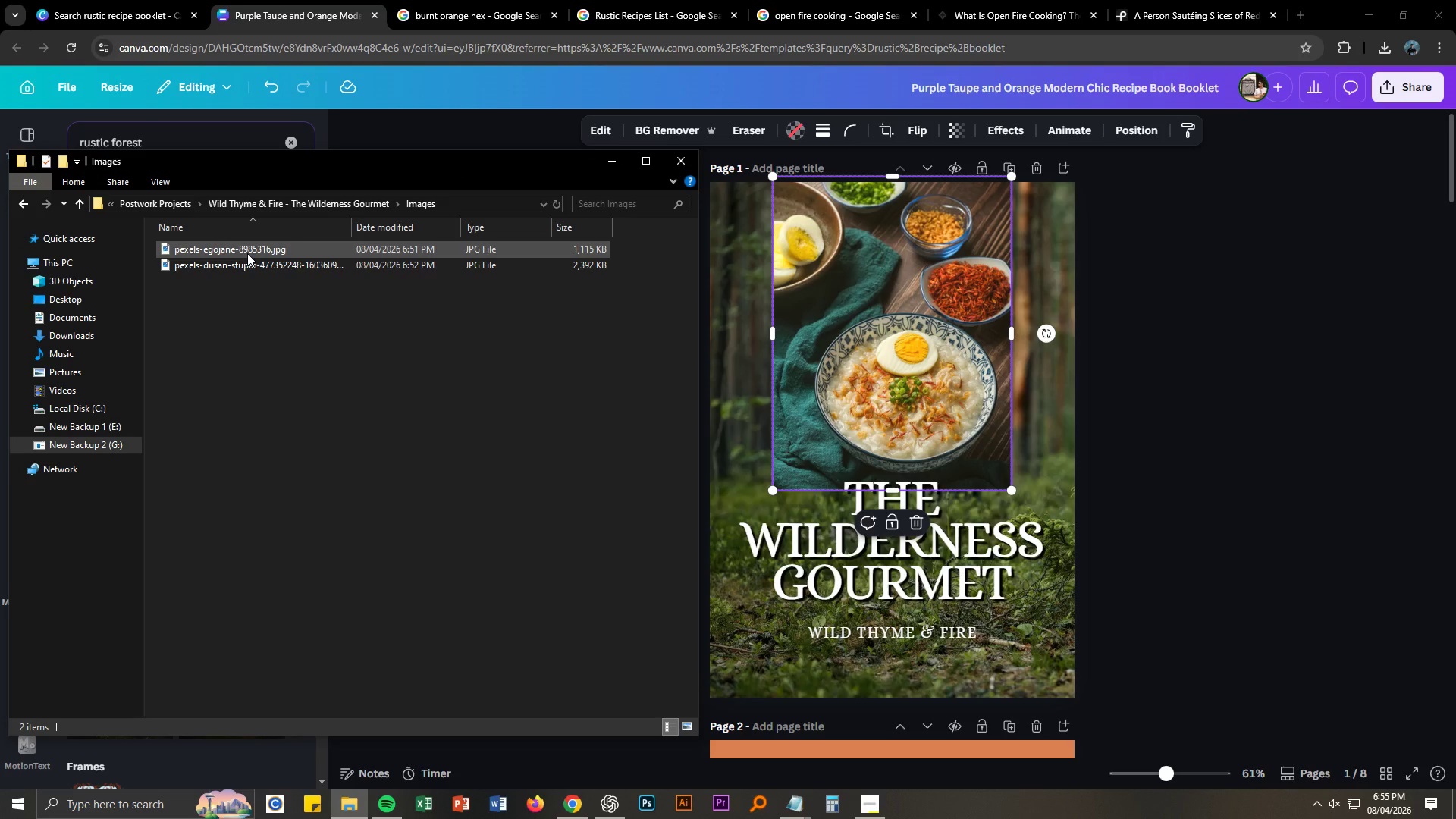 
left_click_drag(start_coordinate=[247, 253], to_coordinate=[890, 292])
 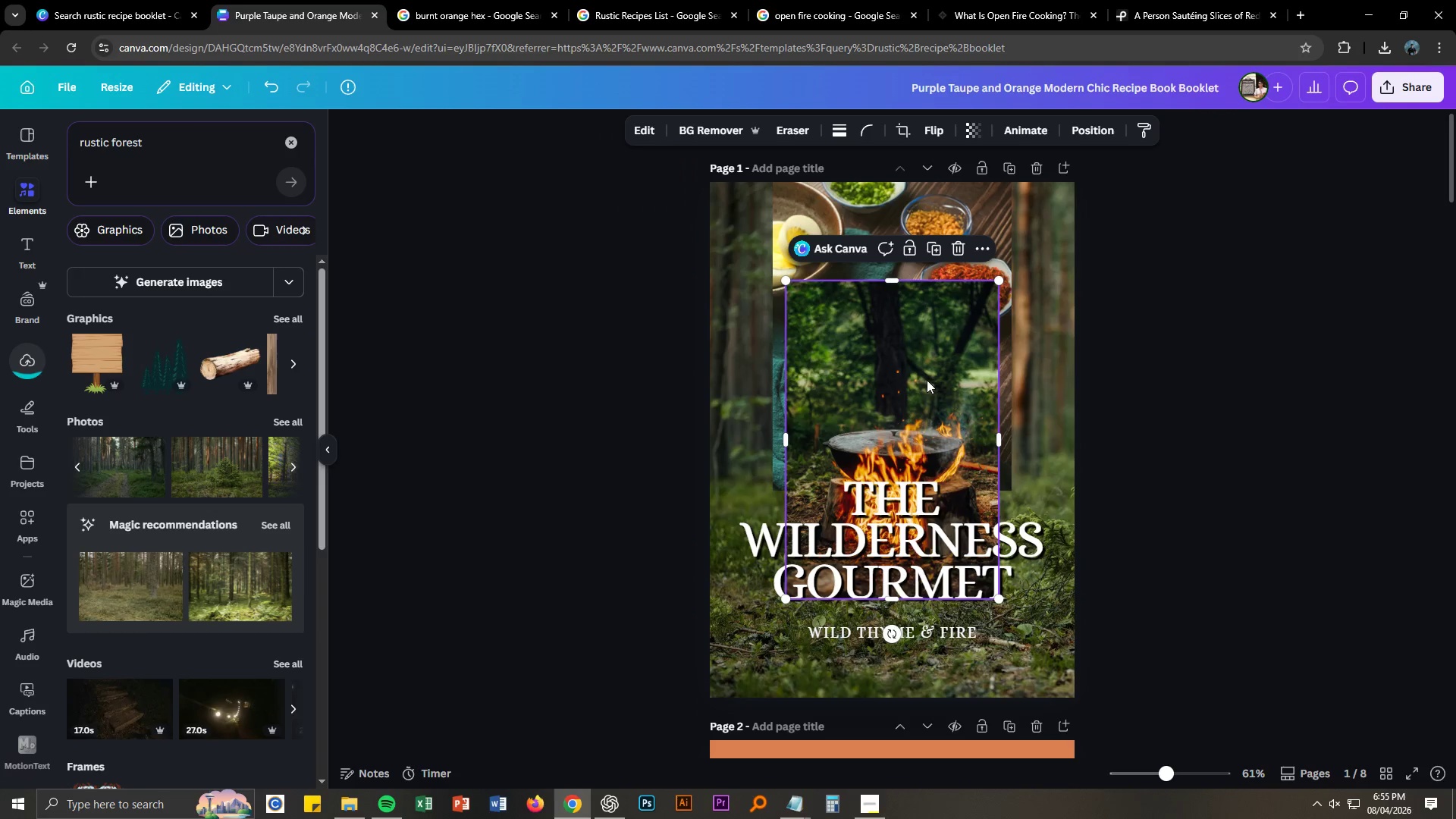 
key(Delete)
 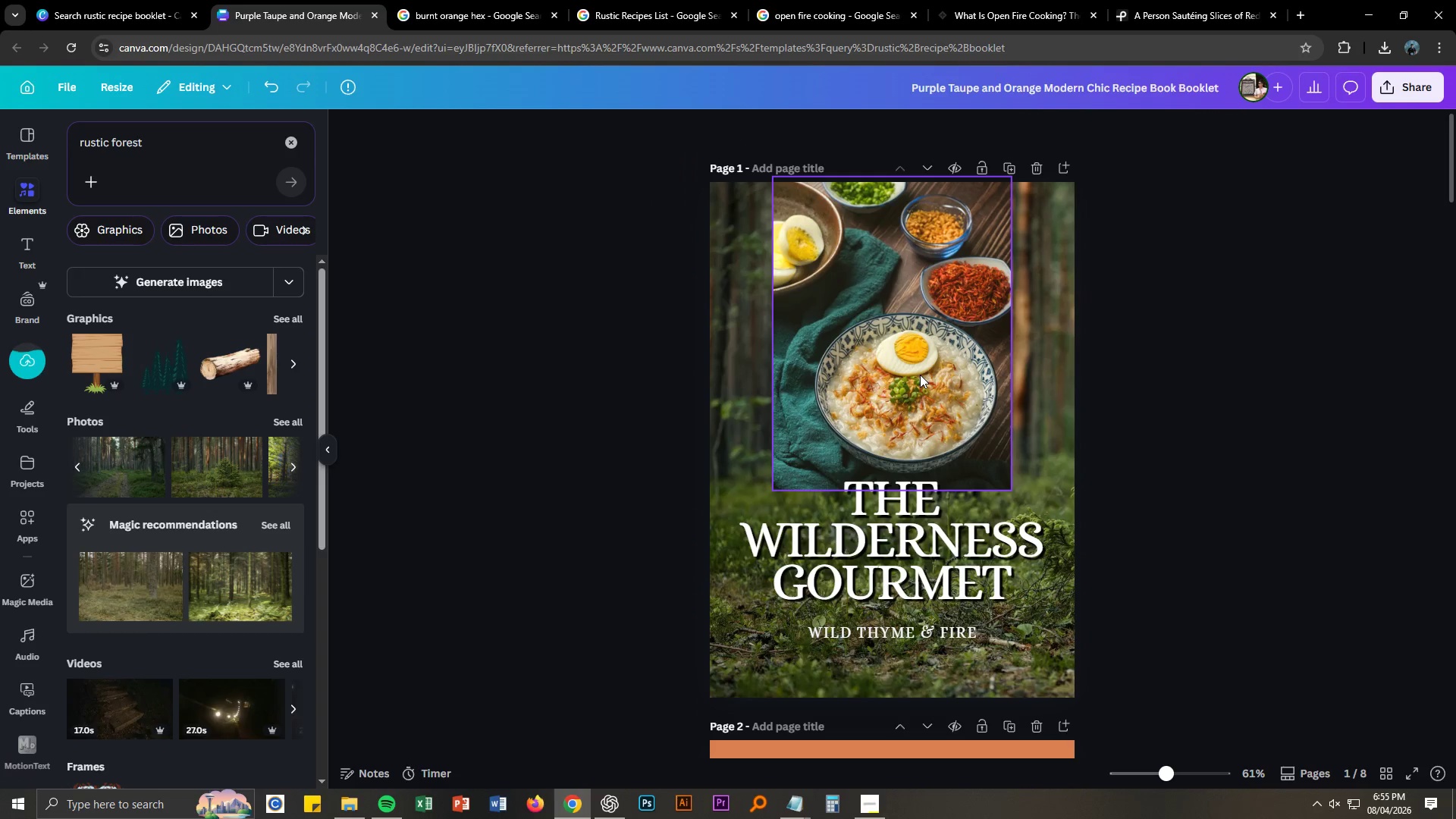 
key(Alt+AltLeft)
 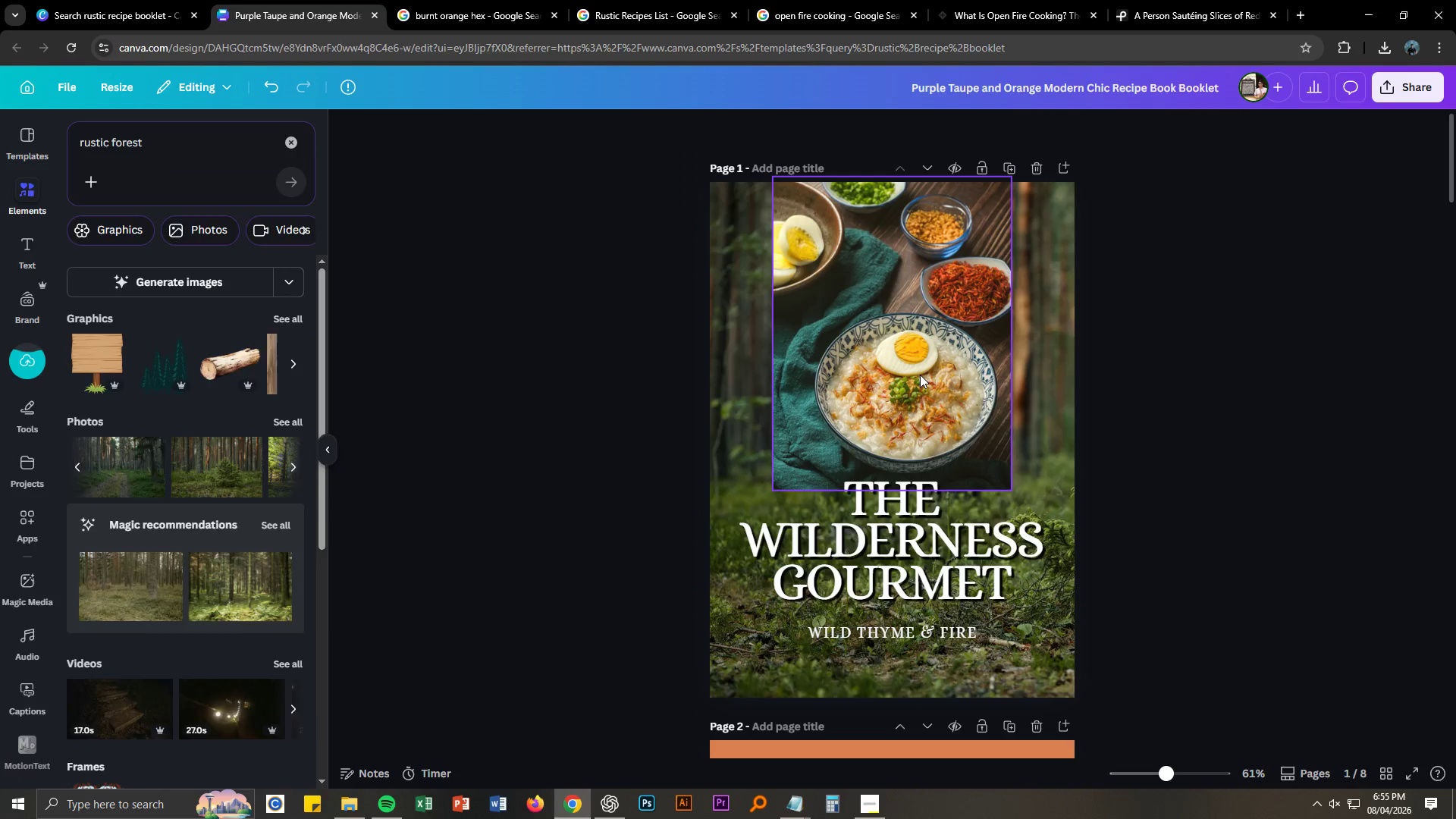 
key(Alt+Tab)
 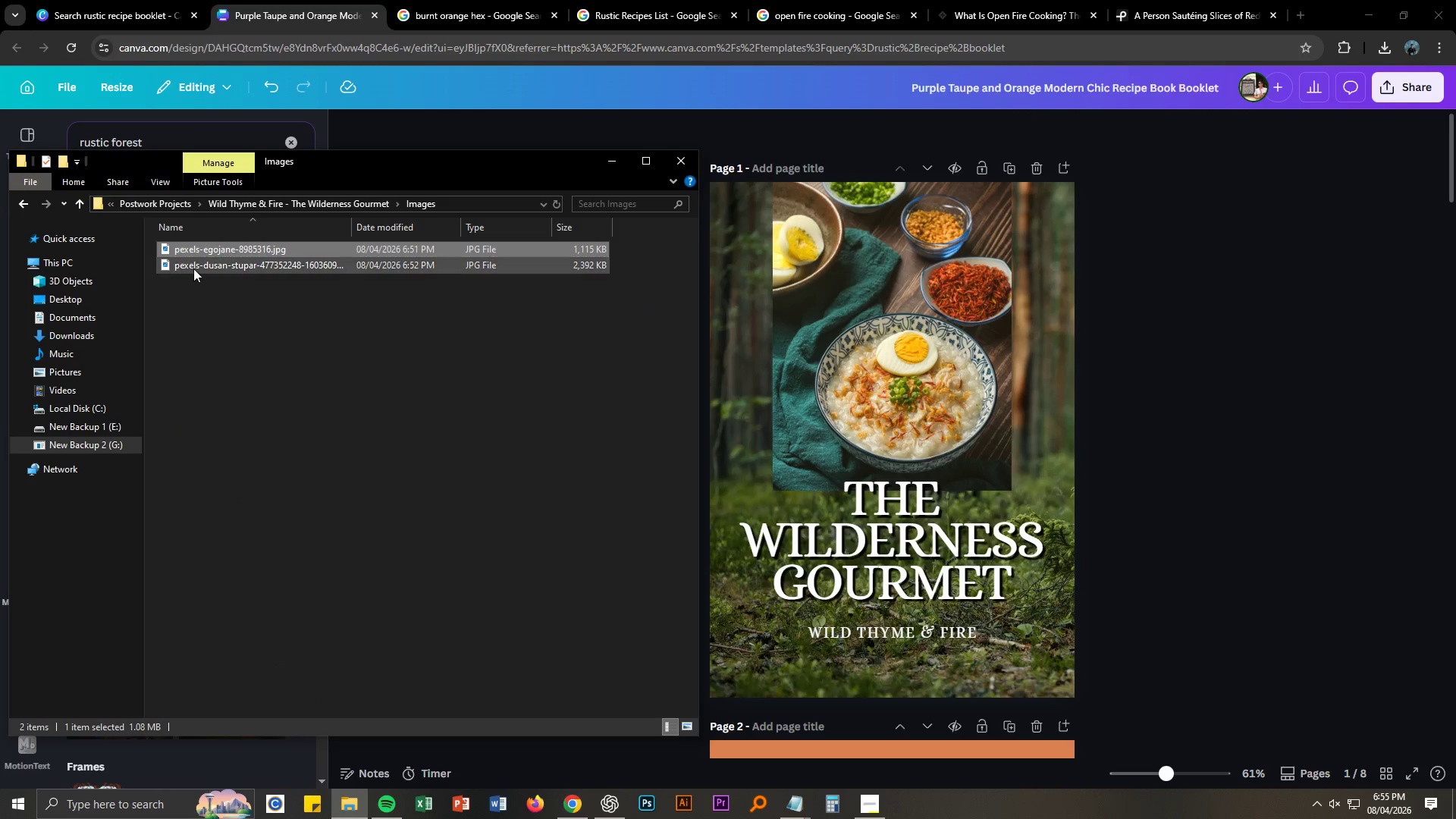 
left_click_drag(start_coordinate=[193, 268], to_coordinate=[927, 346])
 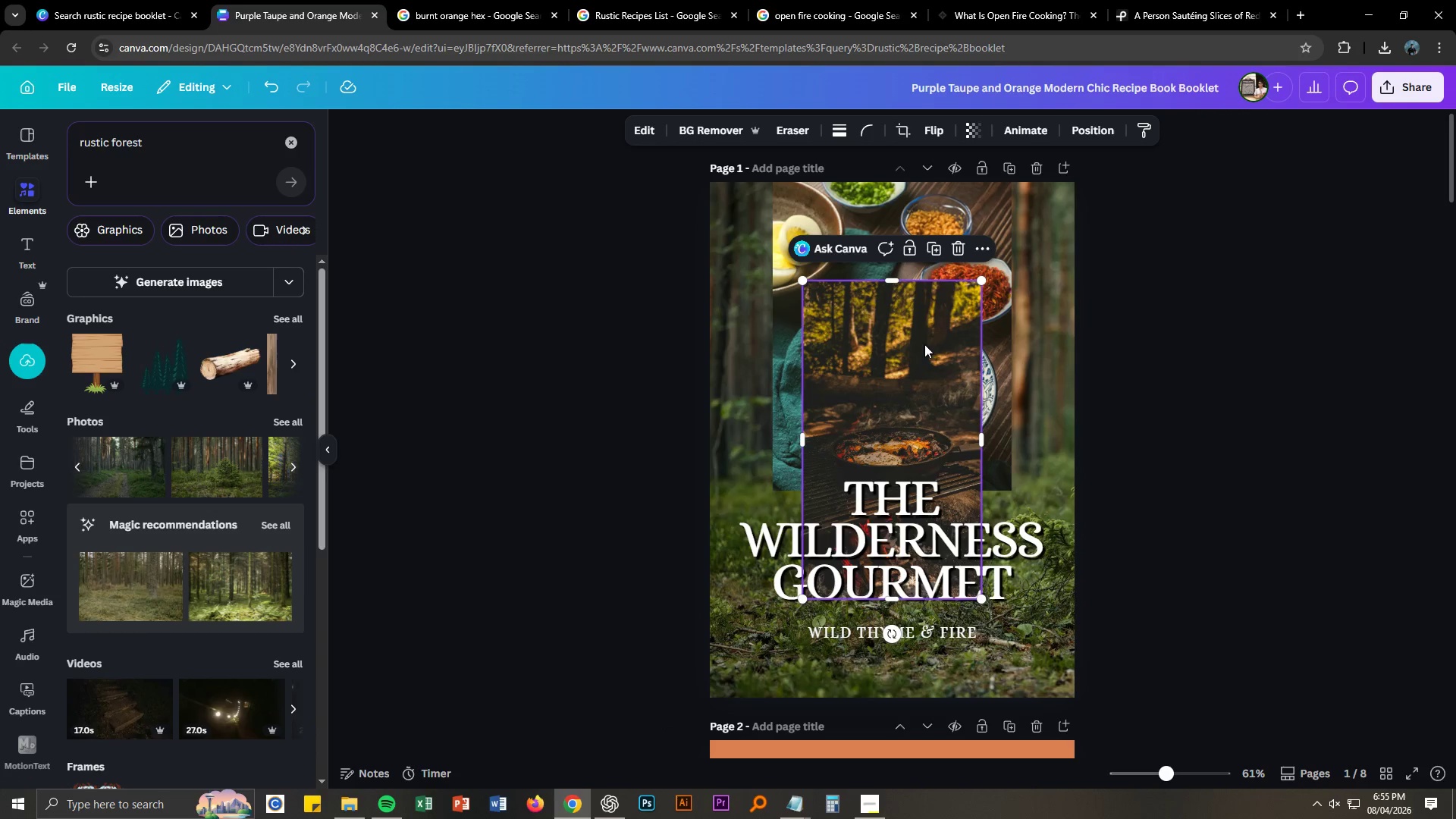 
left_click_drag(start_coordinate=[912, 375], to_coordinate=[894, 262])
 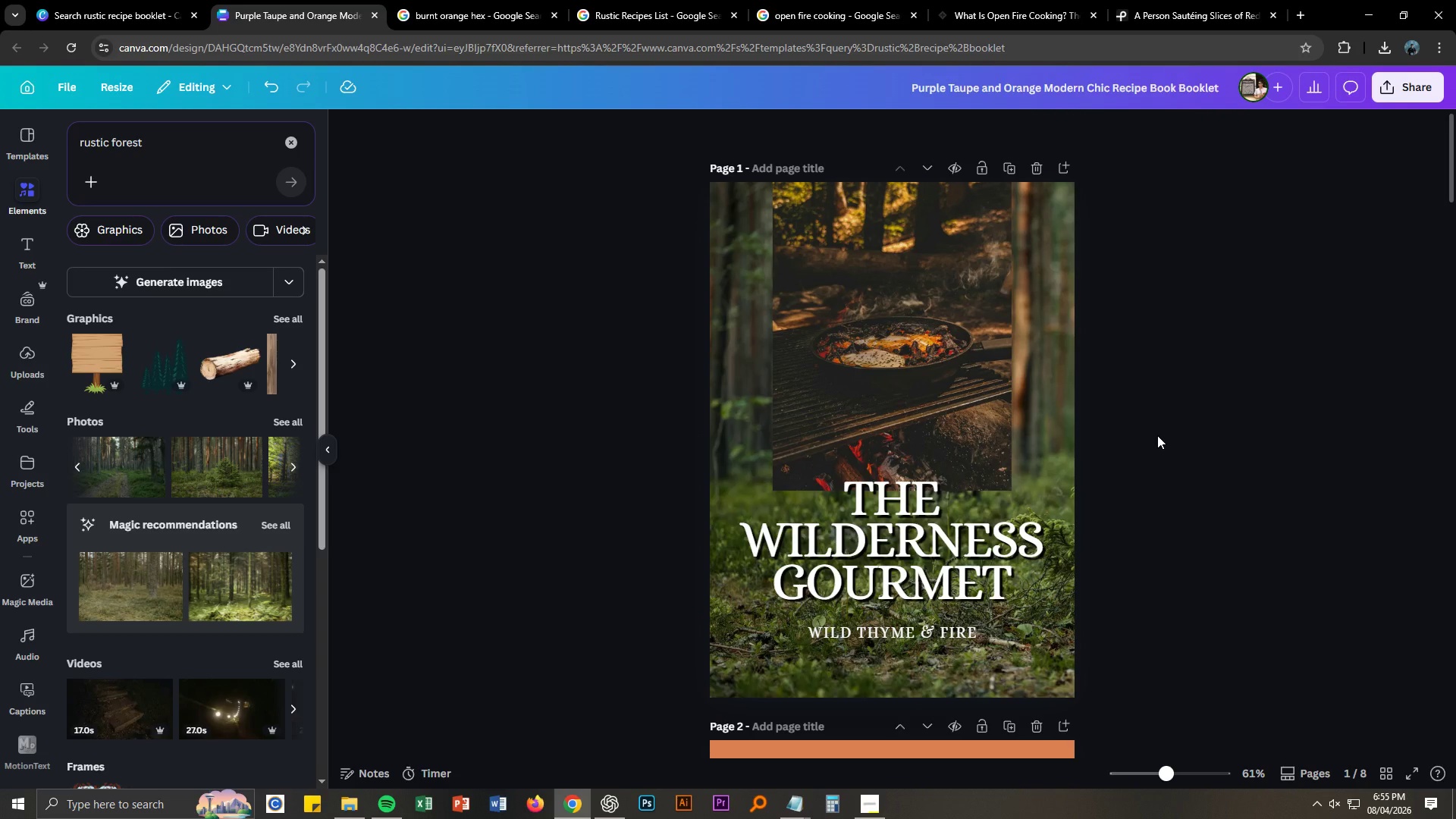 
wait(9.12)
 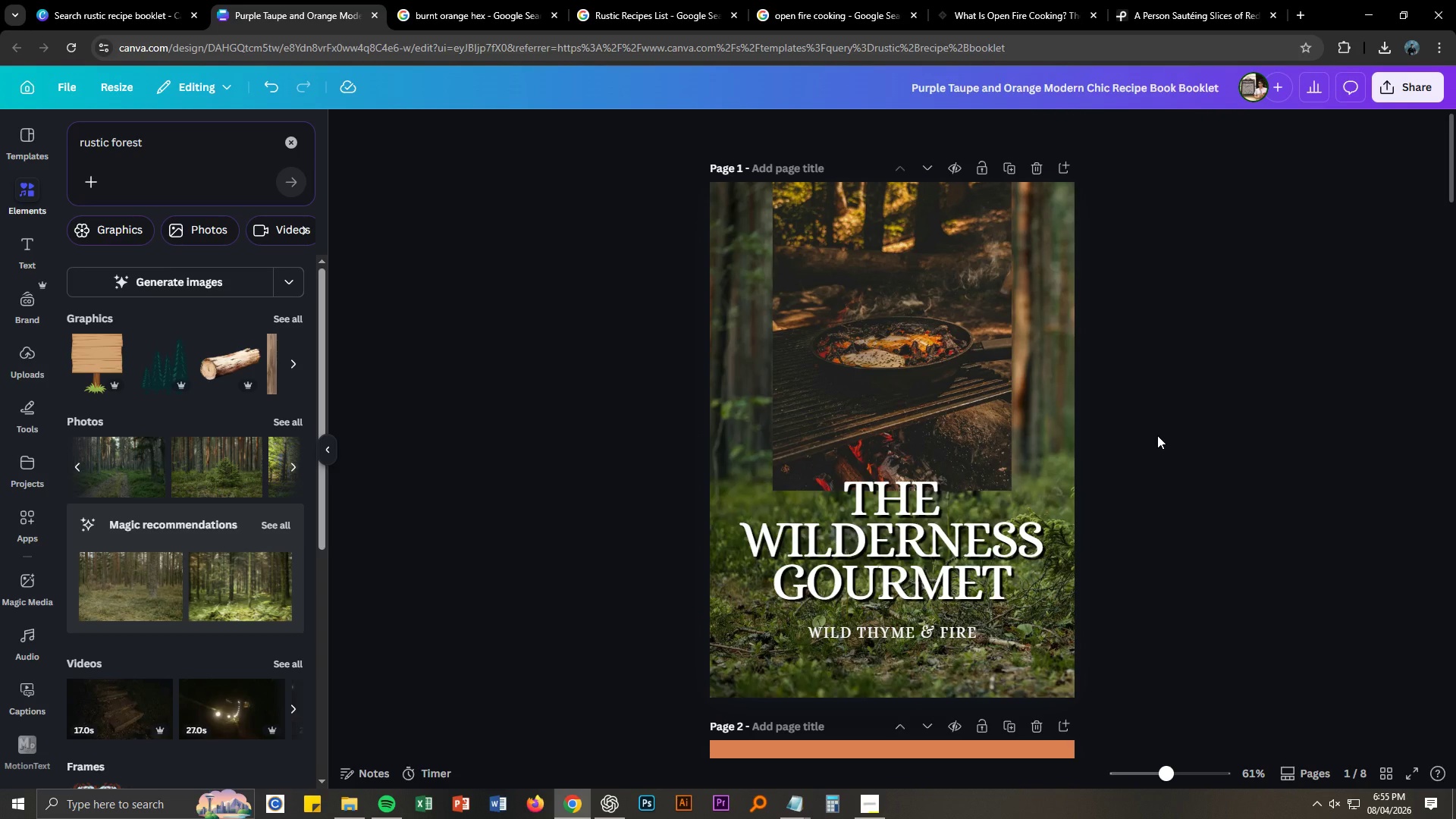 
left_click([1216, 446])
 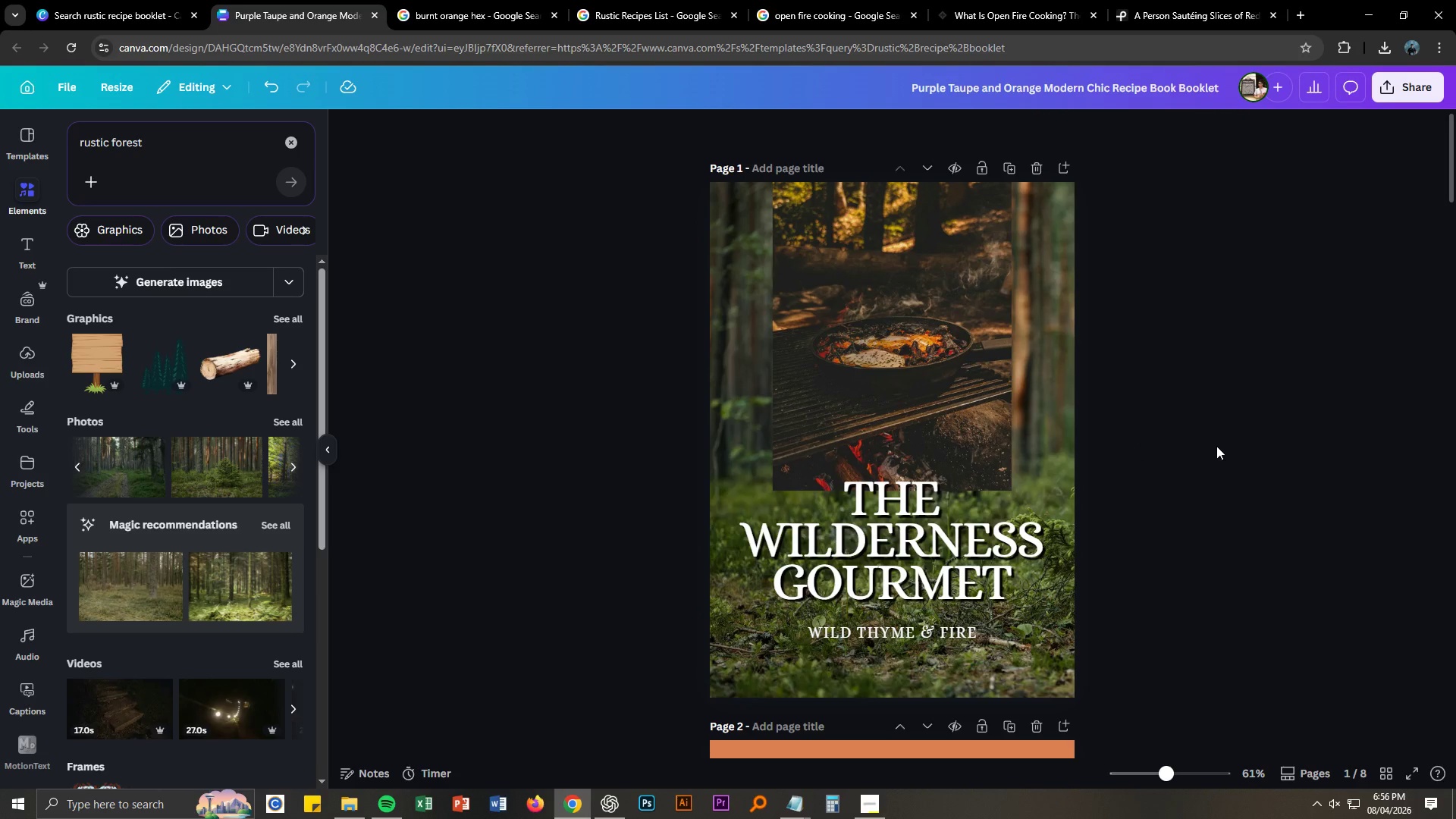 
scroll: coordinate [1216, 446], scroll_direction: down, amount: 5.0
 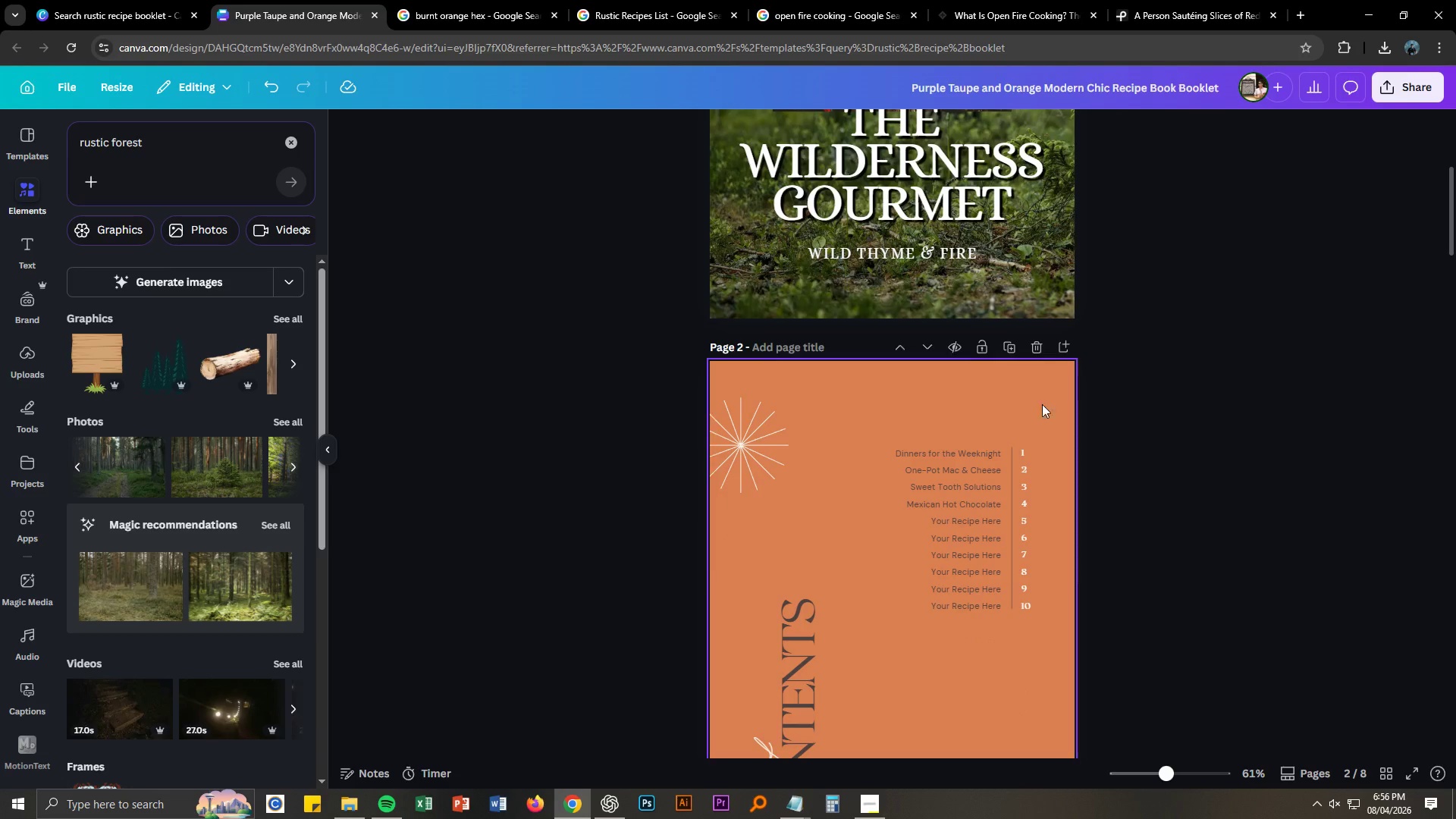 
left_click([1026, 400])
 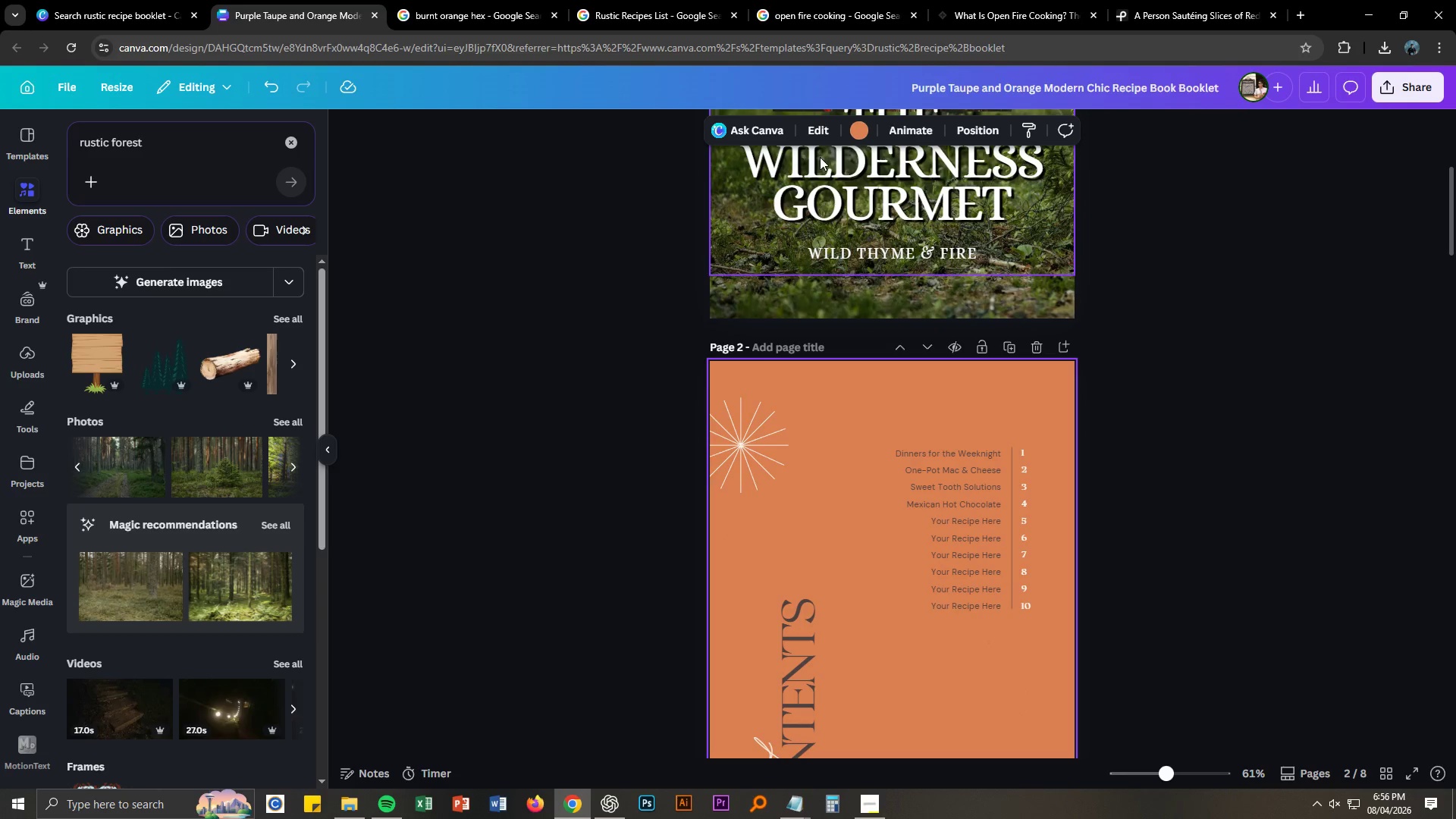 
left_click([858, 130])
 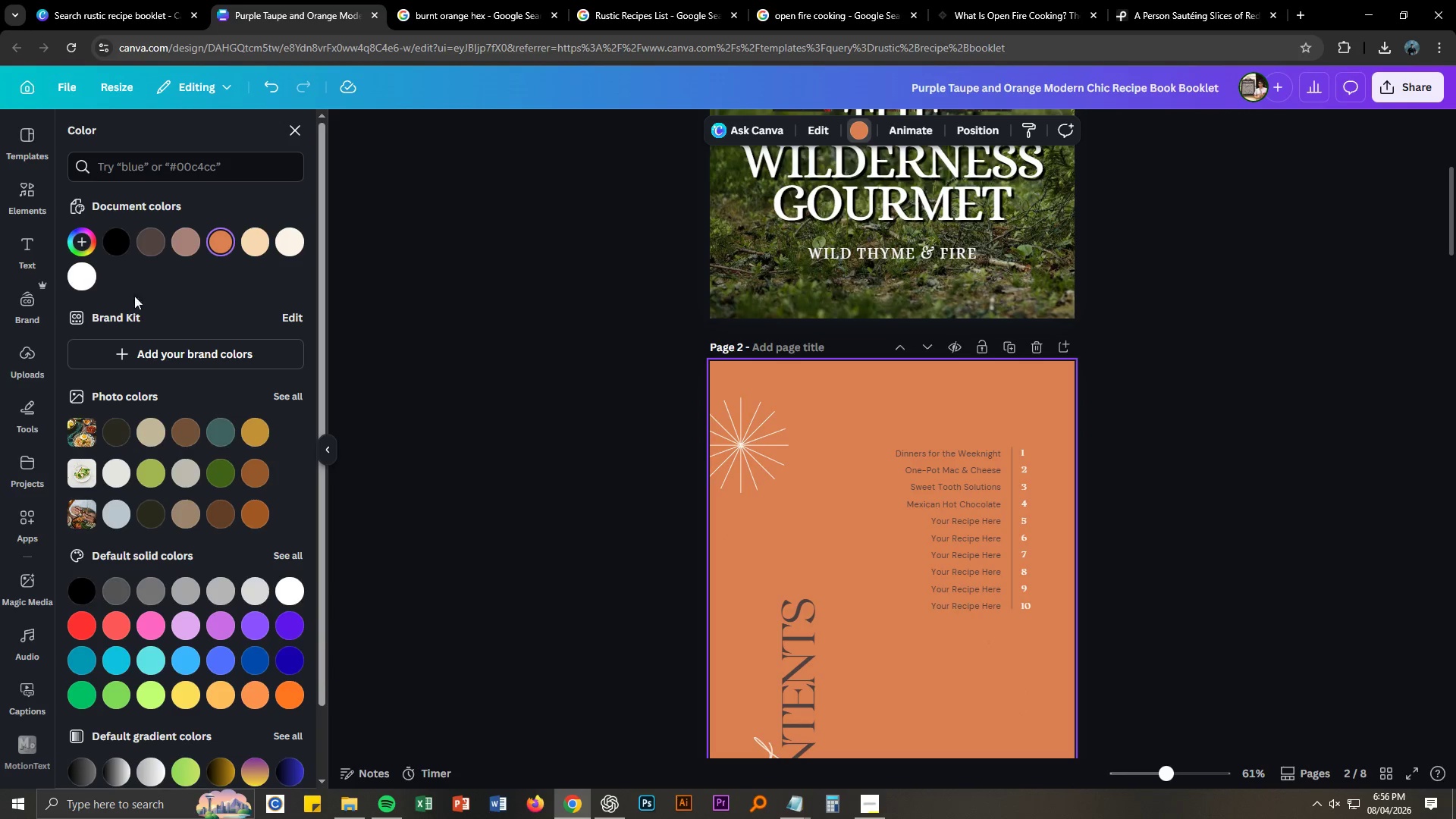 
left_click([174, 166])
 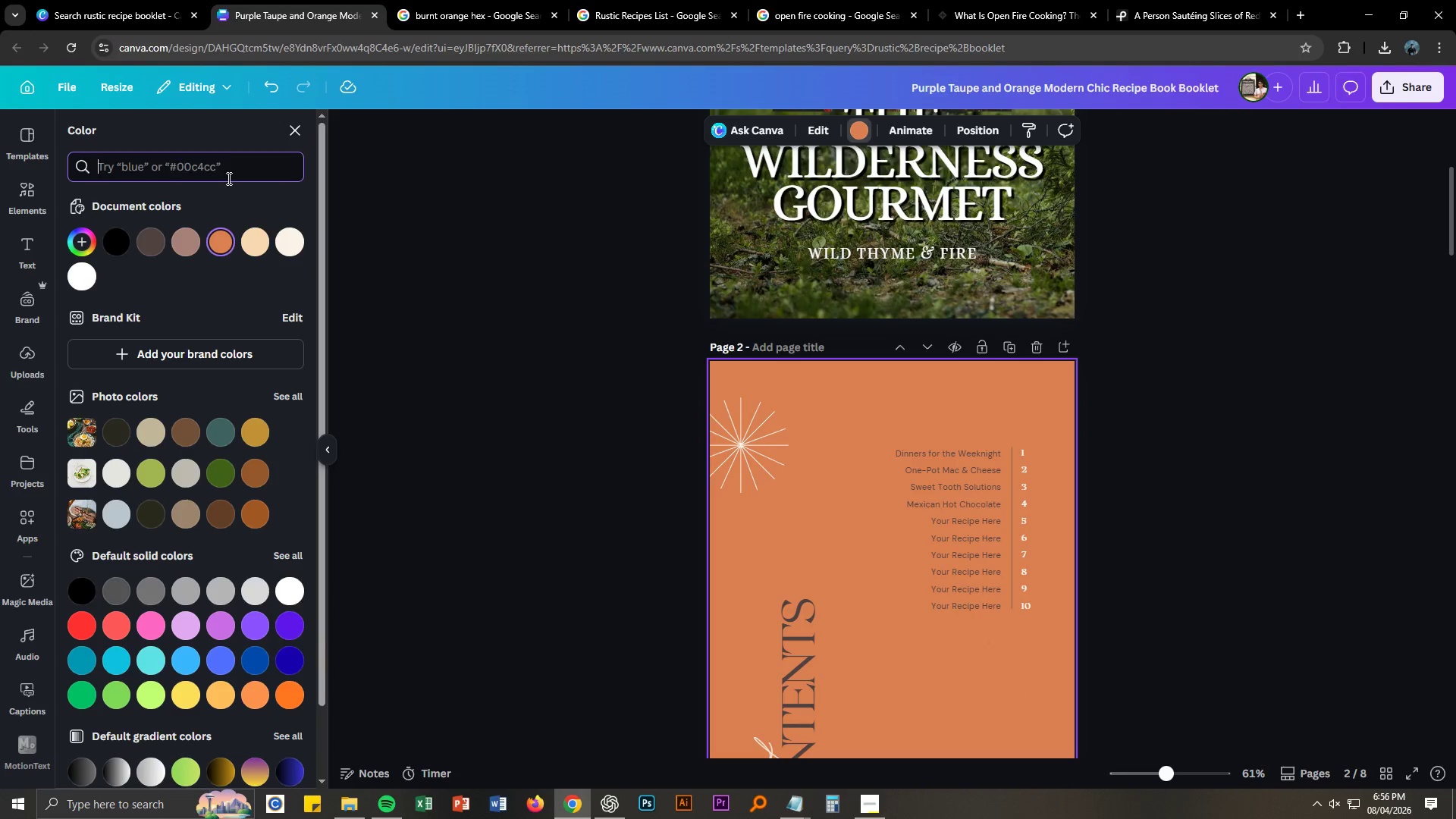 
key(Control+ControlLeft)
 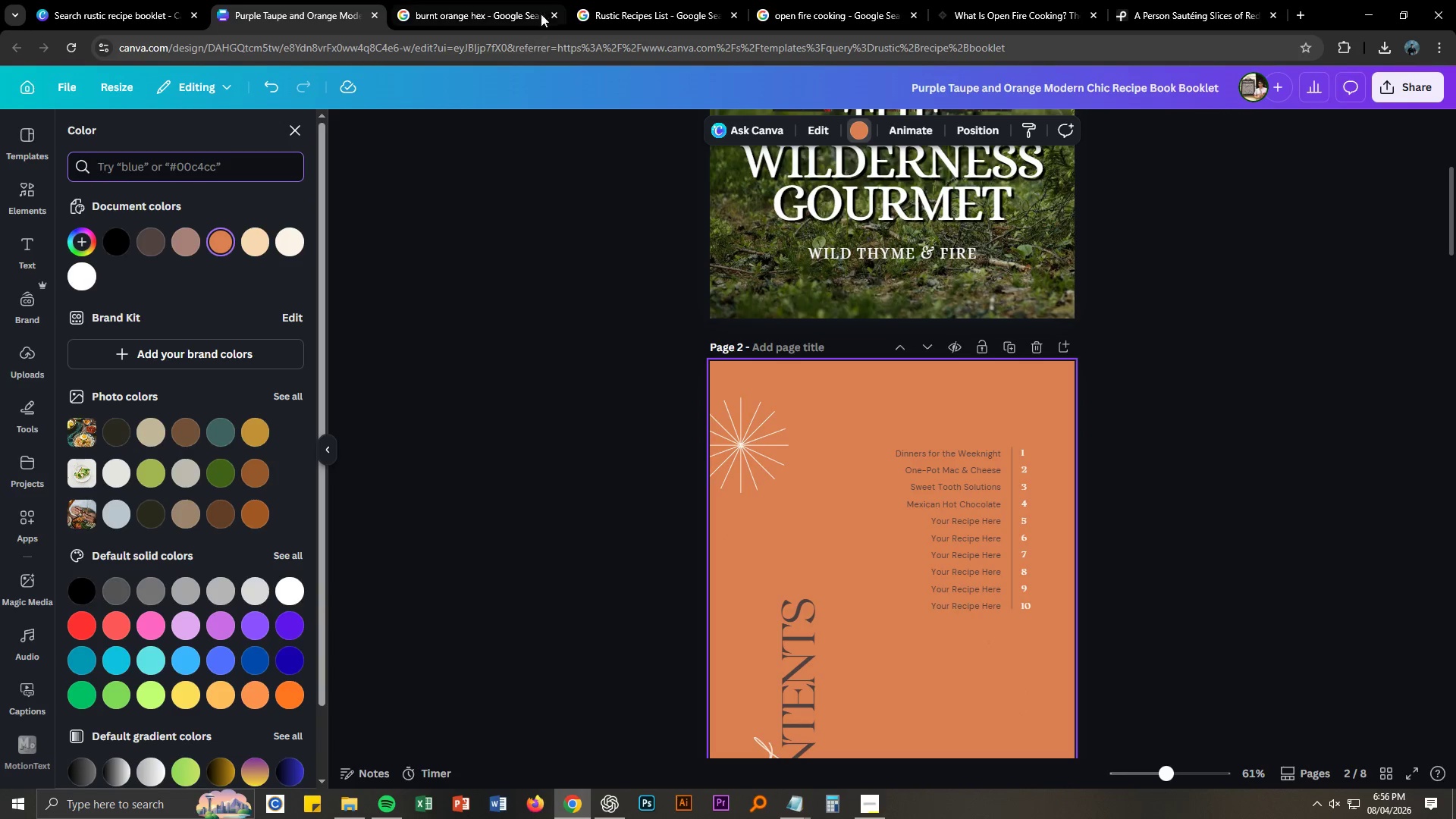 
left_click([514, 0])
 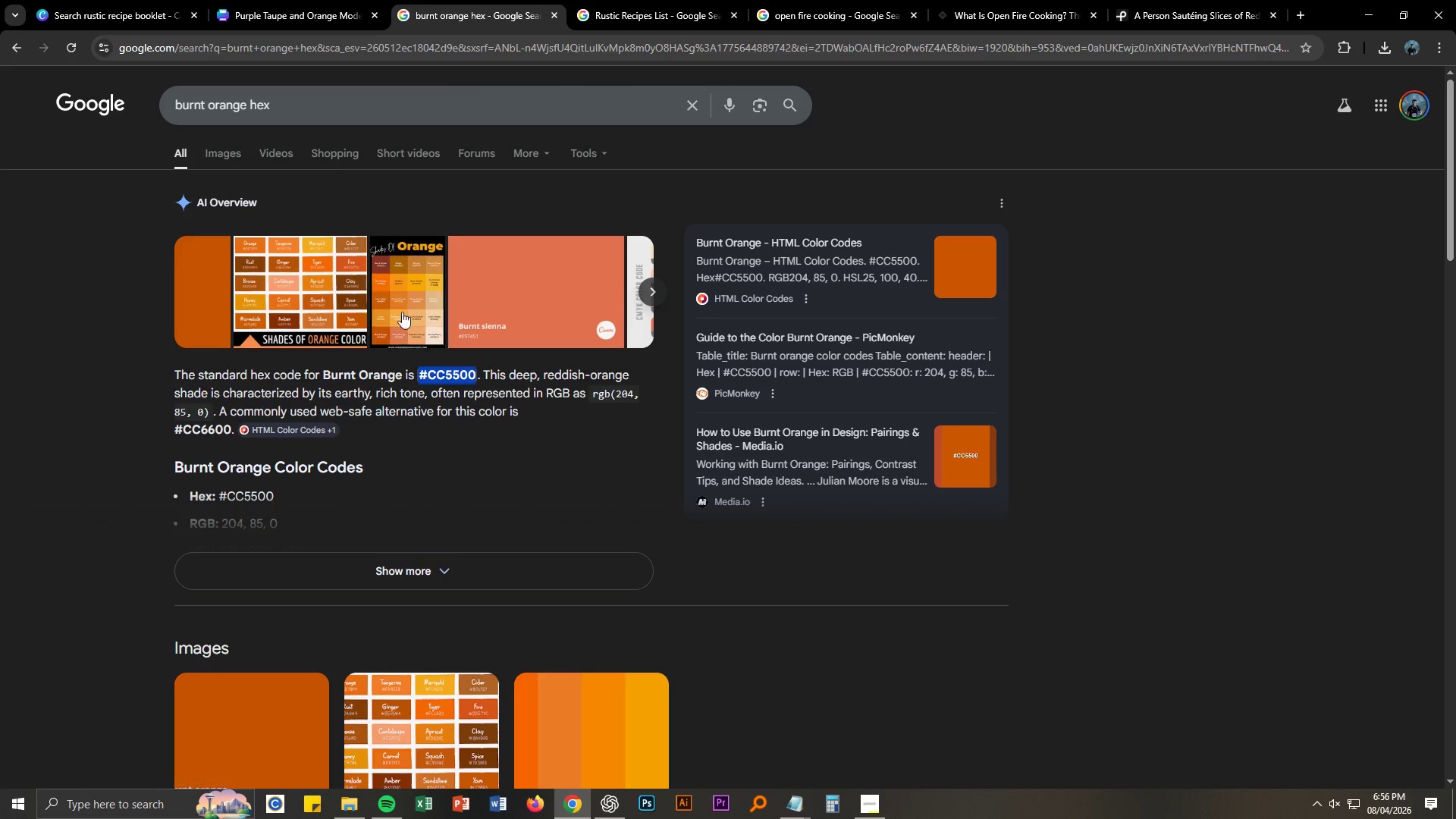 
key(Control+C)
 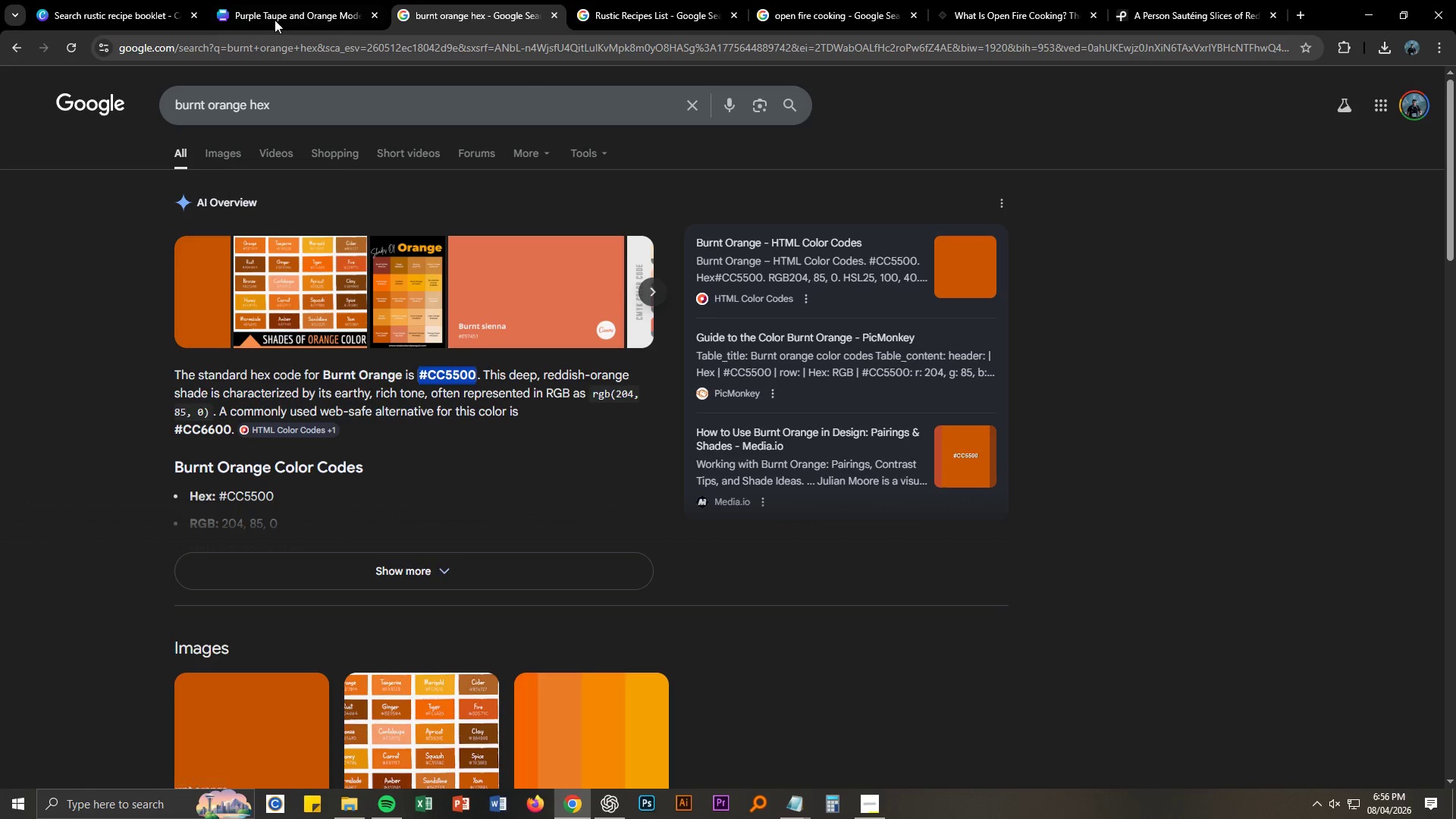 
key(Control+C)
 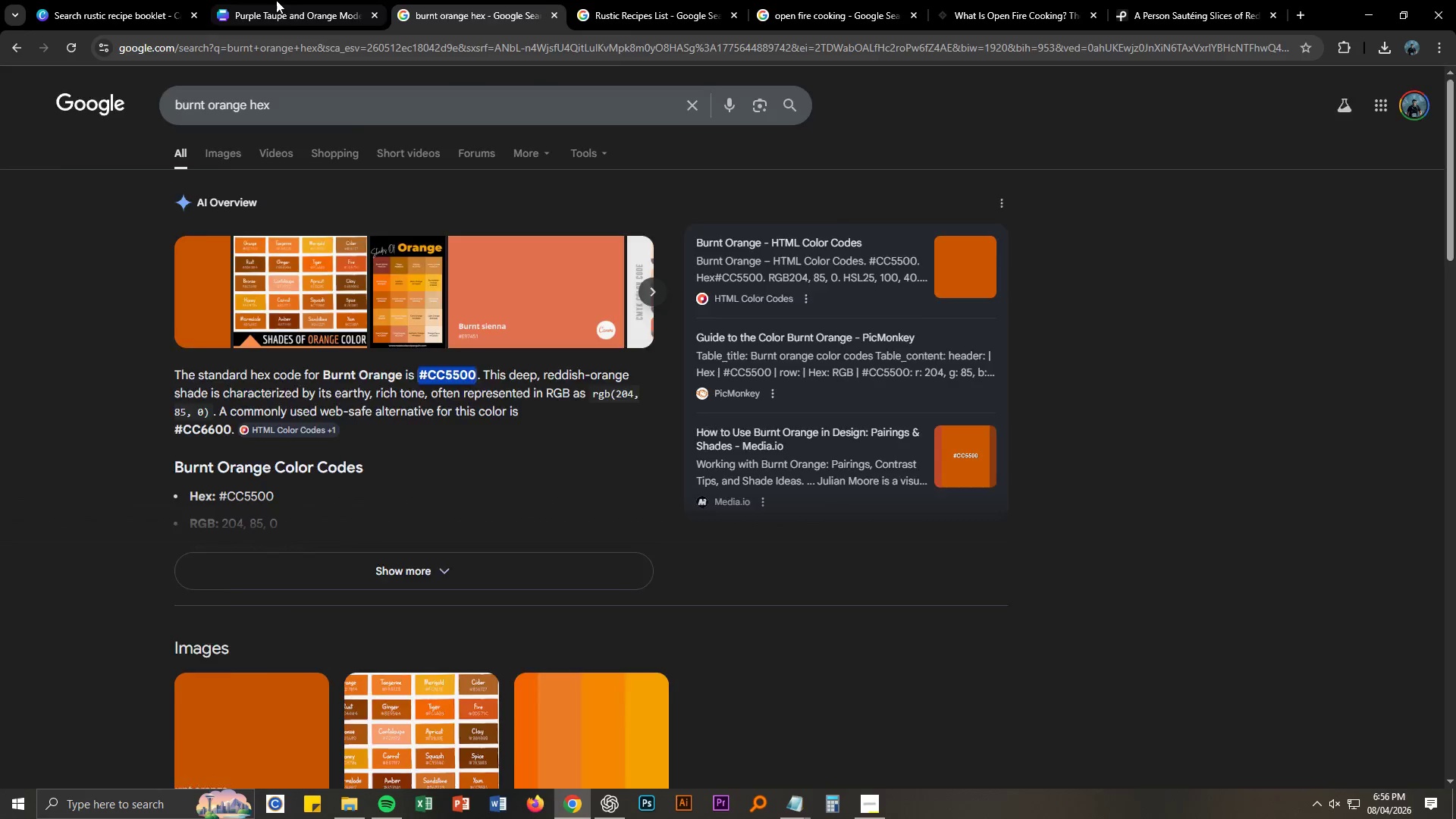 
left_click([276, 0])
 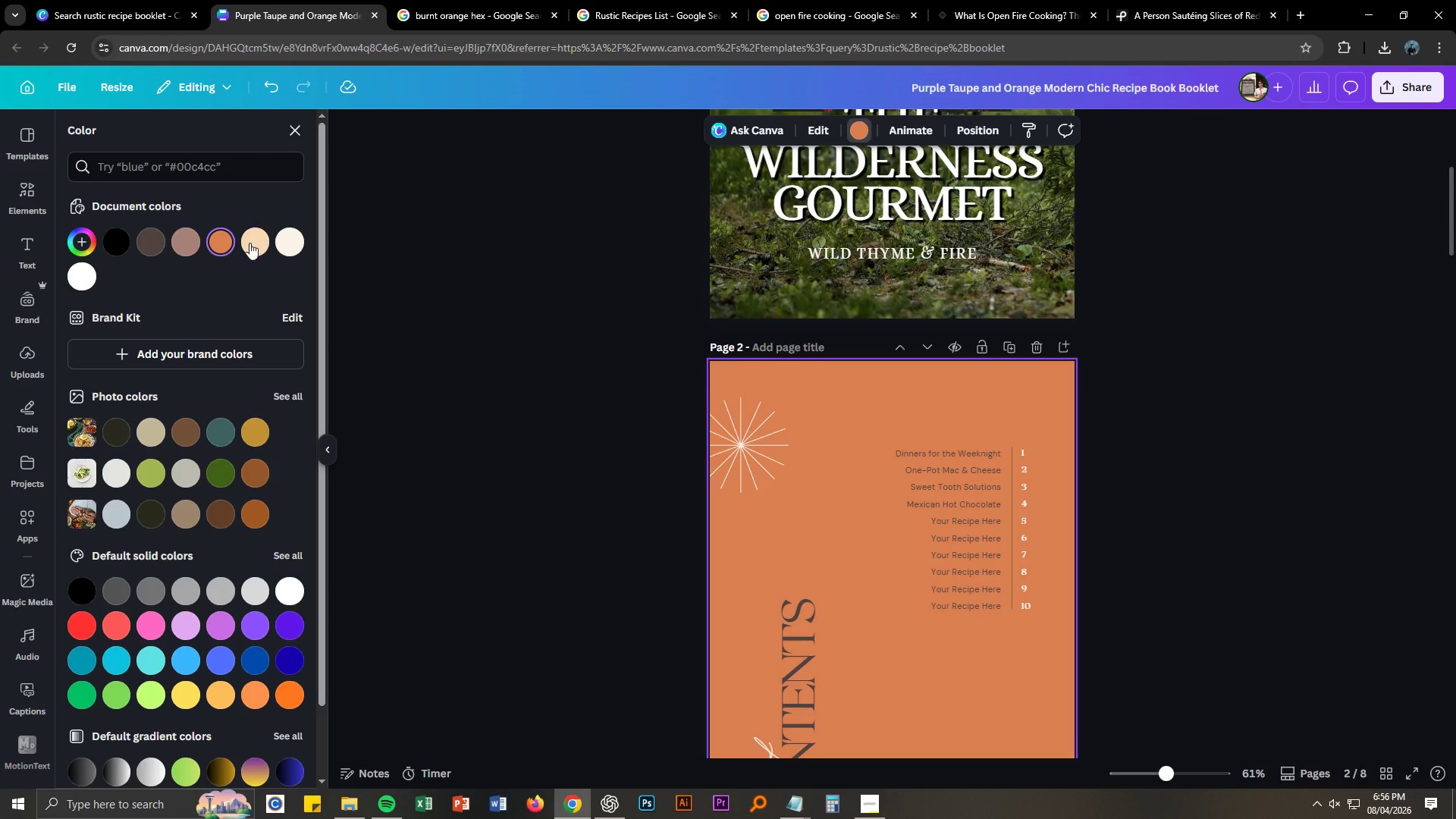 
hold_key(key=ControlLeft, duration=0.31)
 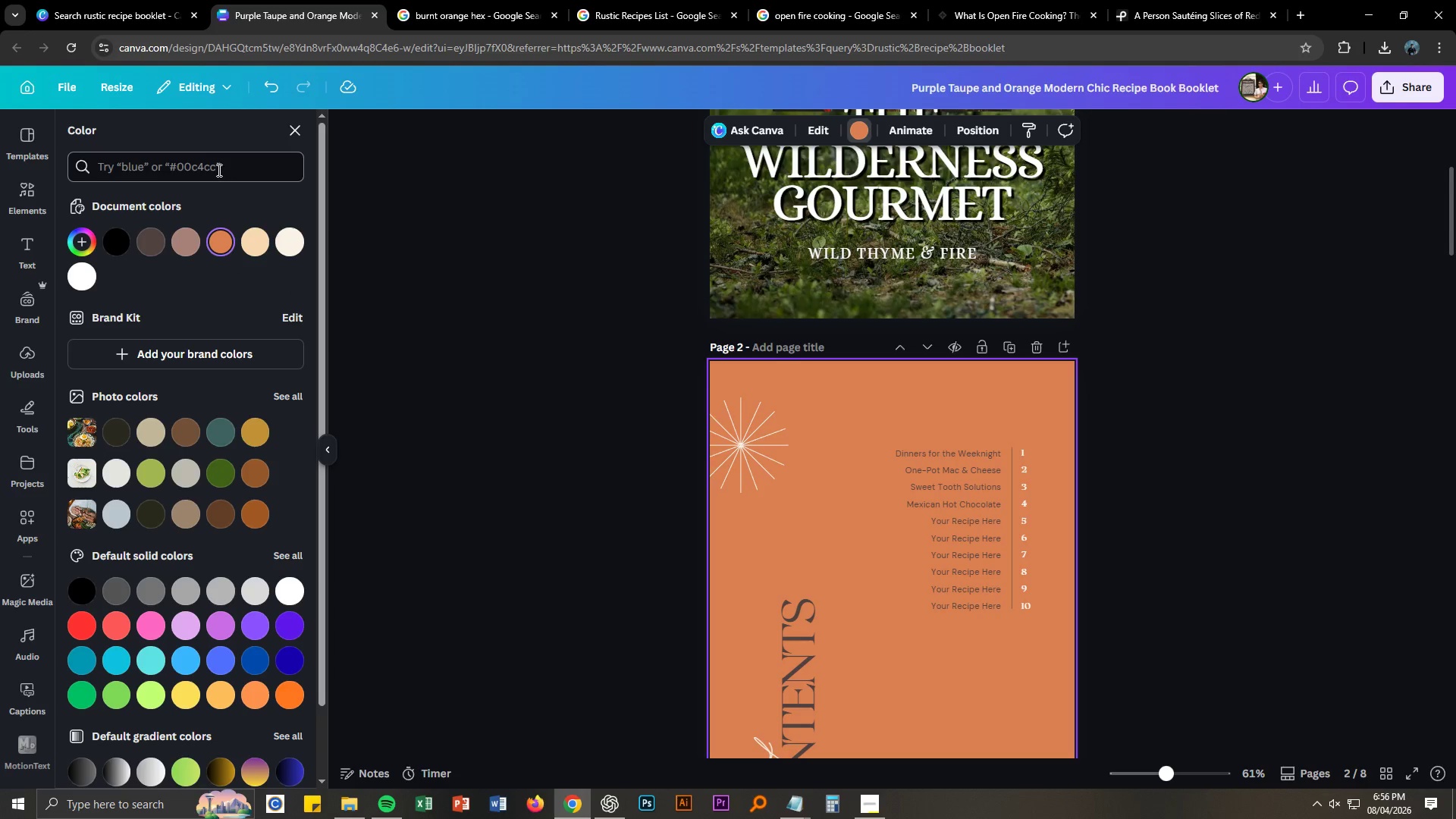 
left_click([218, 170])
 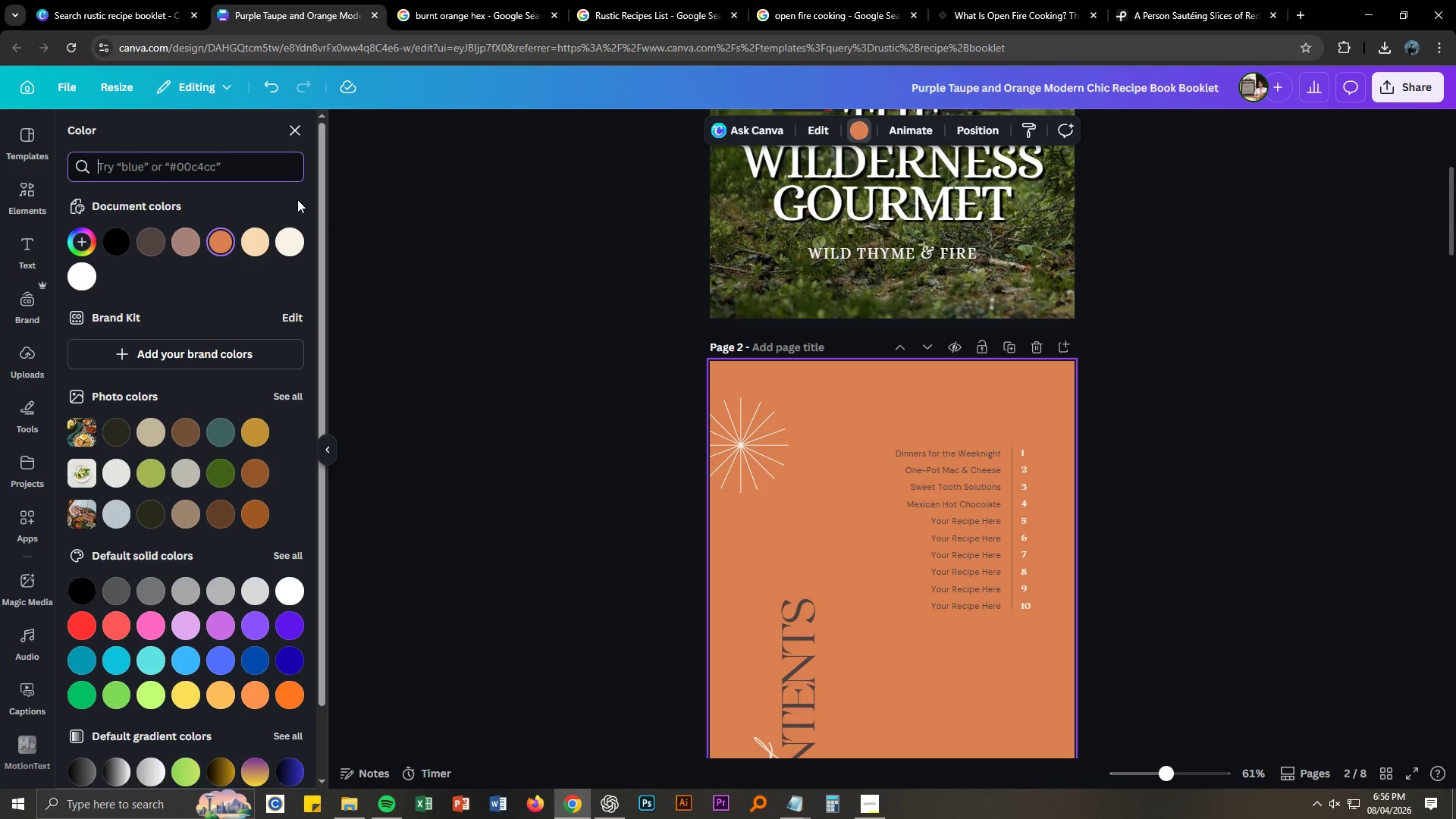 
key(Control+A)
 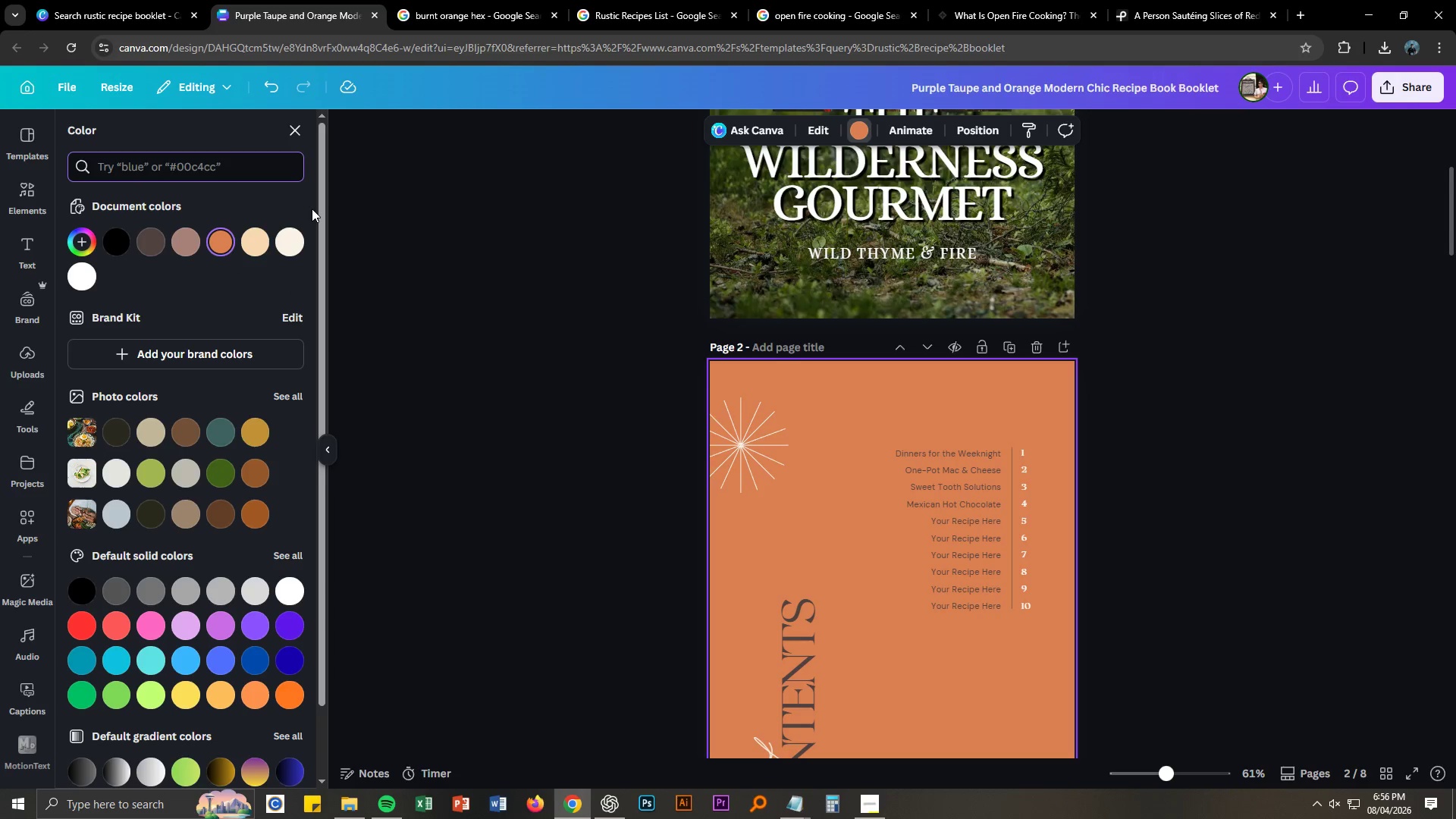 
key(Control+V)
 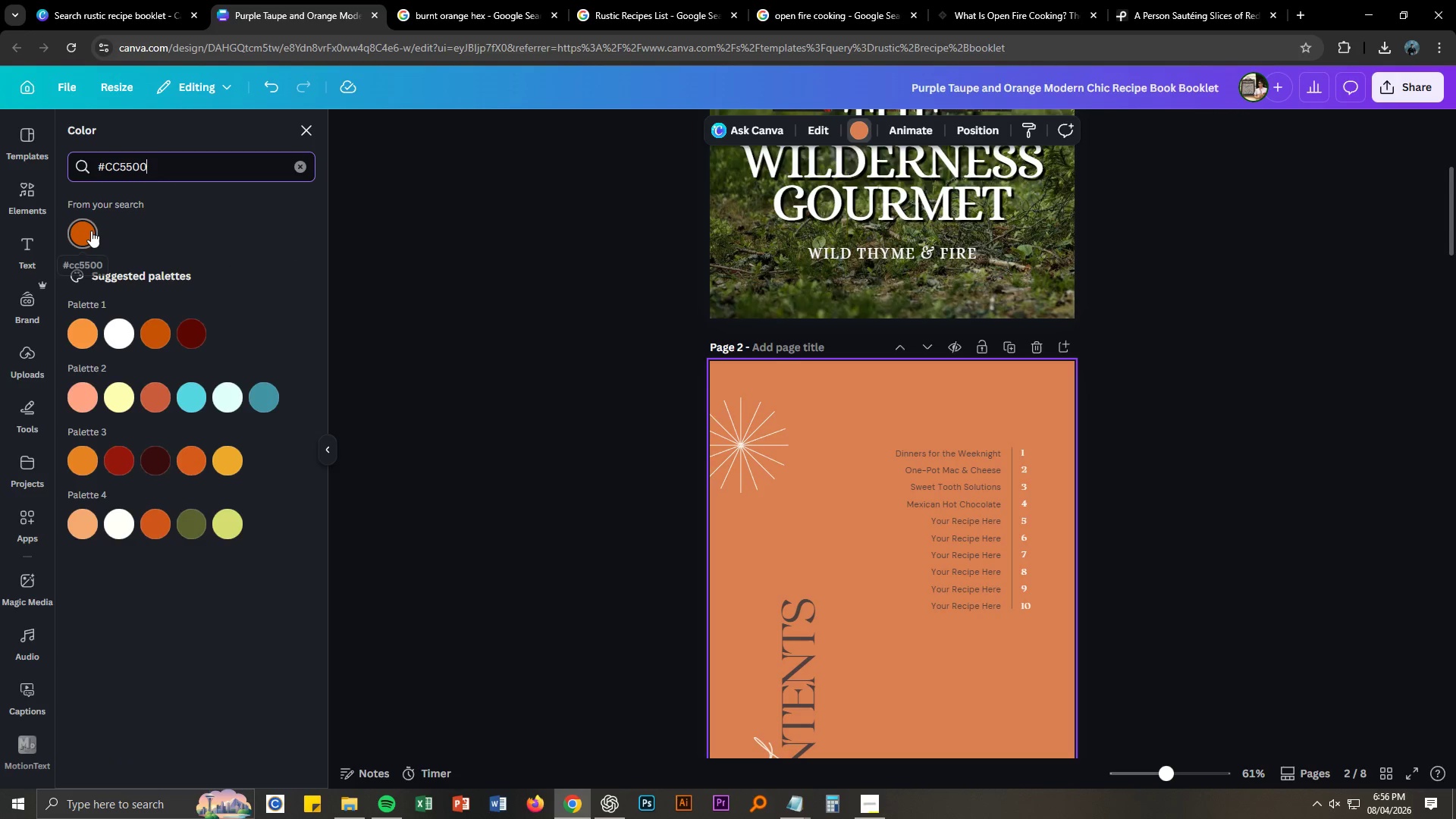 
left_click([91, 231])
 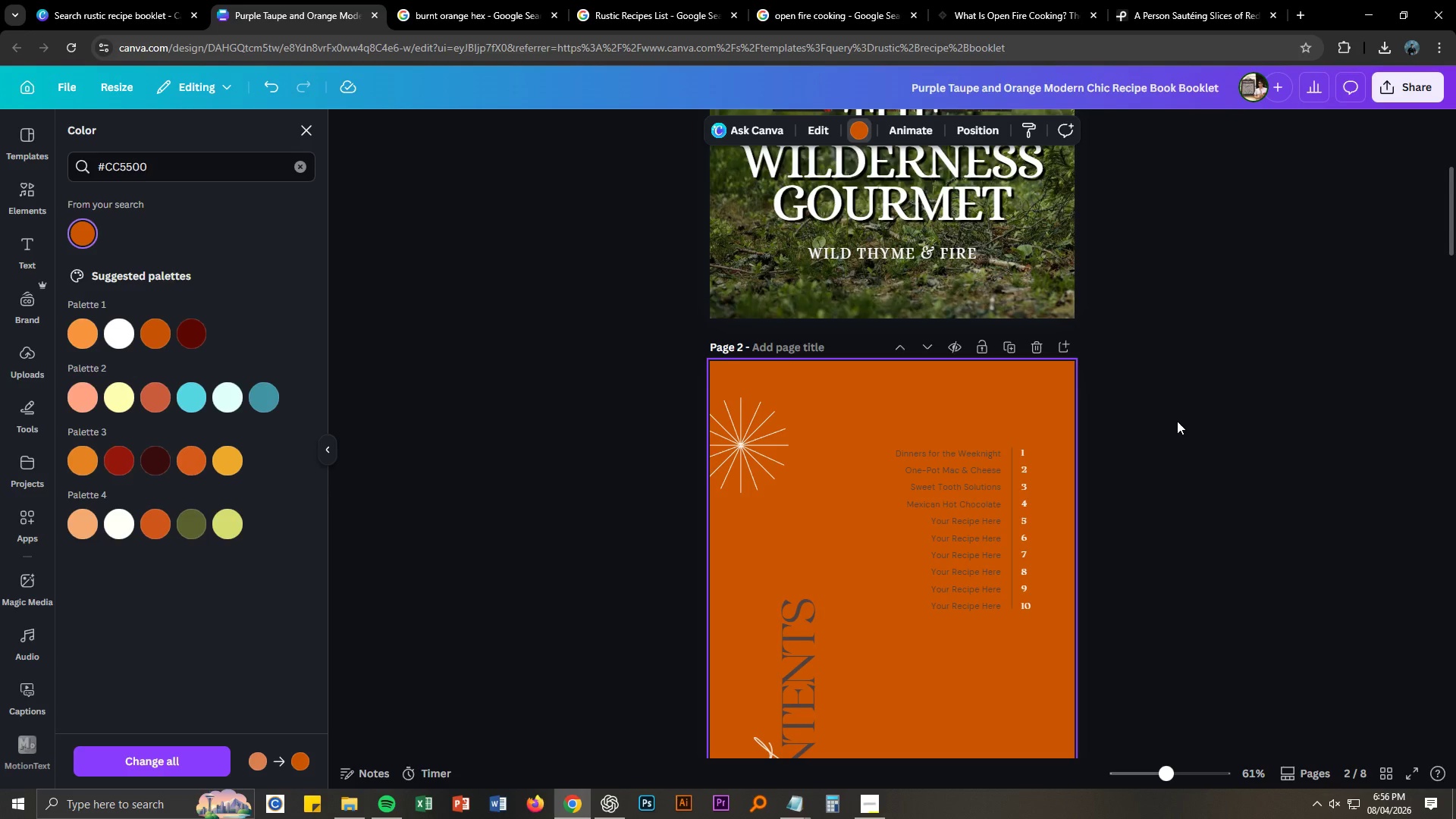 
left_click([1179, 422])
 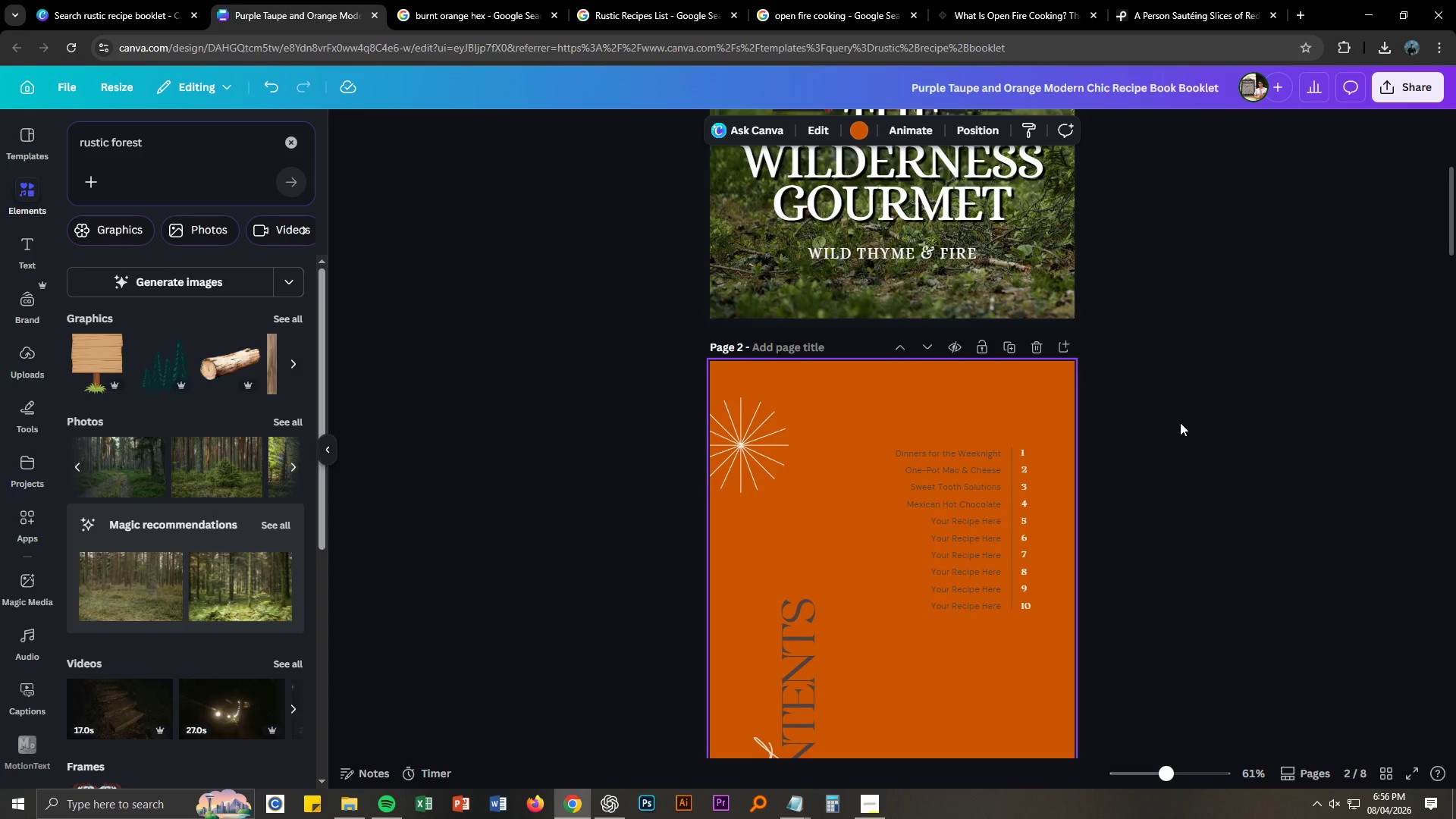 
scroll: coordinate [1180, 422], scroll_direction: down, amount: 2.0
 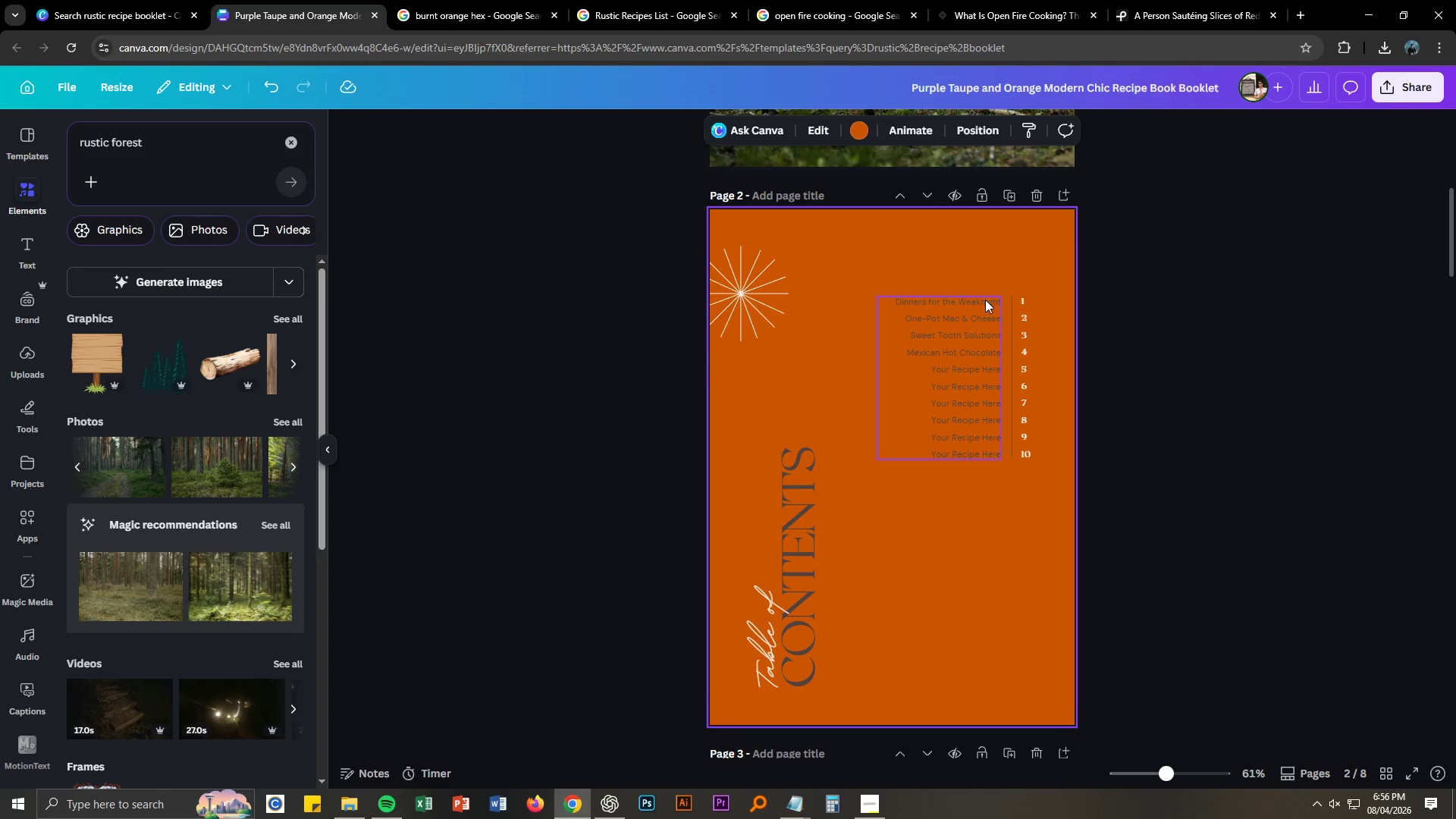 
left_click_drag(start_coordinate=[946, 265], to_coordinate=[989, 457])
 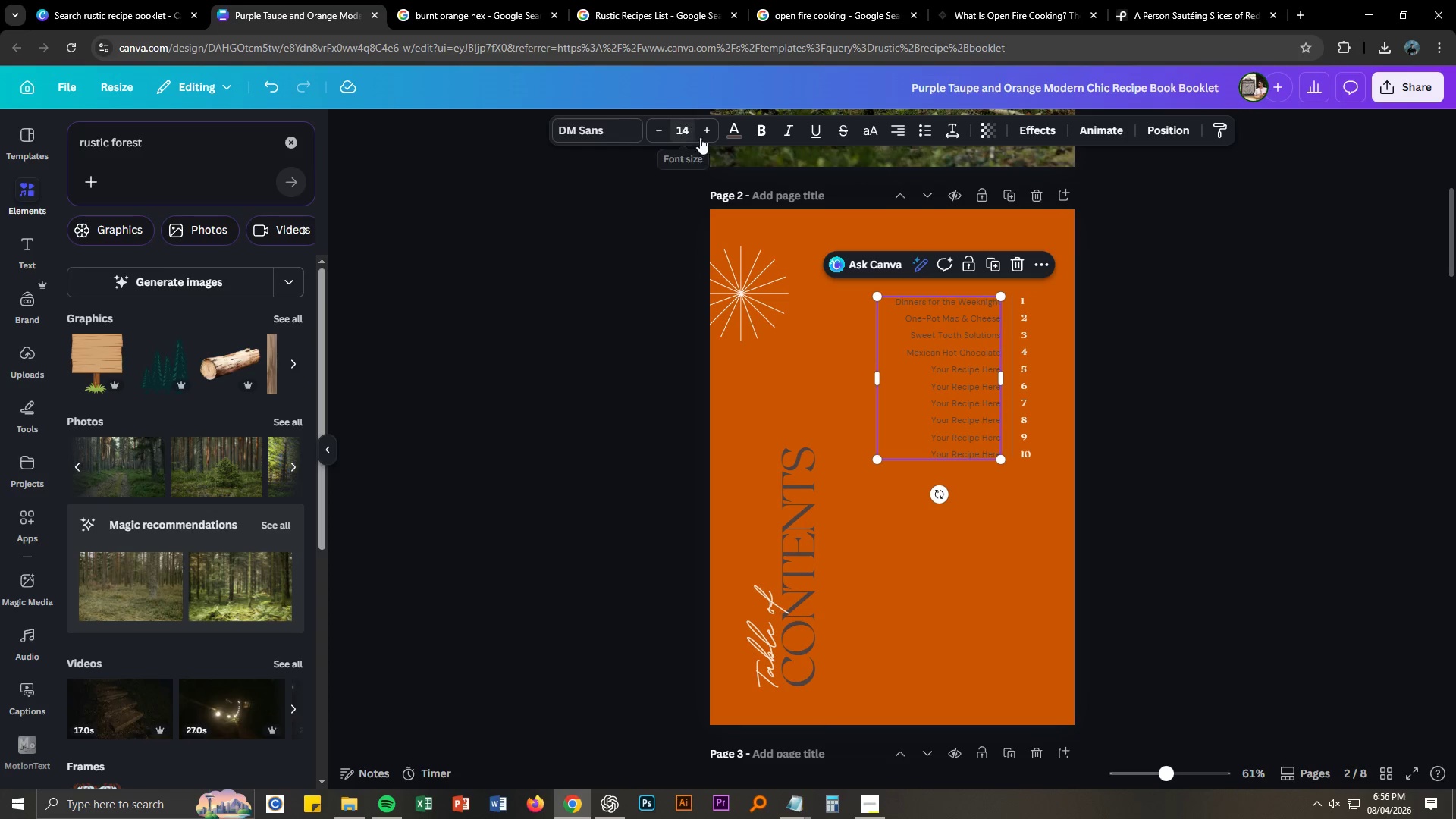 
left_click([728, 134])
 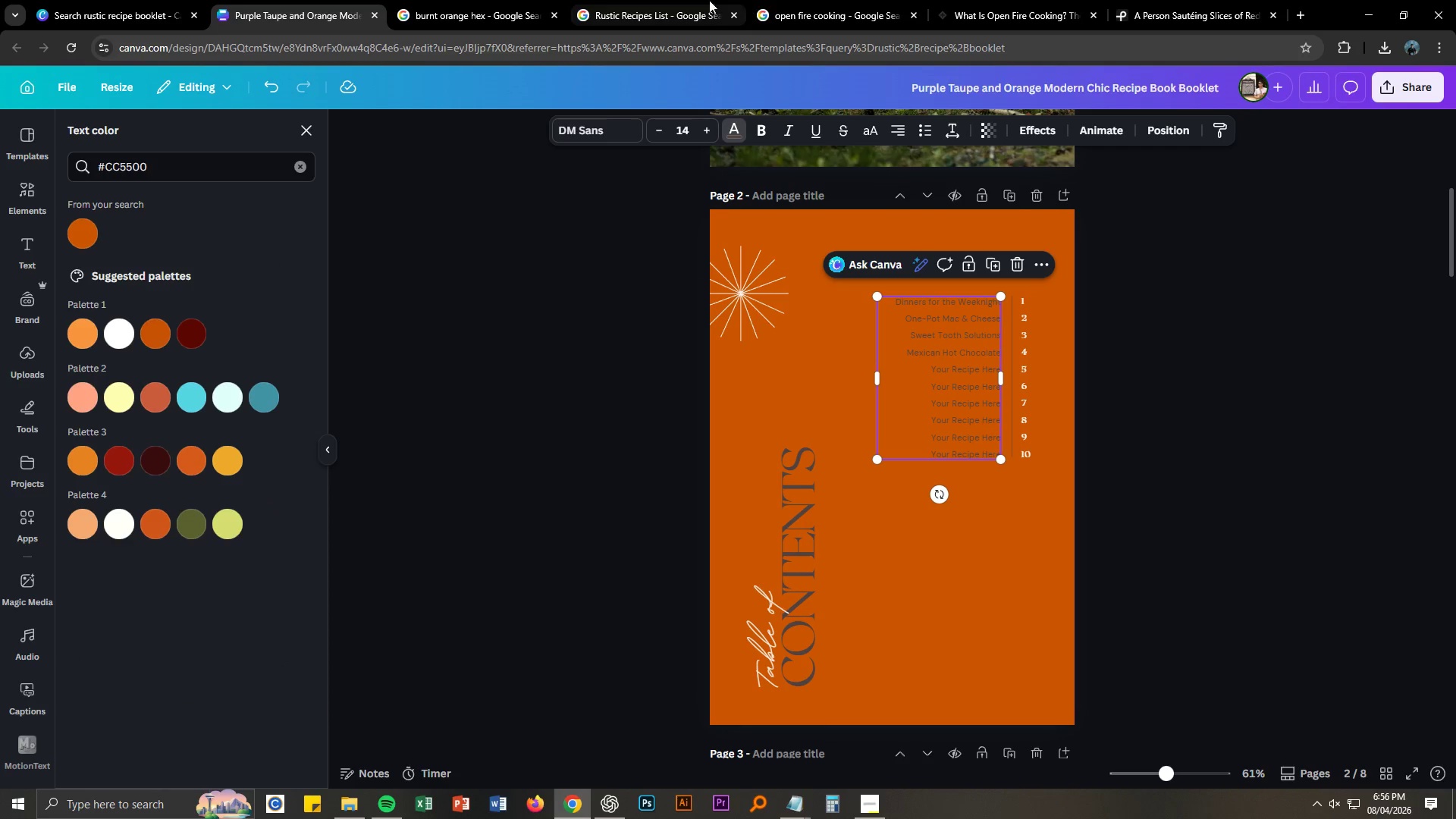 
double_click([531, 44])
 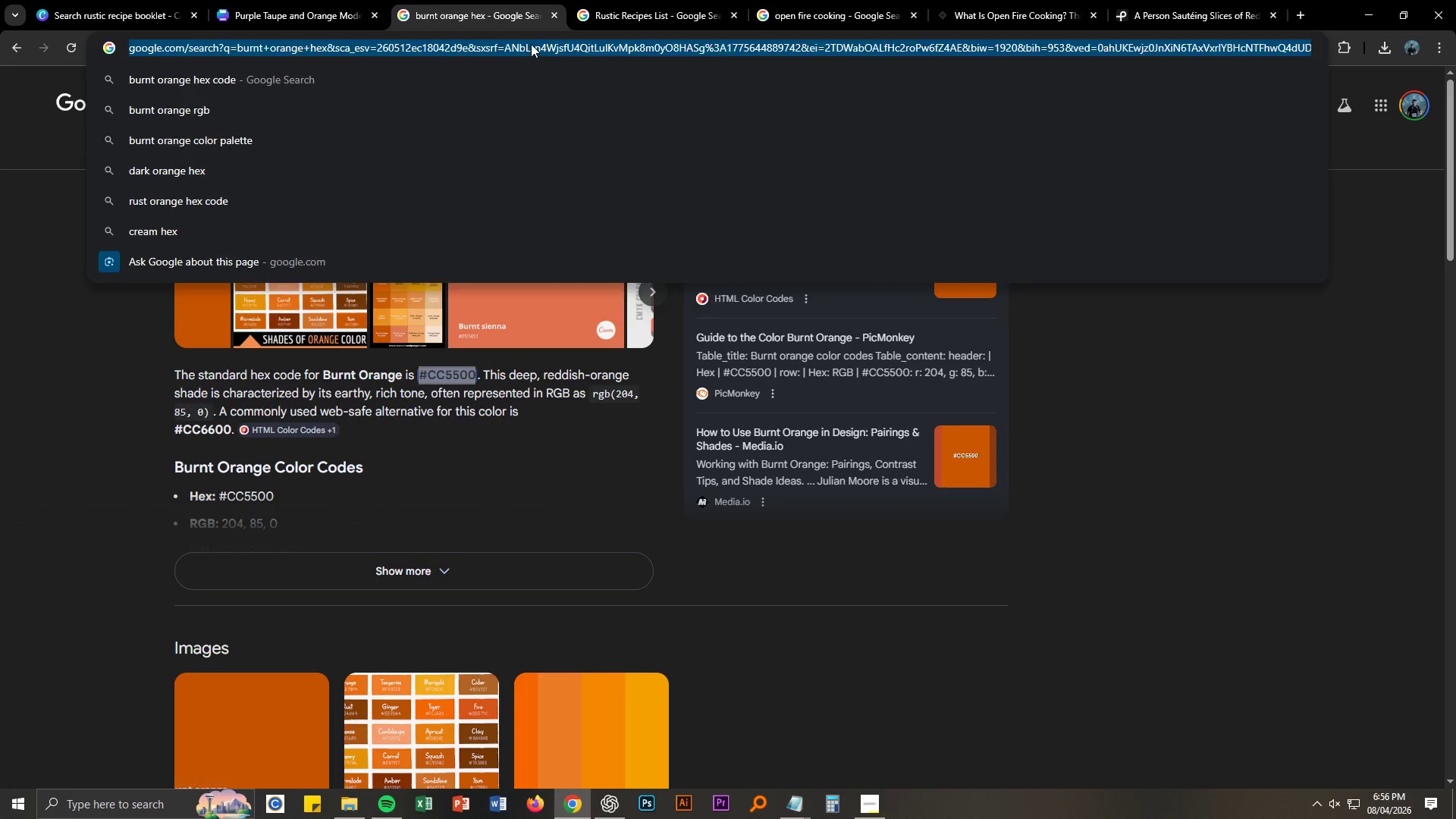 
type(charcoal hex code)
 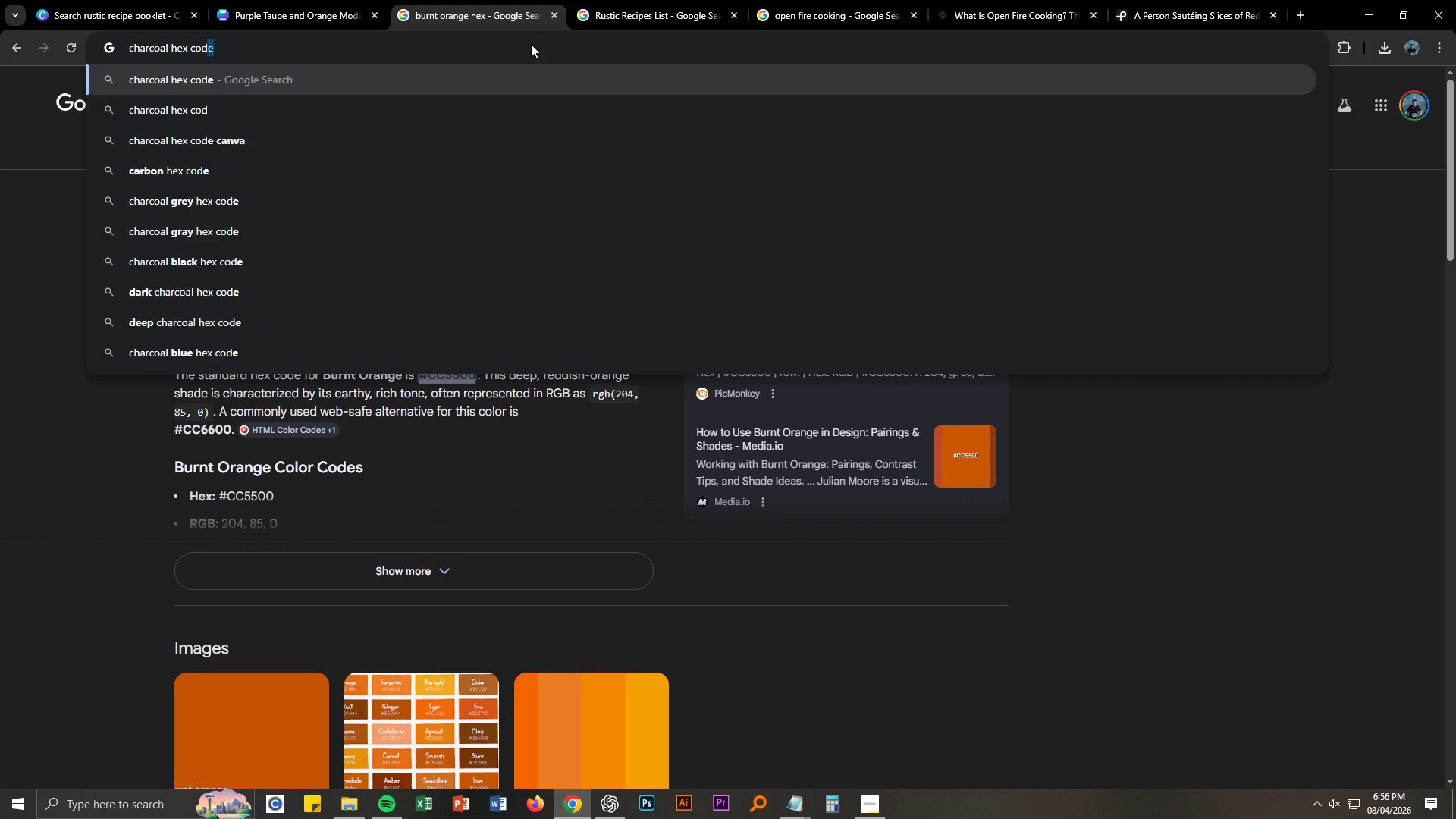 
key(Enter)
 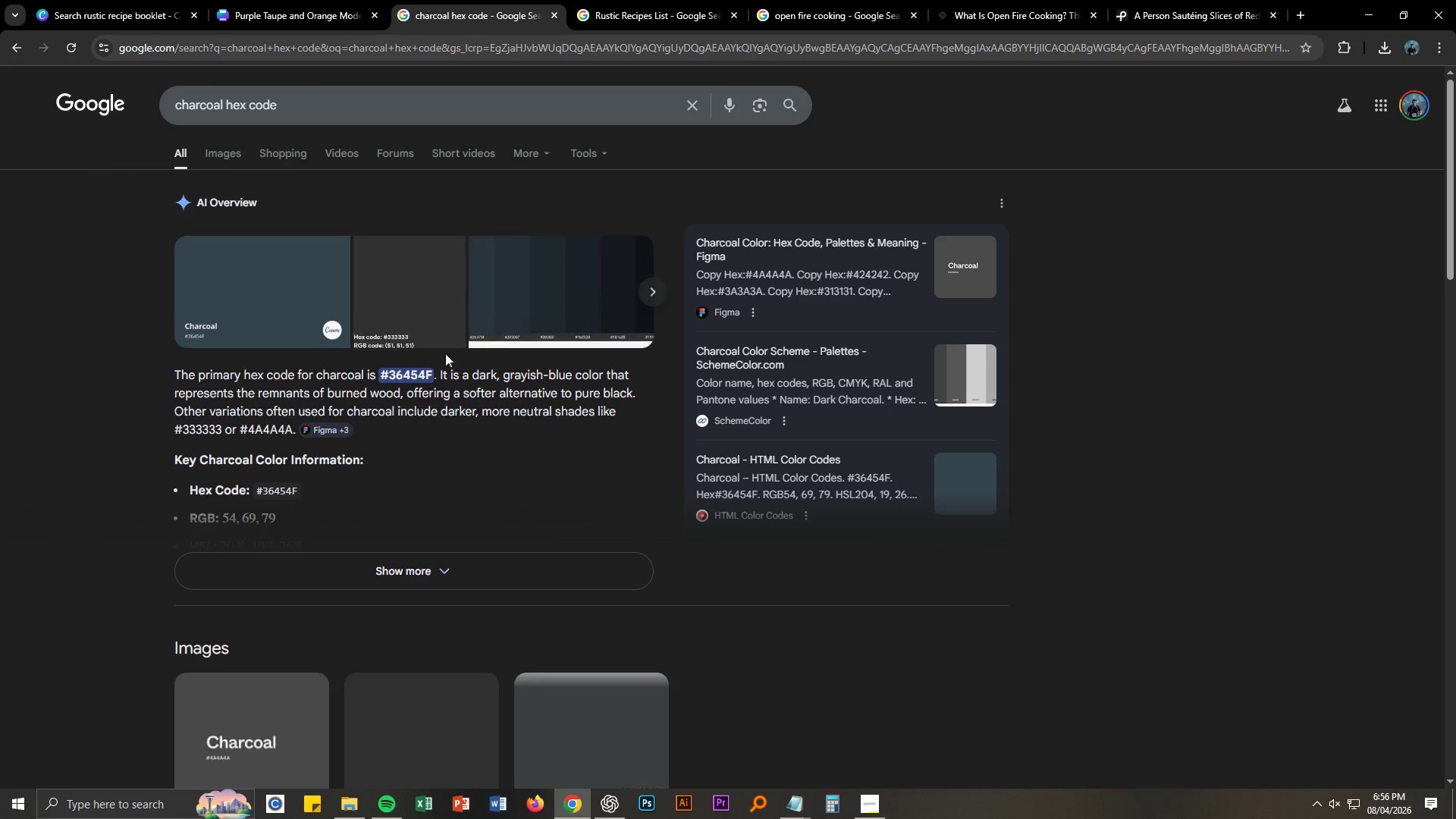 
left_click([431, 373])
 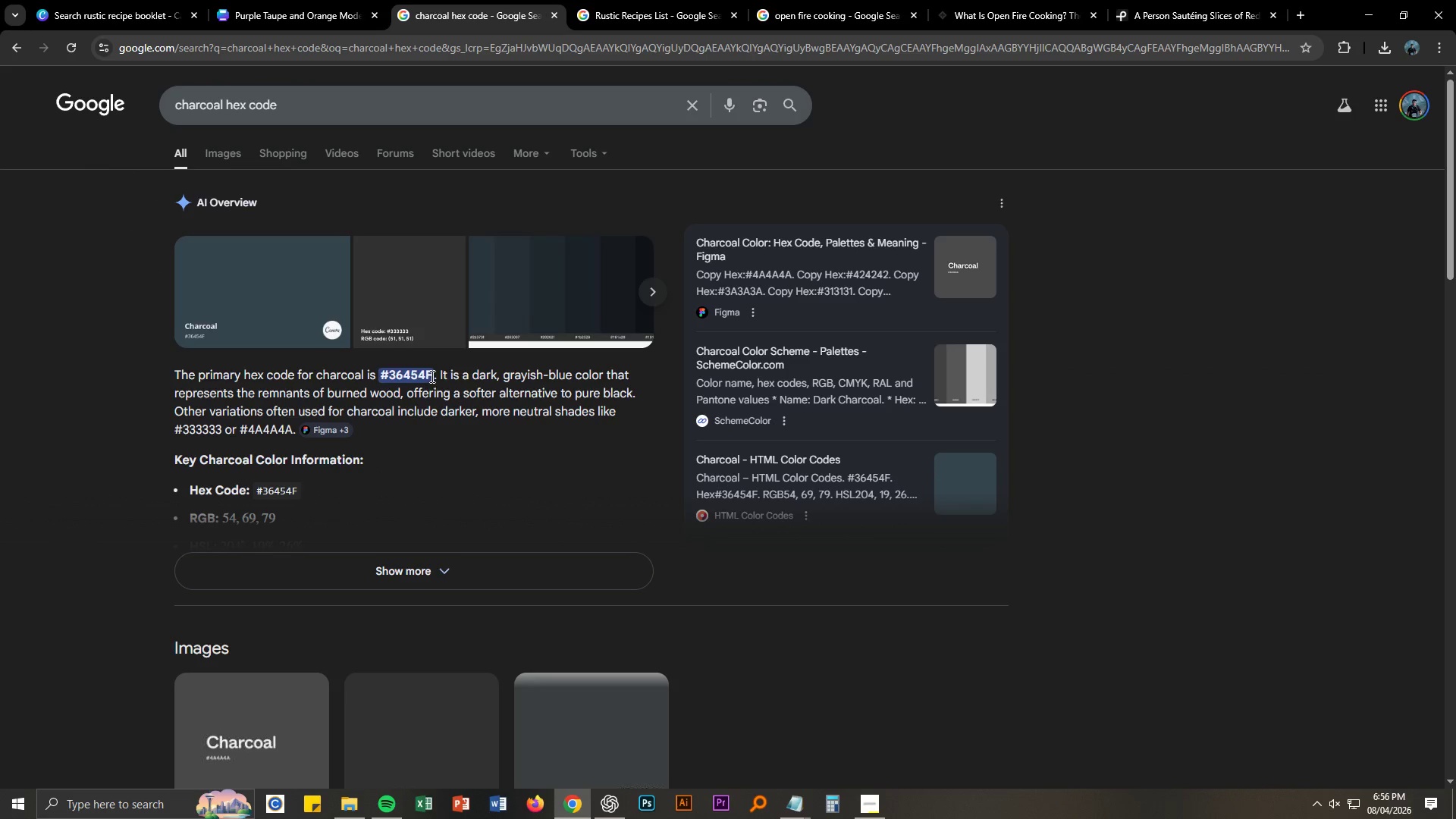 
left_click_drag(start_coordinate=[431, 376], to_coordinate=[382, 376])
 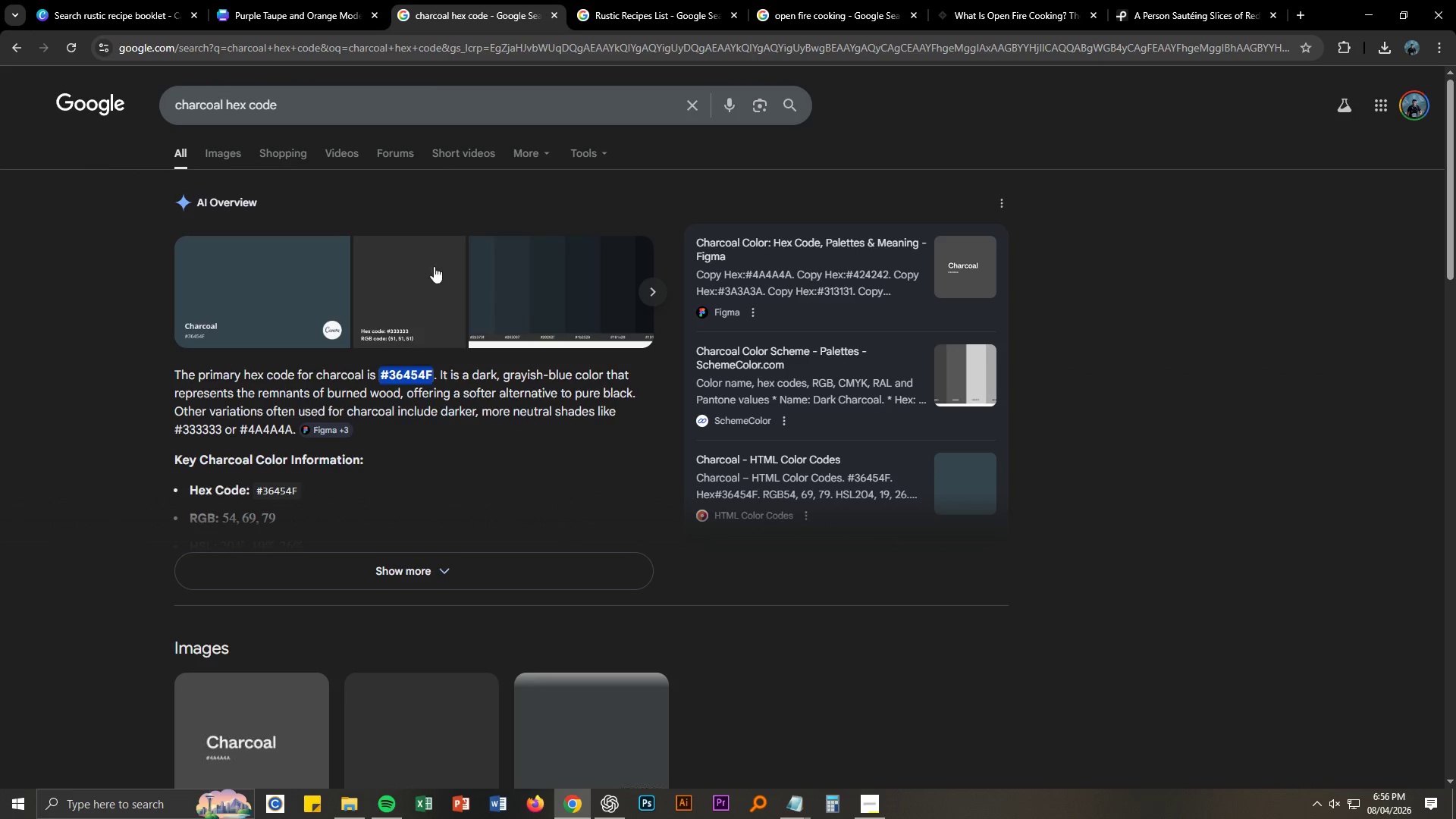 
key(Control+C)
 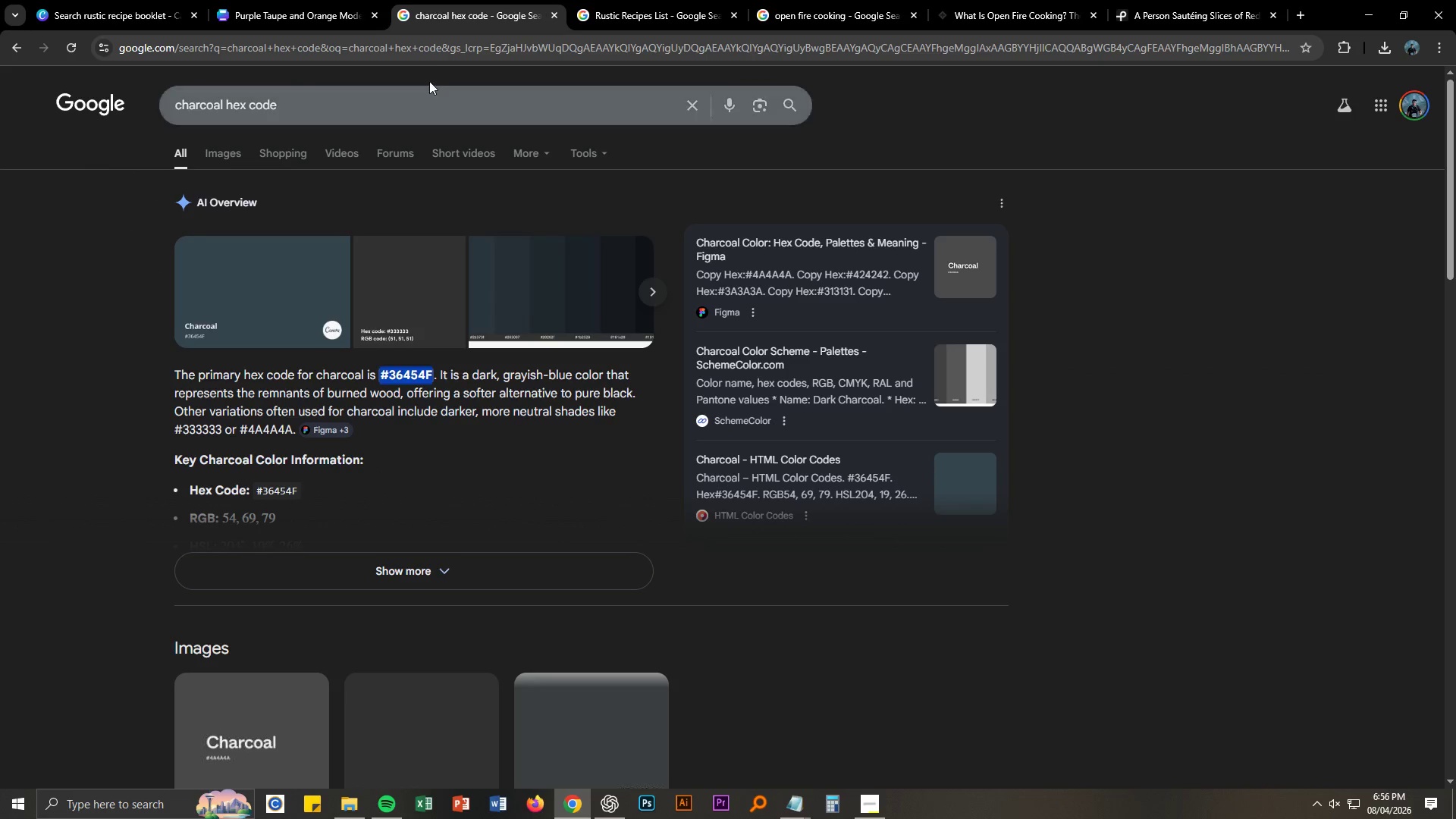 
key(Control+C)
 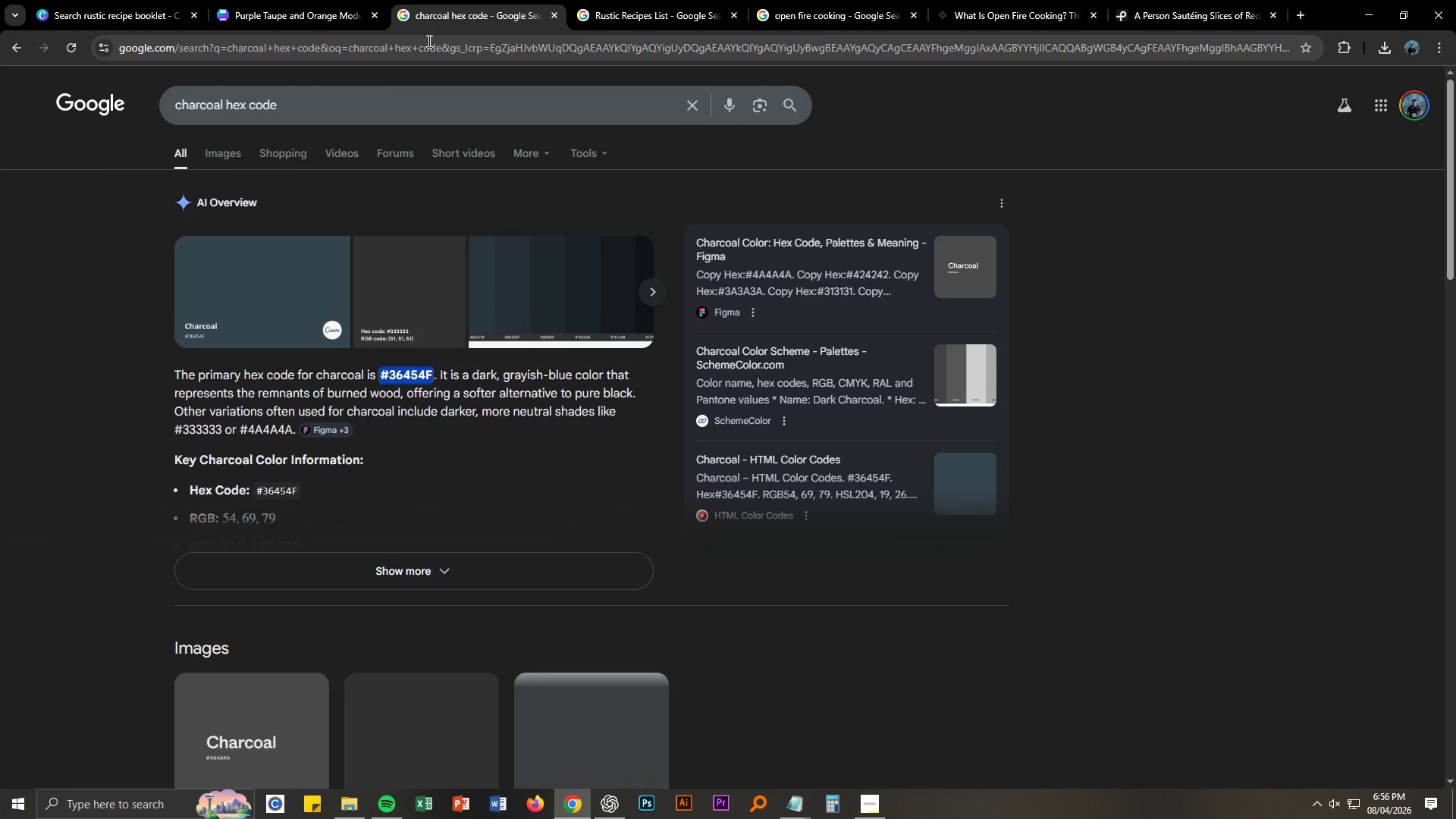 
key(Control+C)
 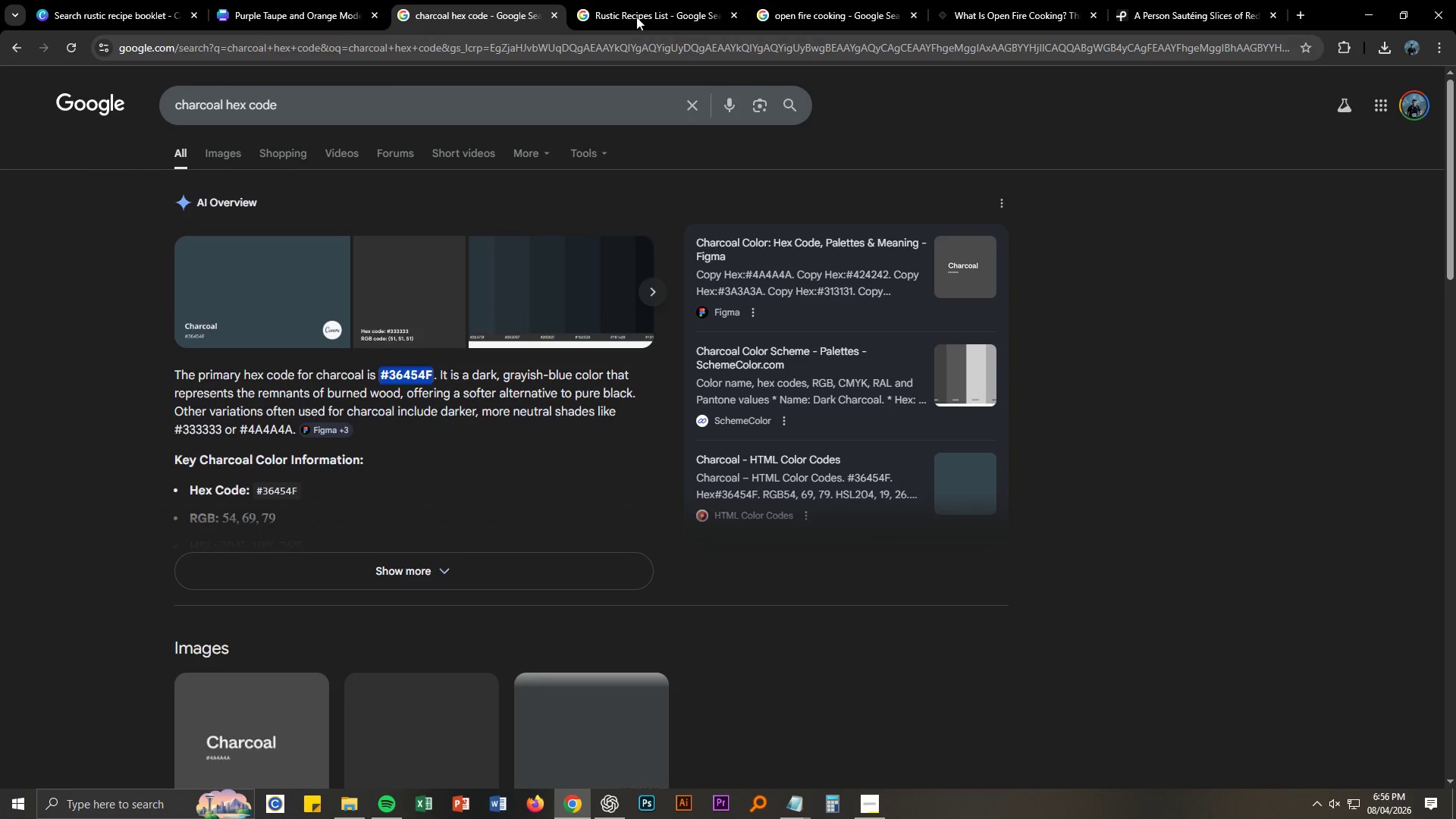 
key(Control+C)
 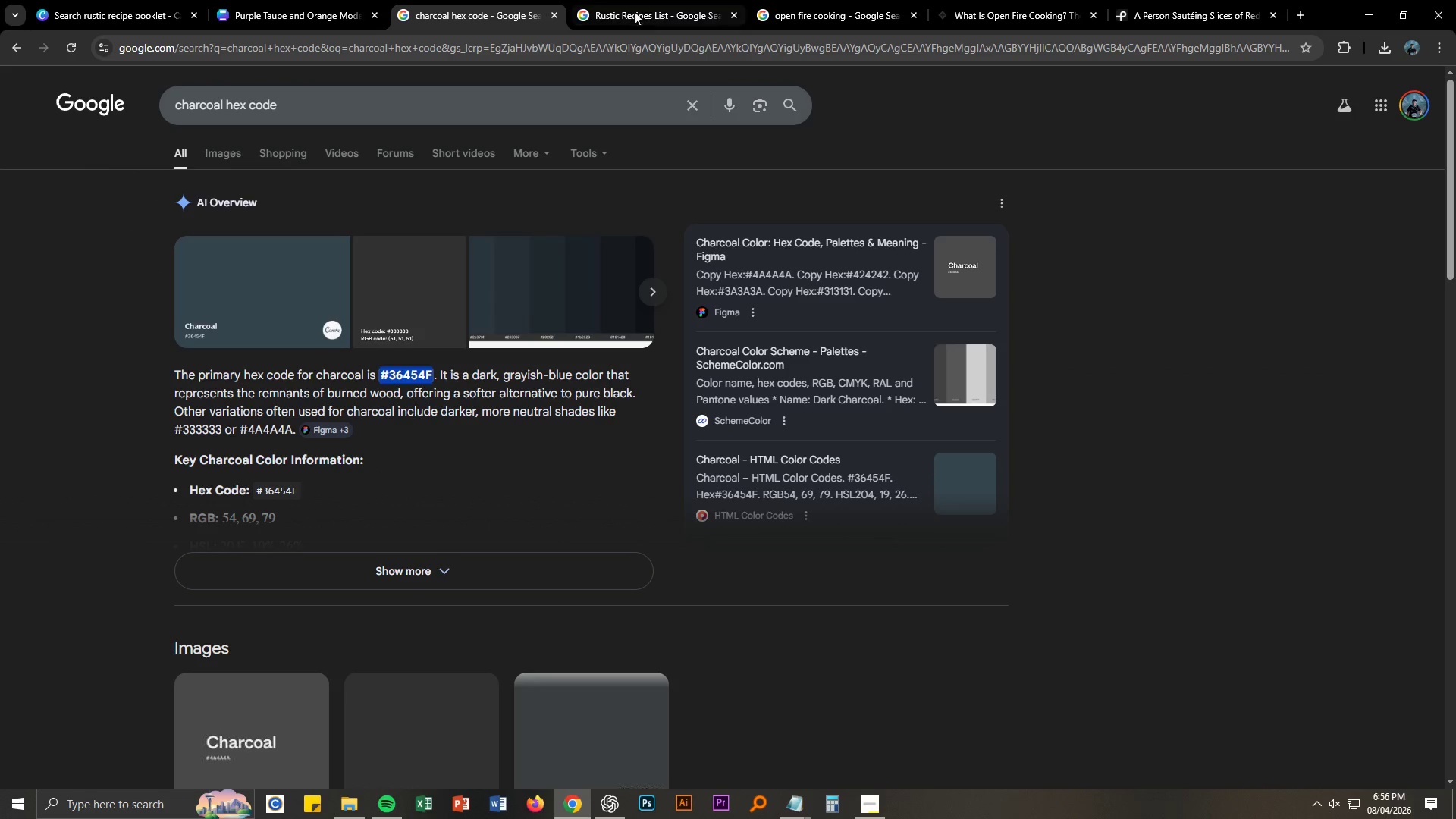 
key(Control+C)
 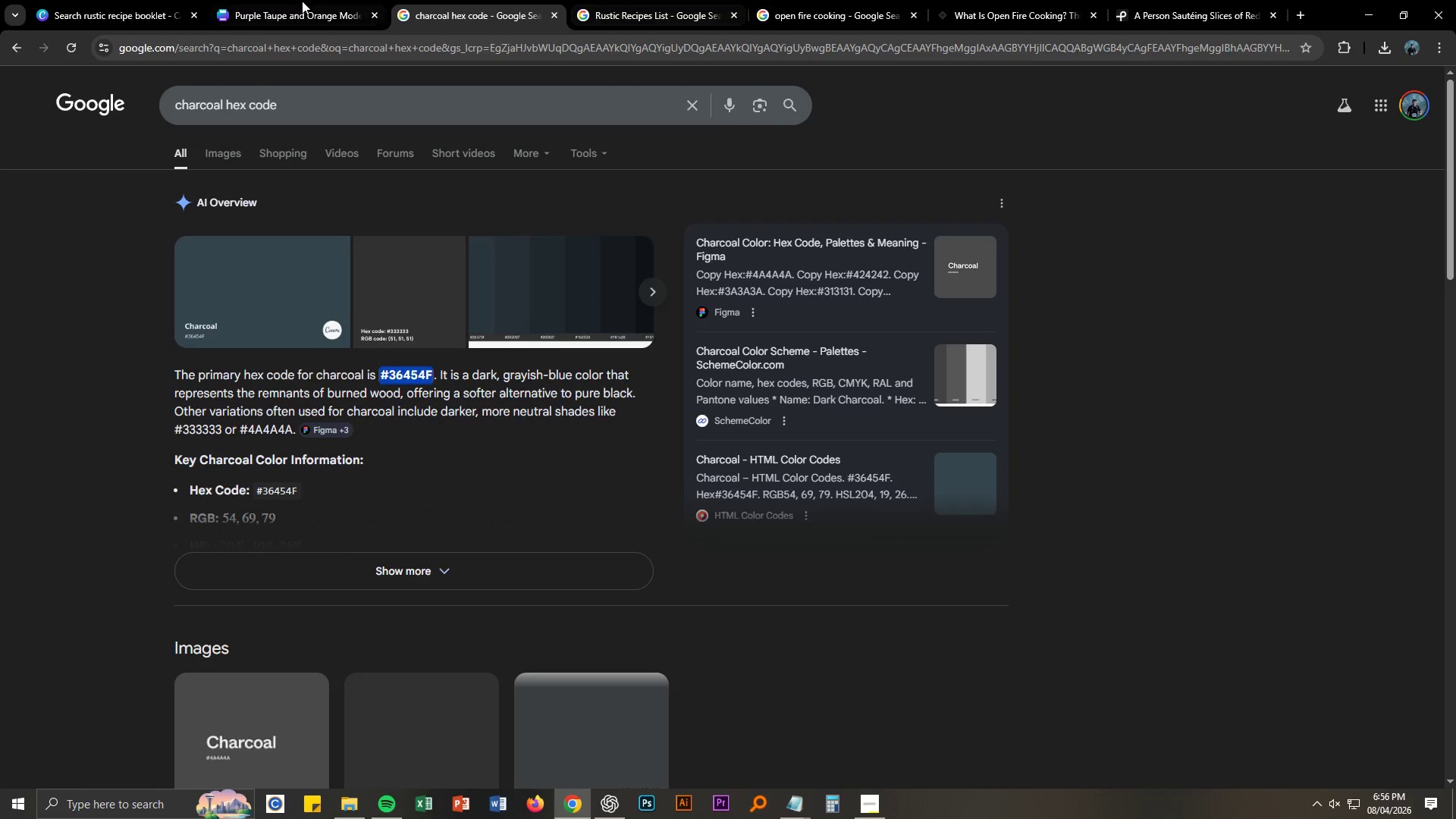 
key(Control+C)
 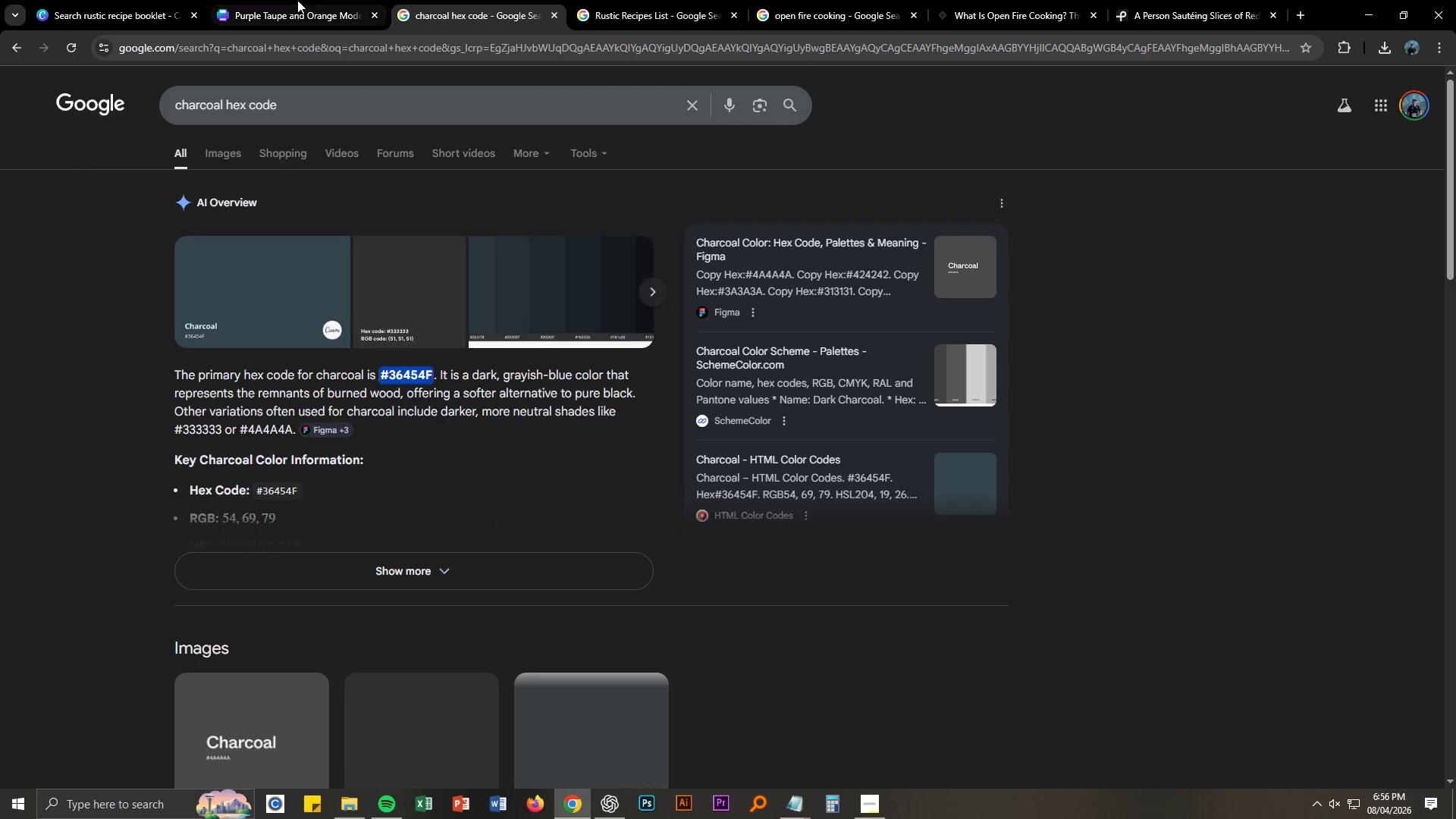 
left_click([297, 0])
 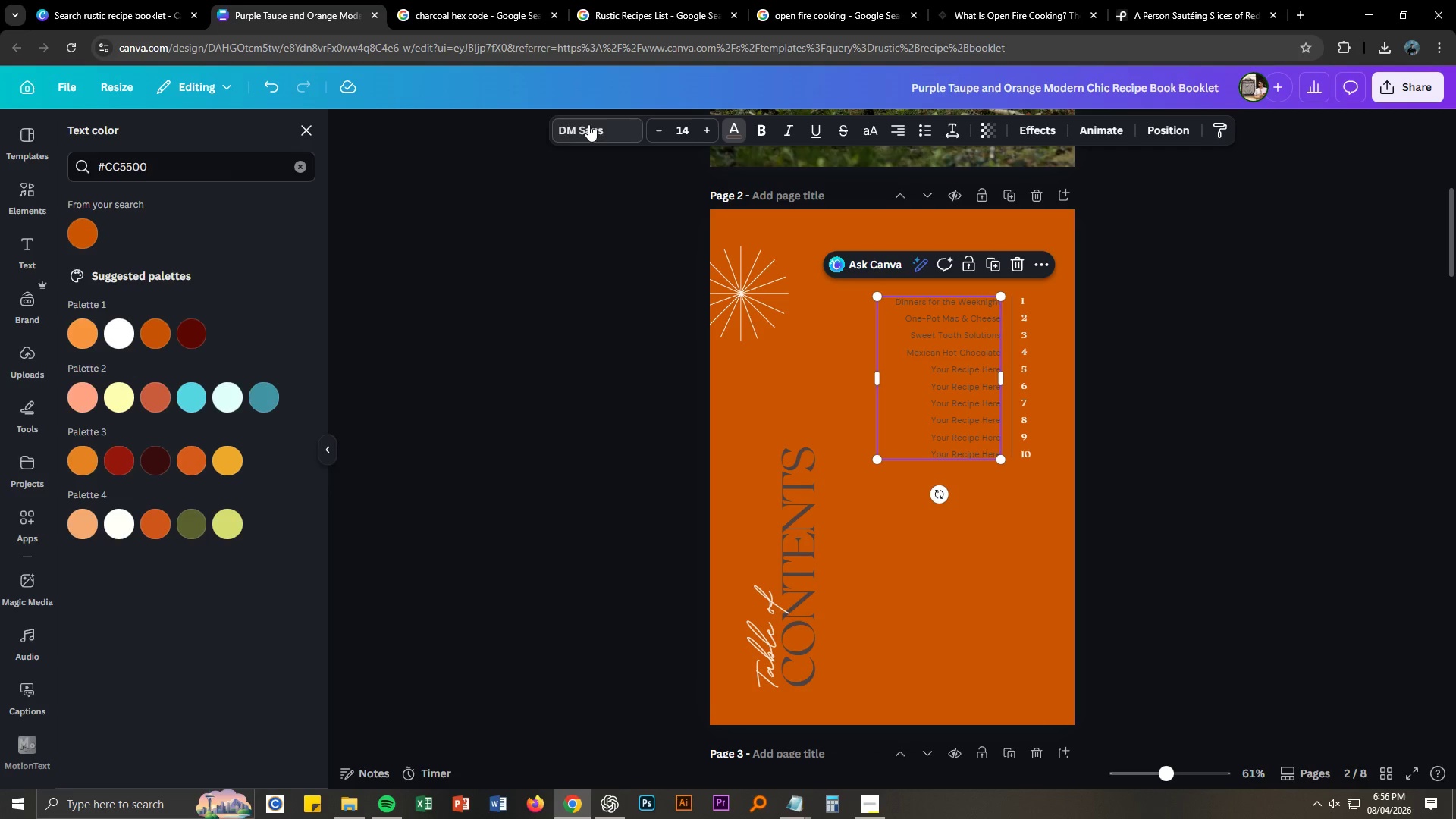 
left_click([212, 169])
 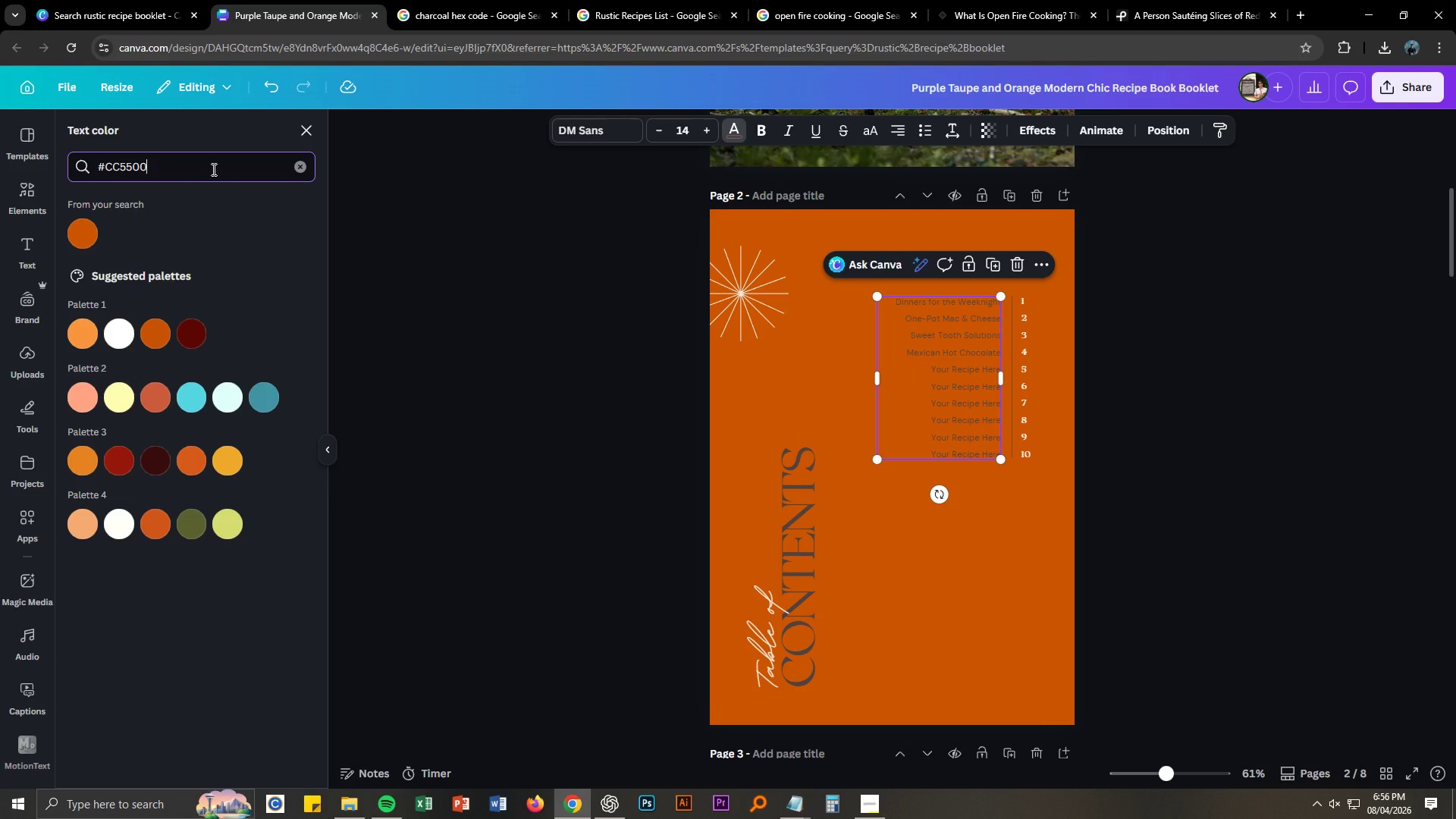 
key(Control+A)
 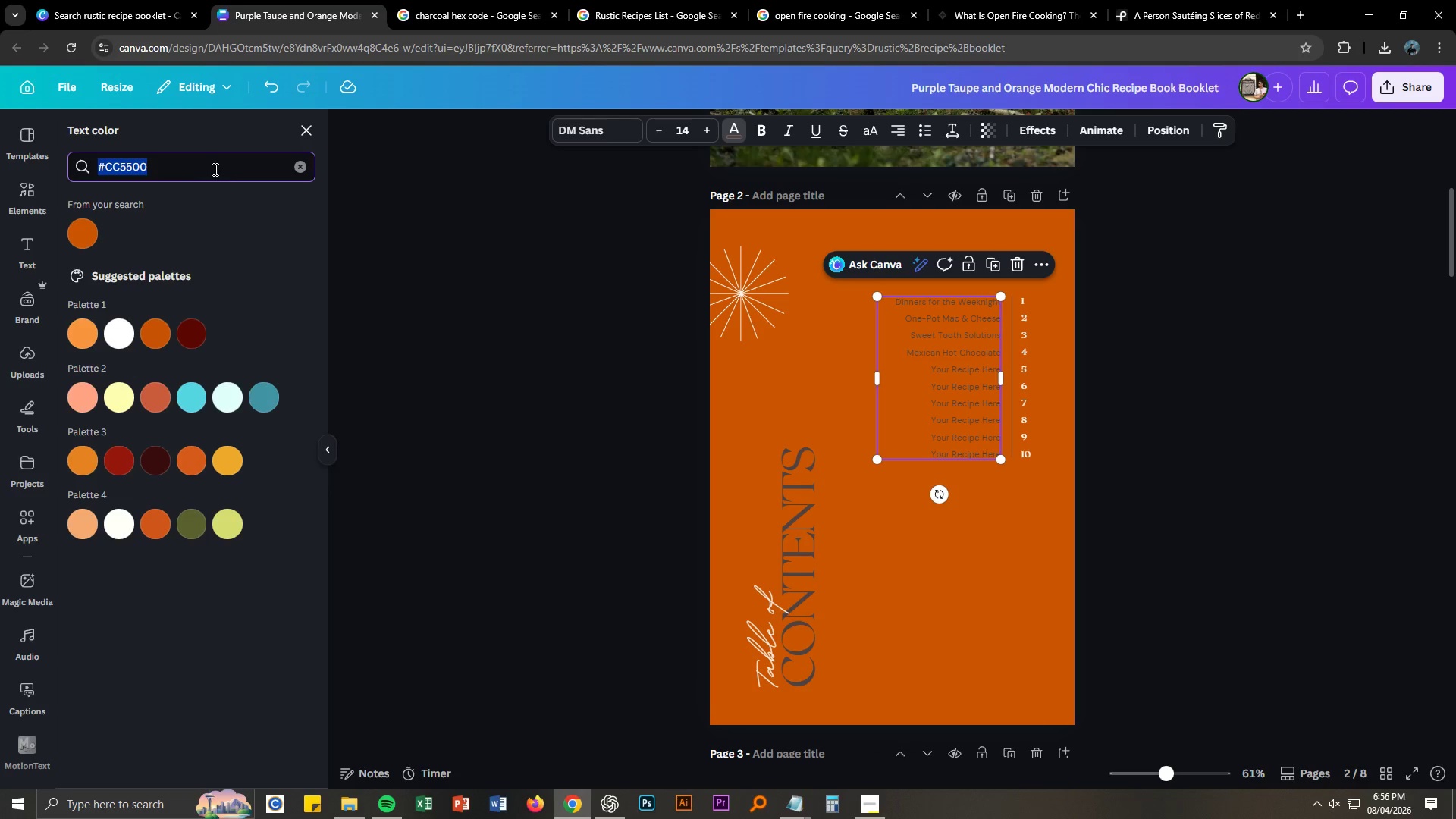 
key(Control+V)
 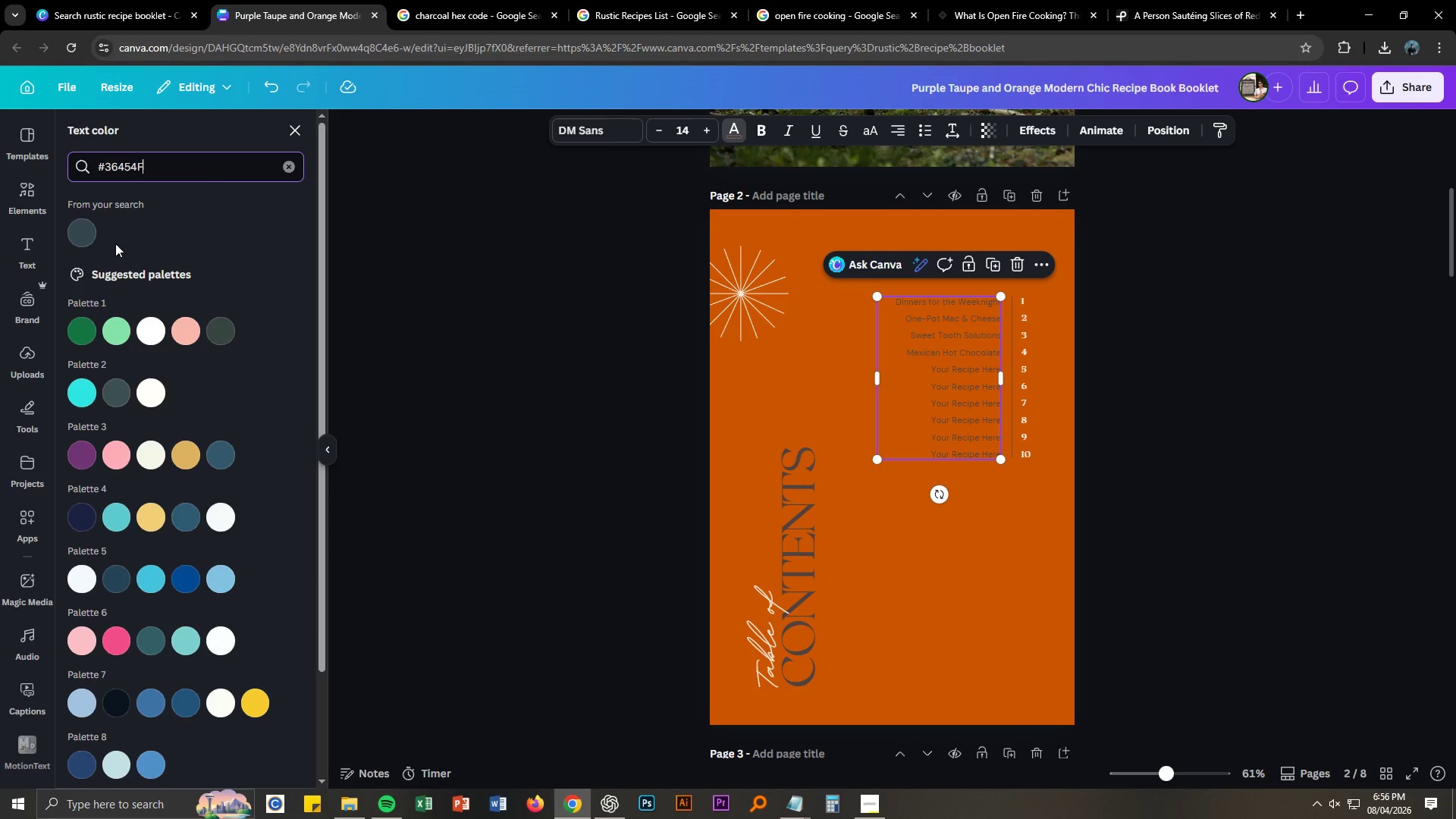 
left_click([82, 235])
 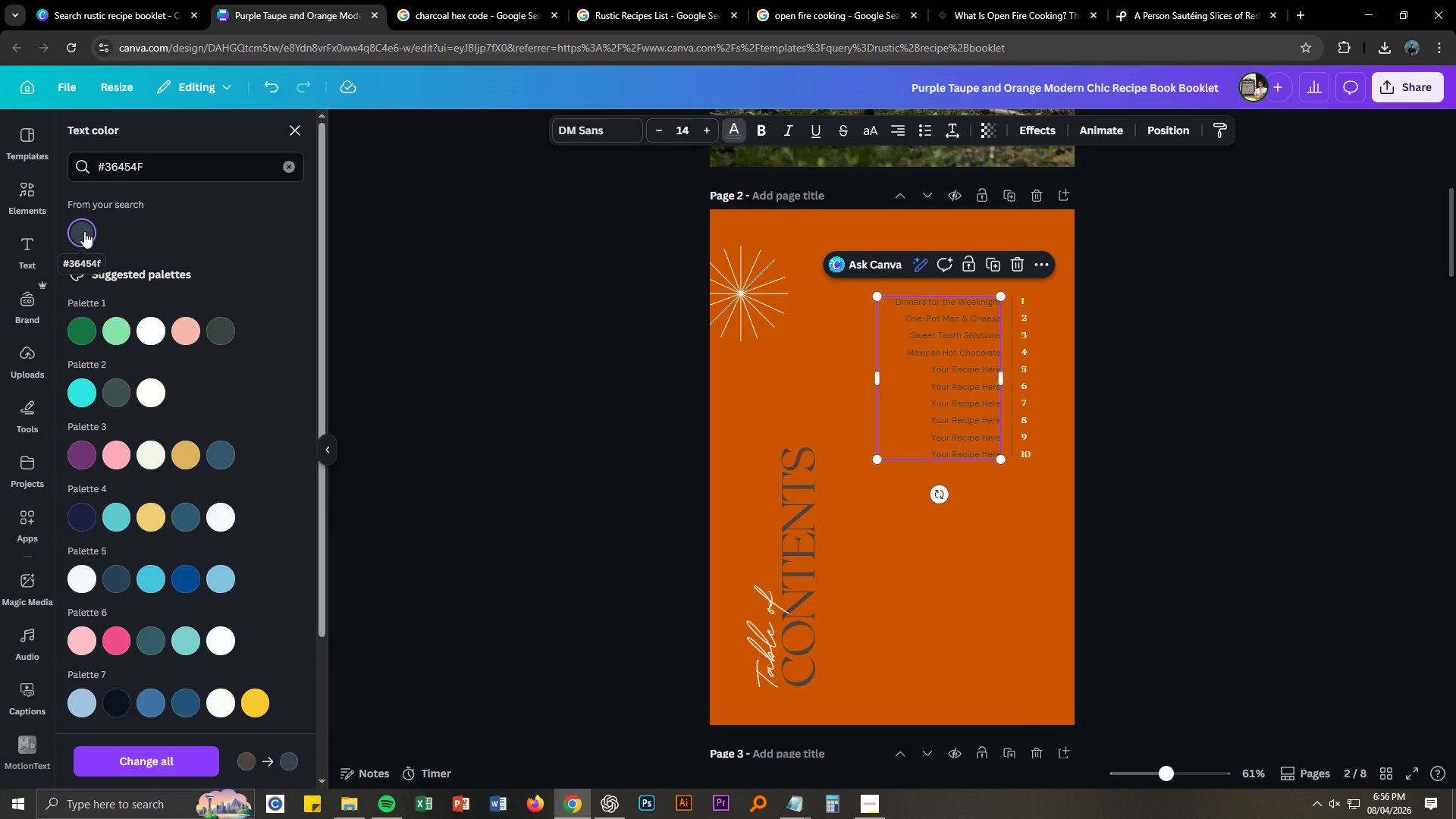 
wait(6.88)
 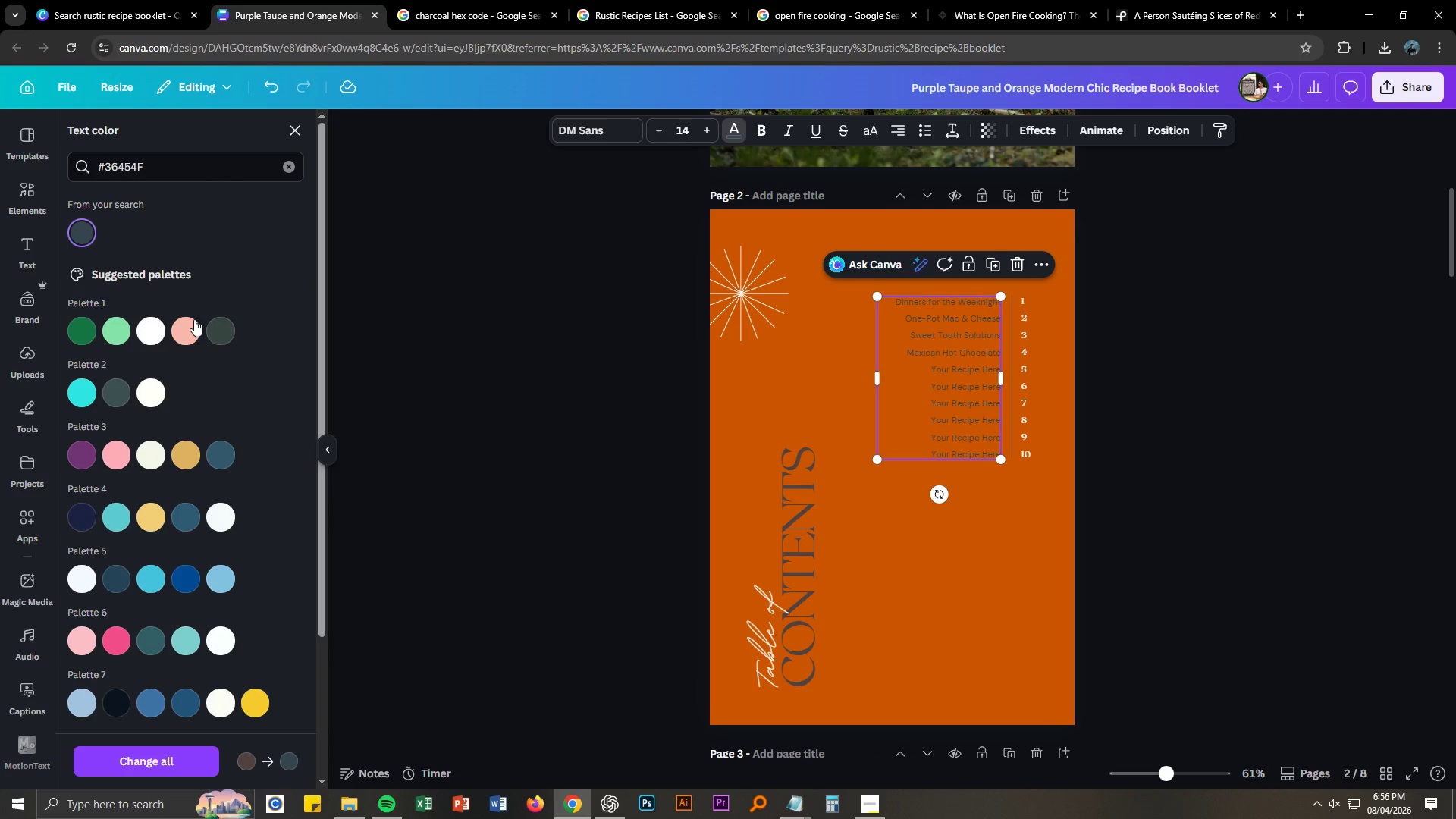 
left_click([169, 162])
 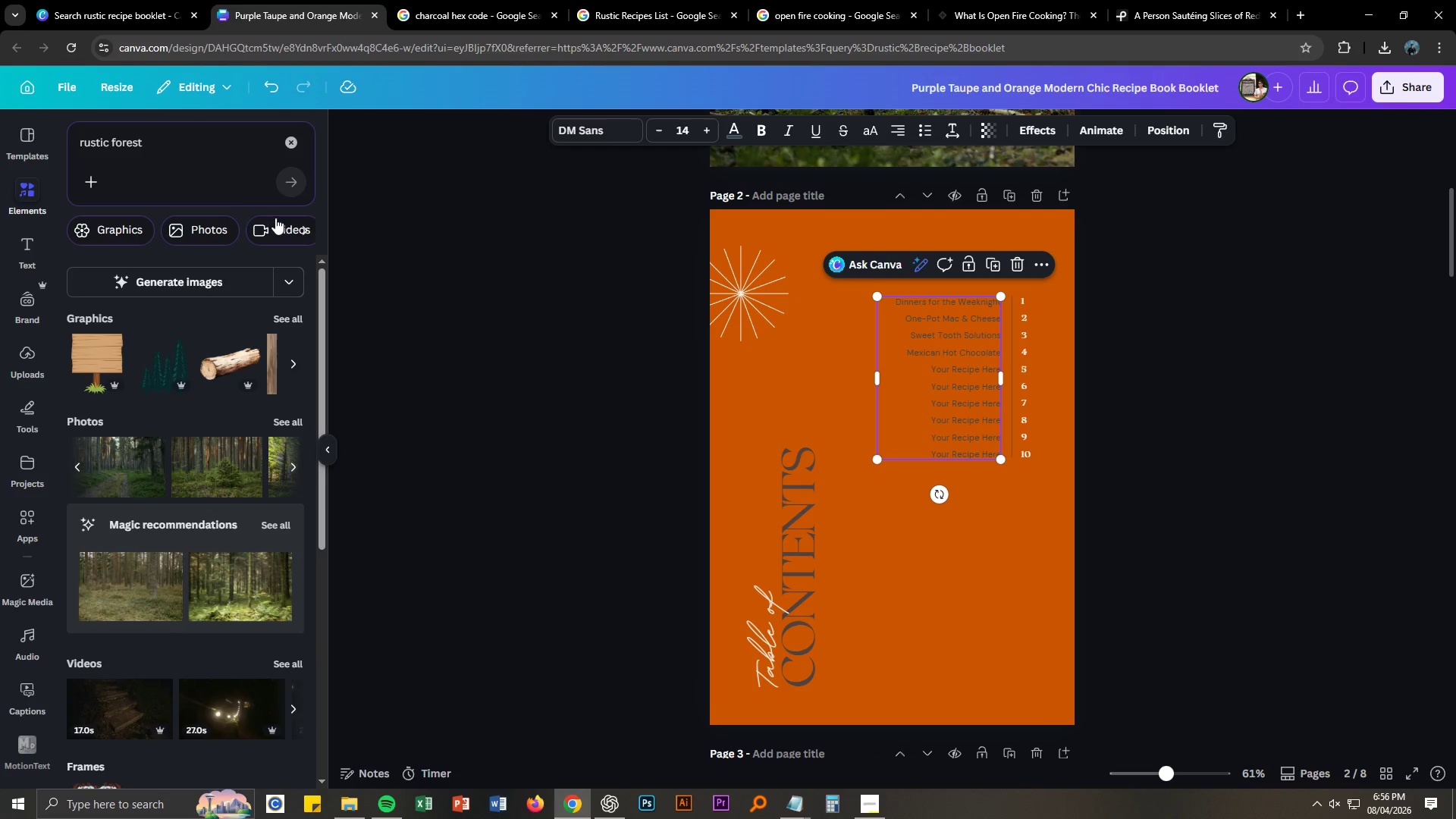 
left_click([739, 131])
 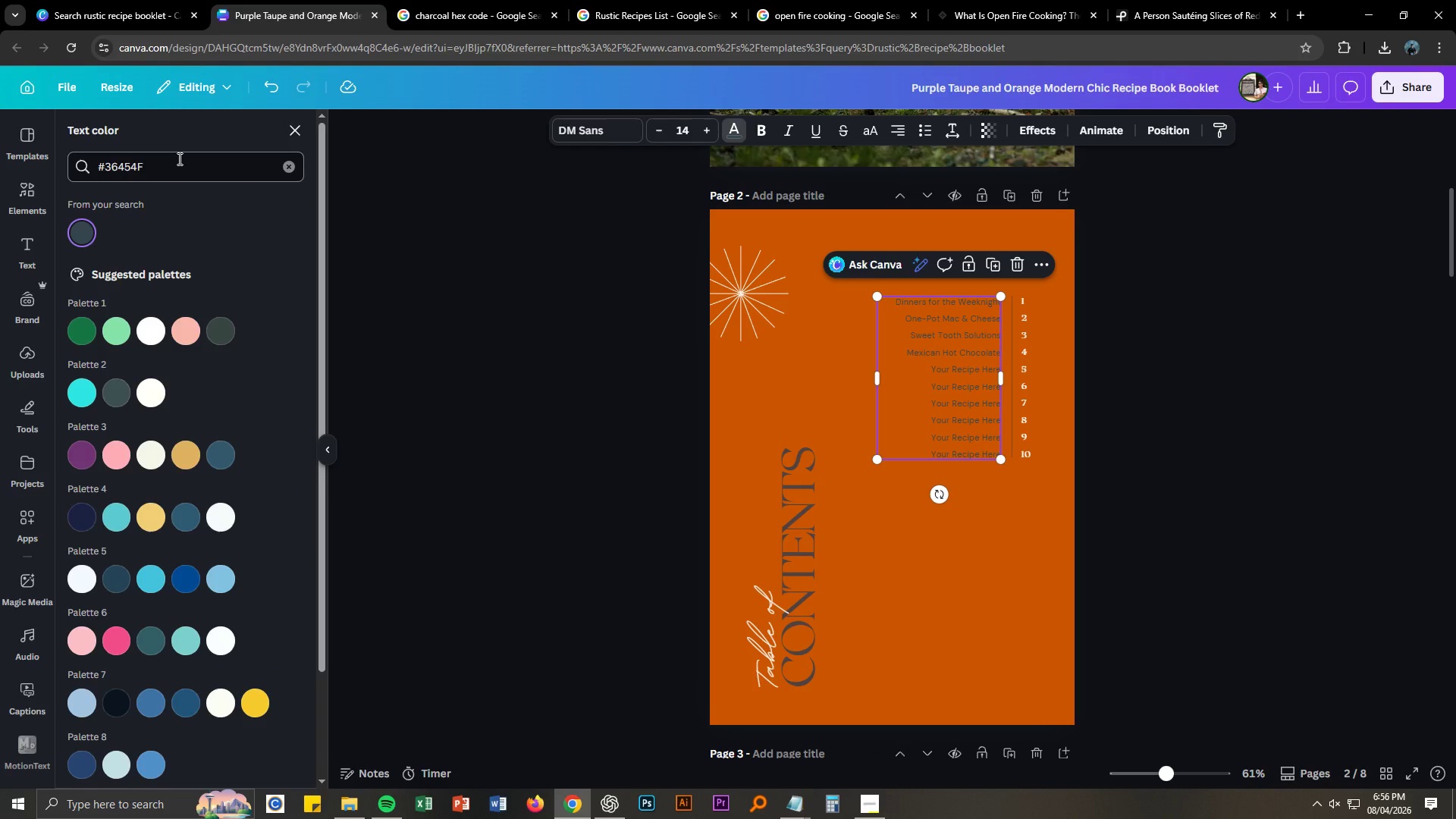 
double_click([178, 158])
 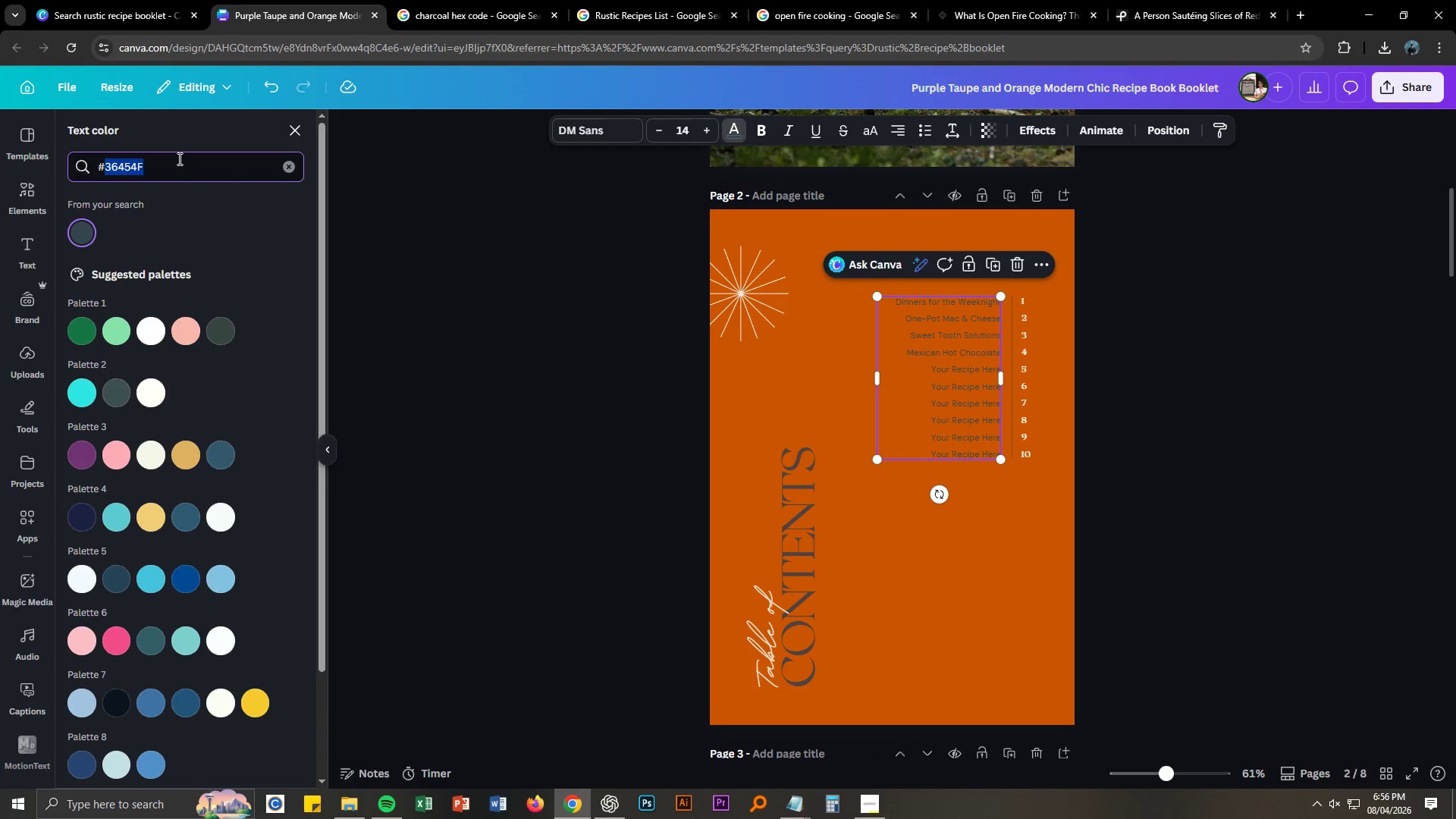 
triple_click([178, 158])
 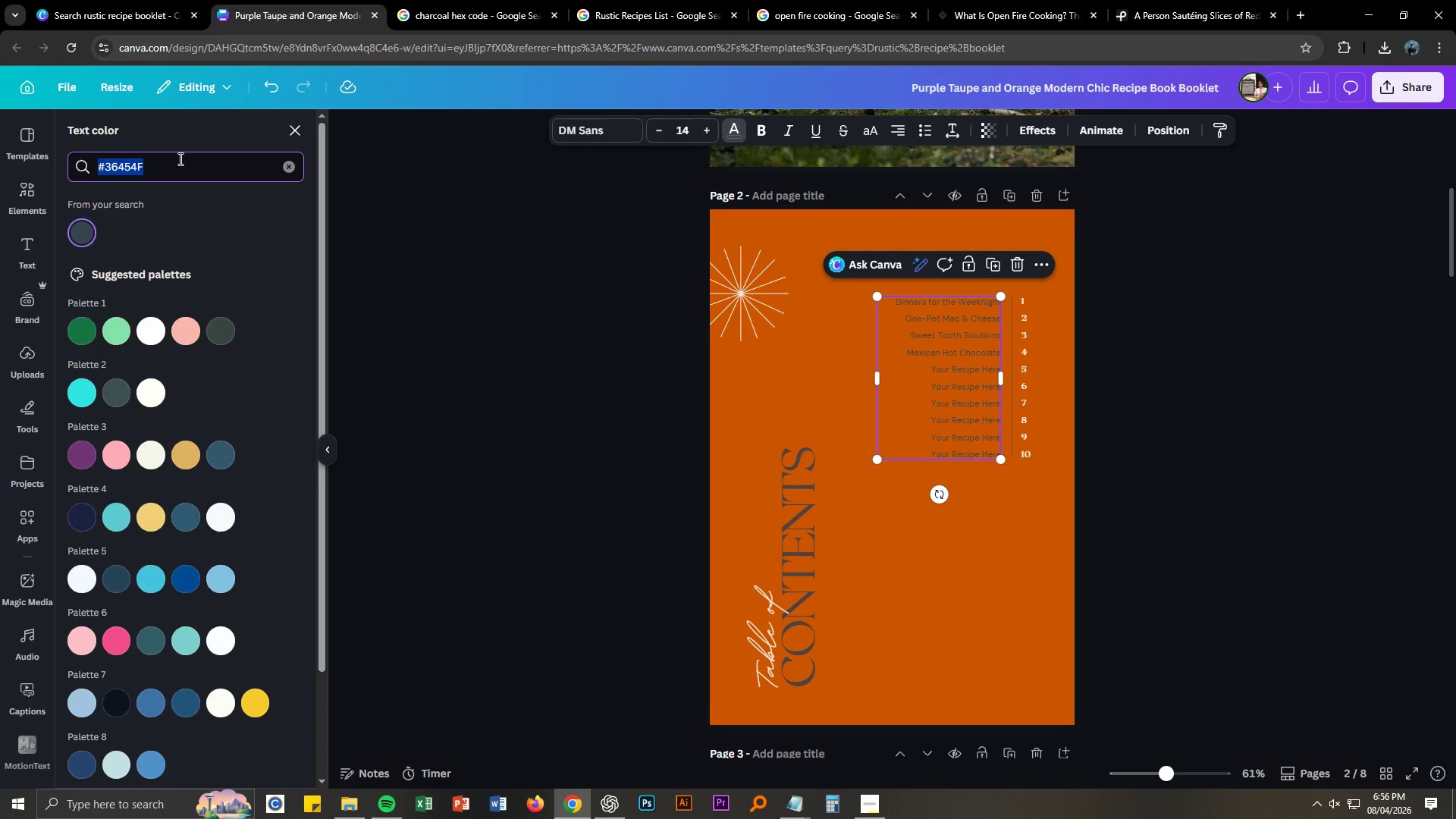 
type(dark chacr)
key(Backspace)
key(Backspace)
type(rcoal)
 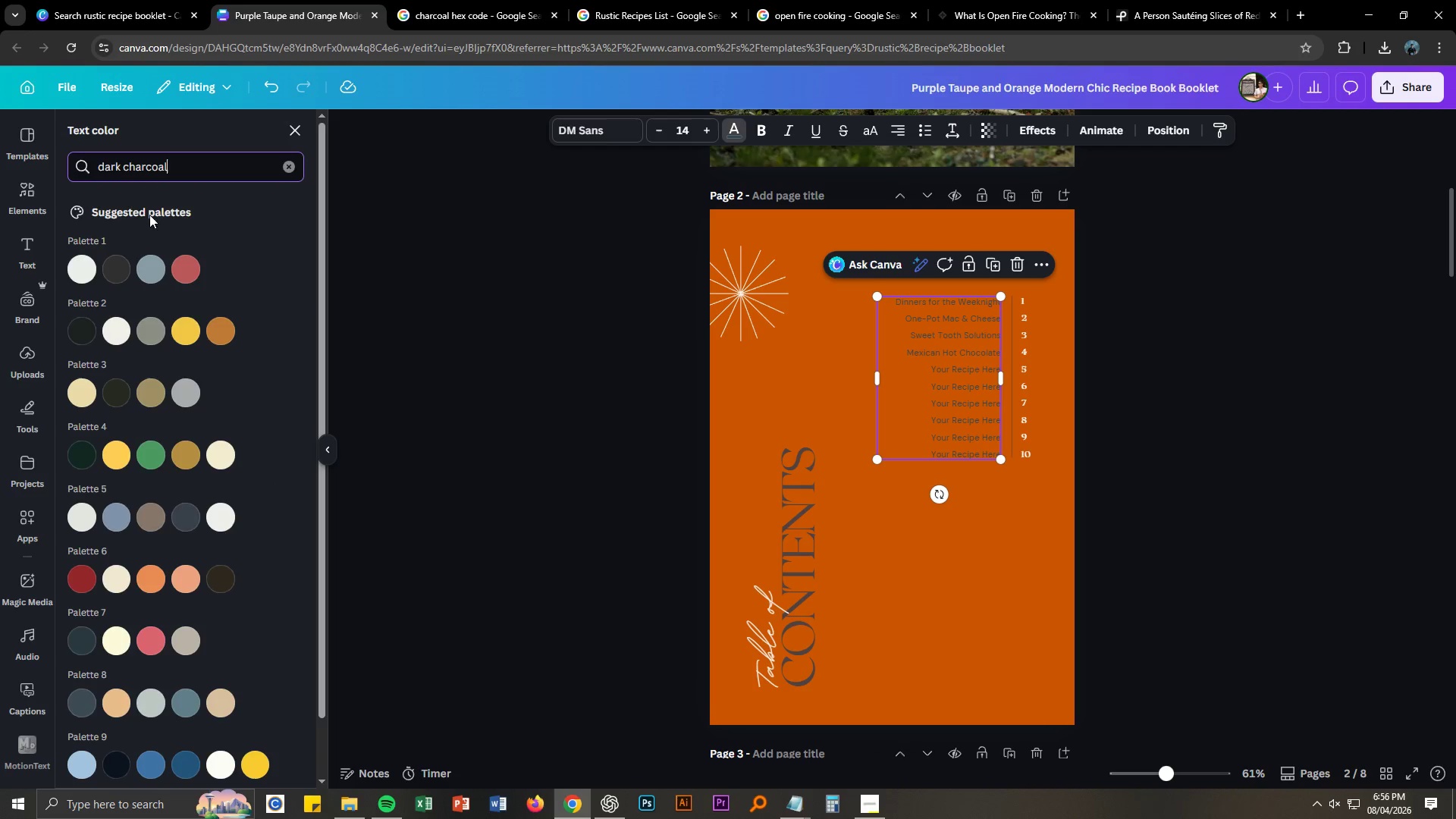 
mouse_move([91, 346])
 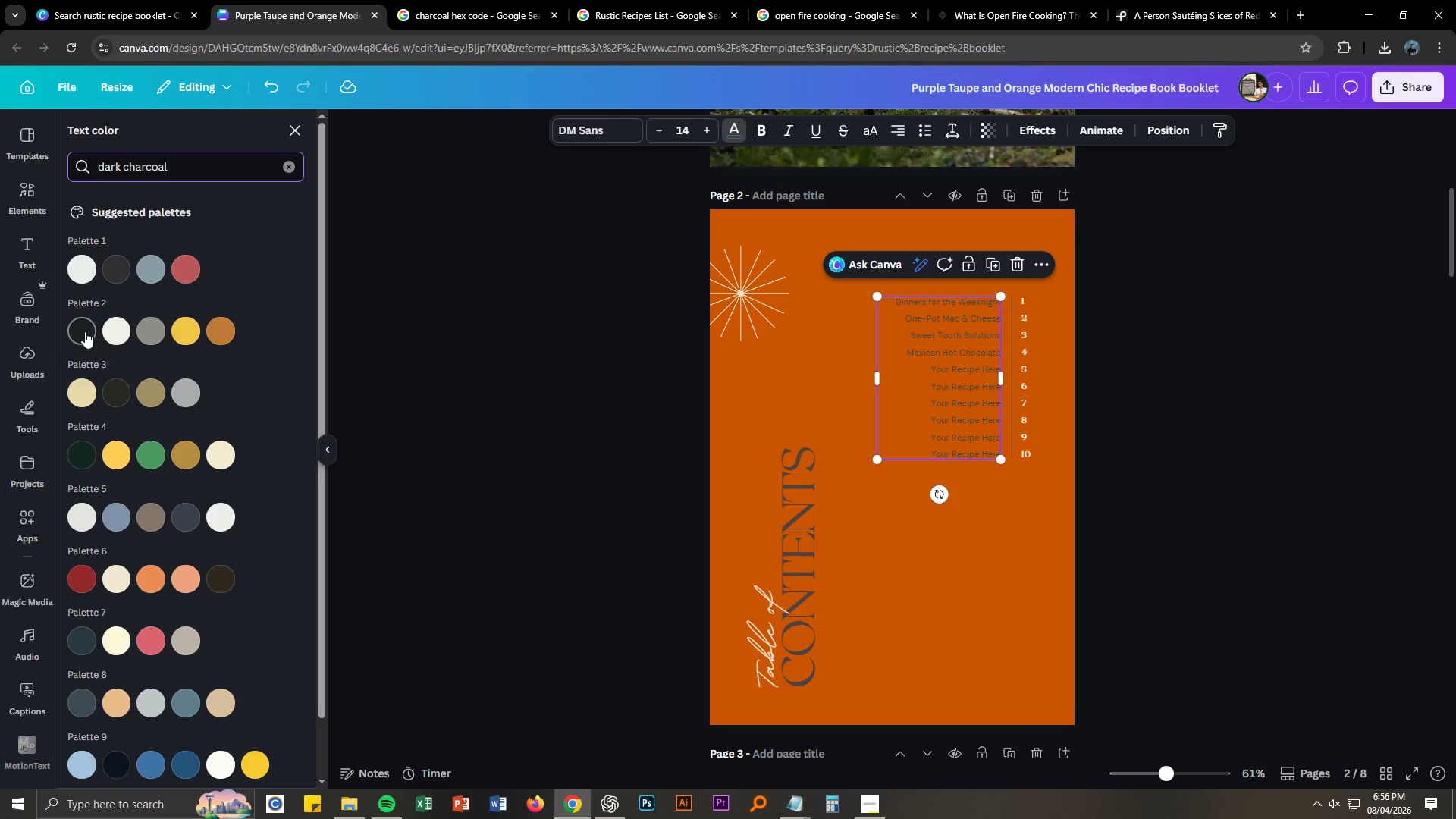 
left_click([85, 331])
 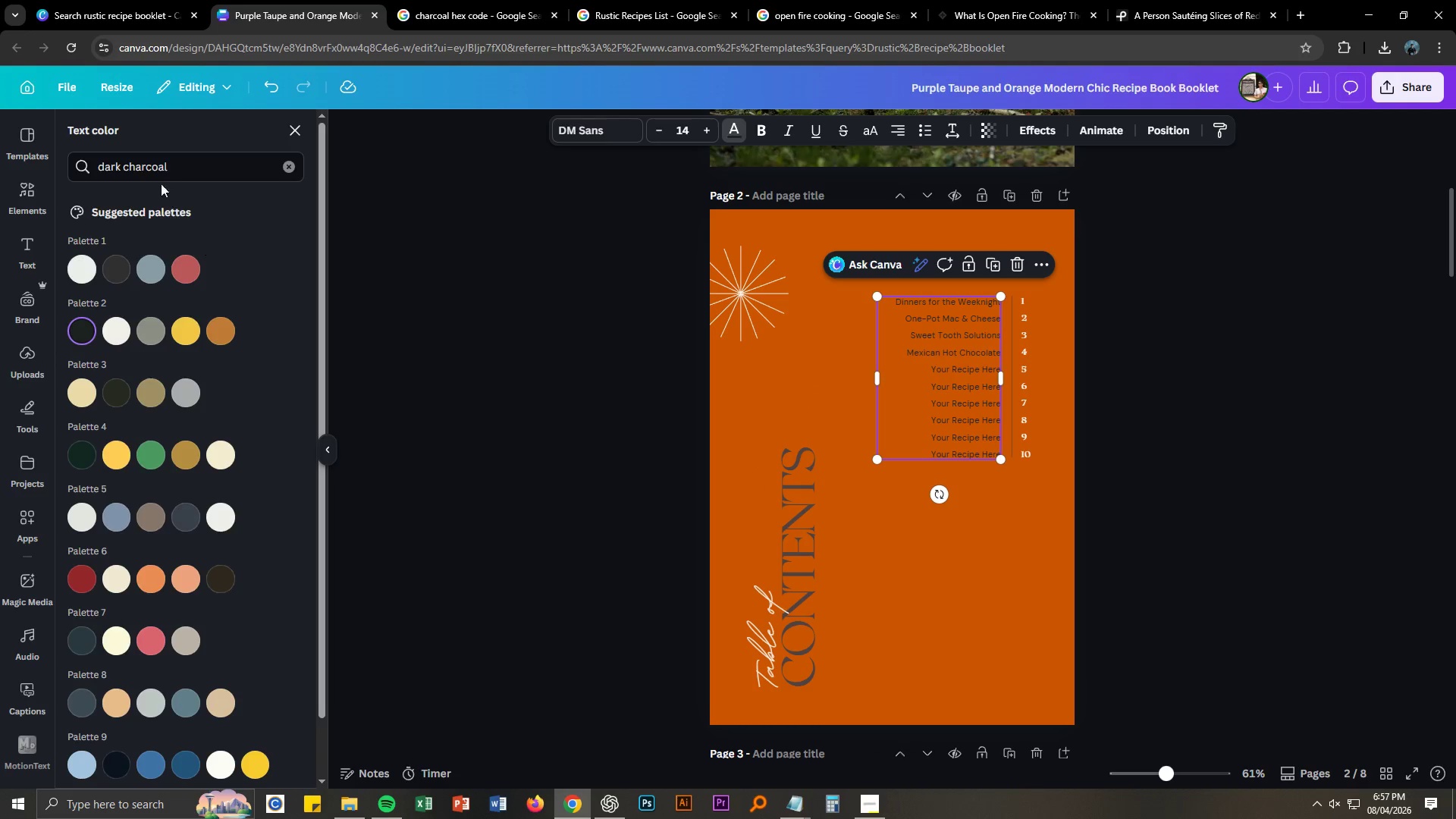 
mouse_move([102, 333])
 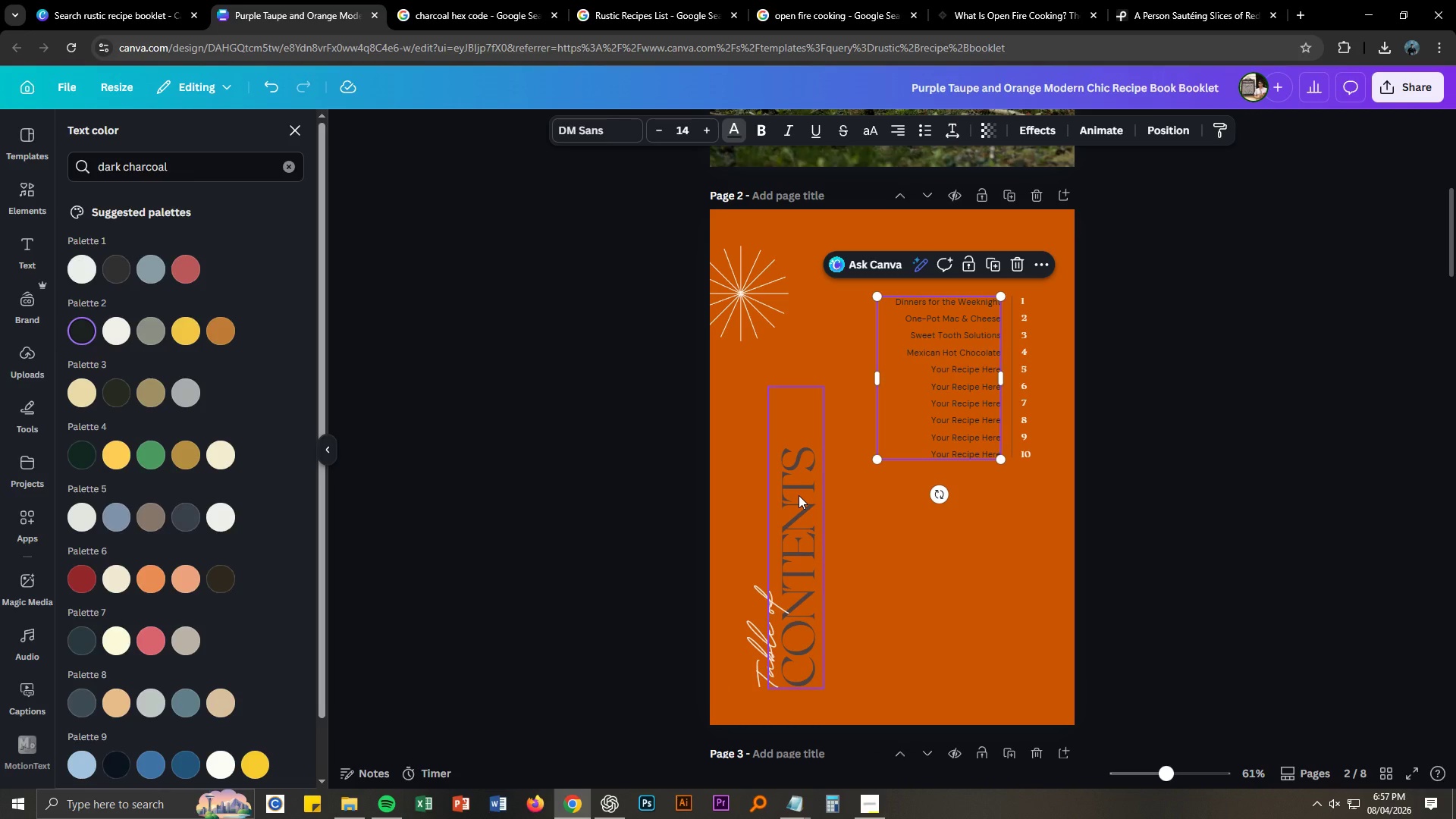 
left_click([799, 495])
 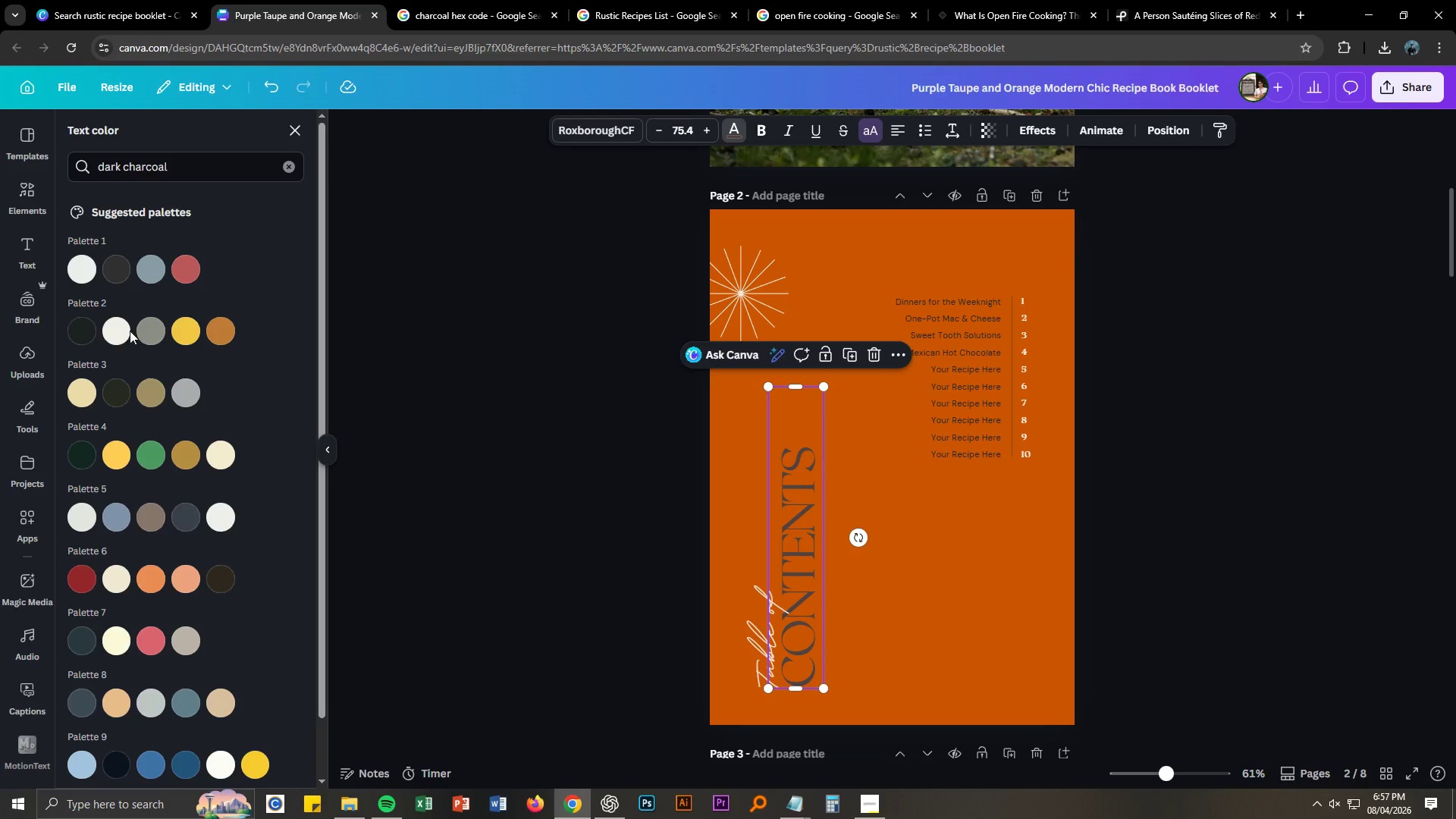 
left_click([87, 333])
 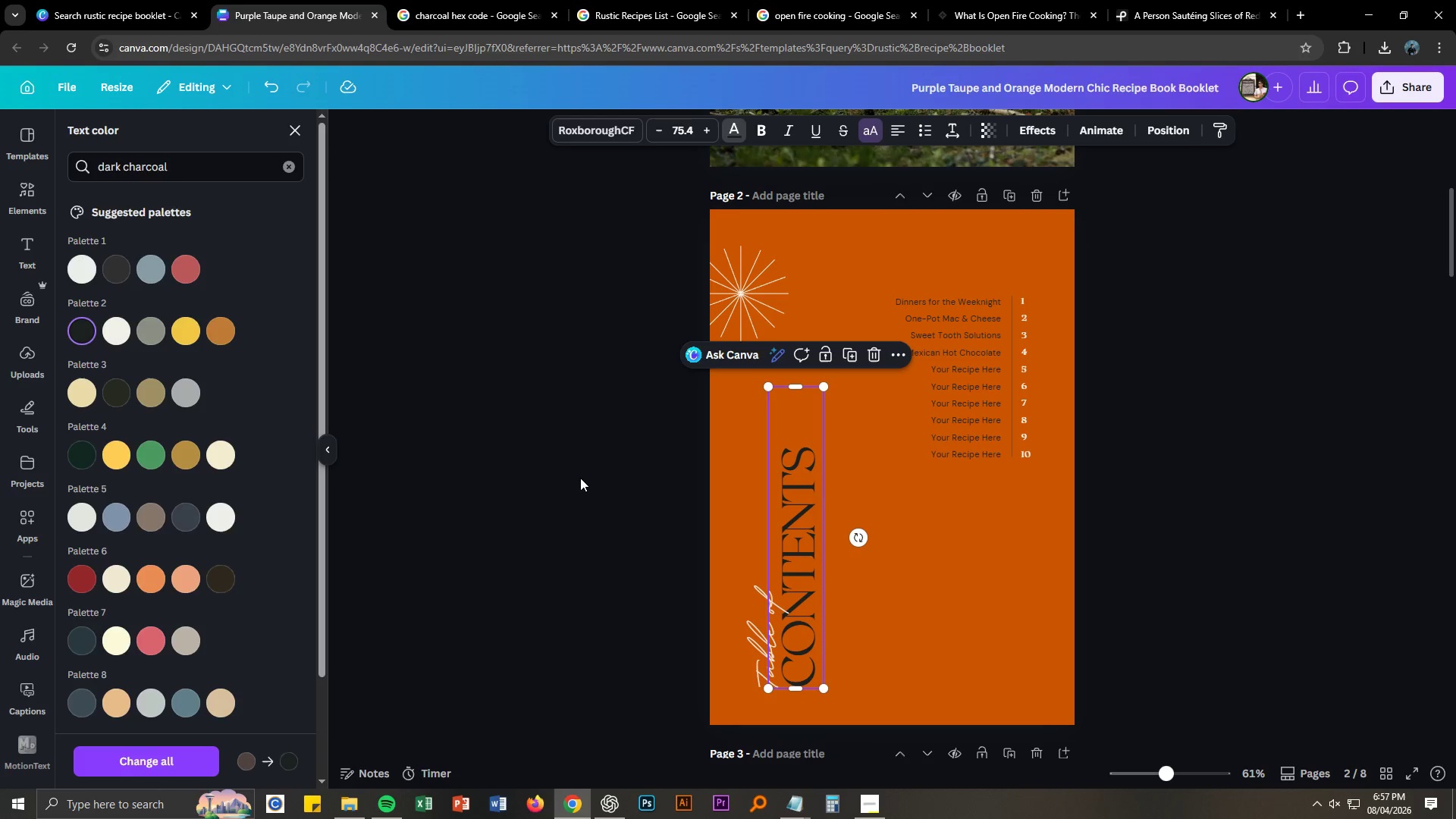 
left_click([580, 478])
 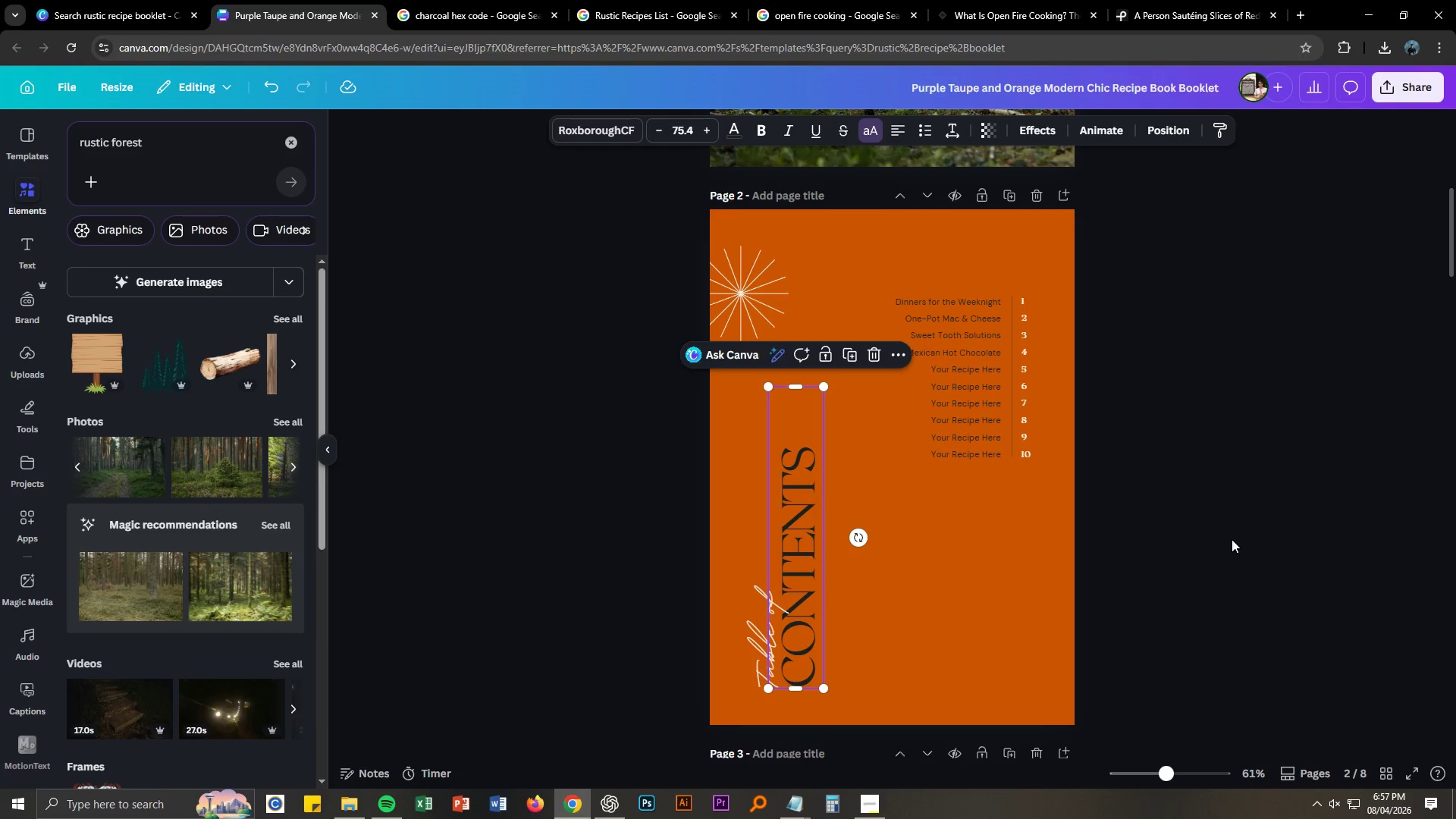 
left_click([1233, 536])
 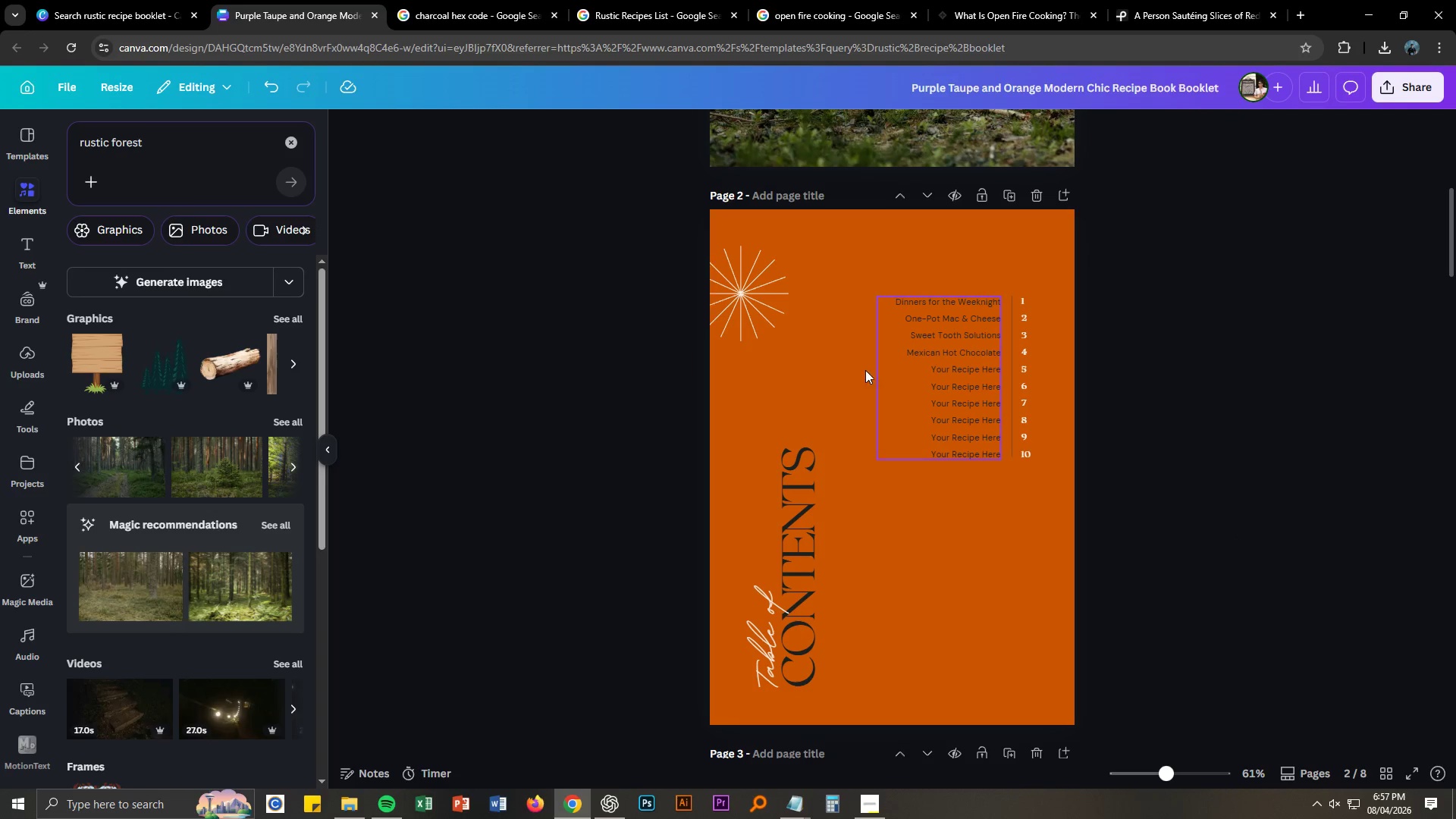 
left_click([757, 299])
 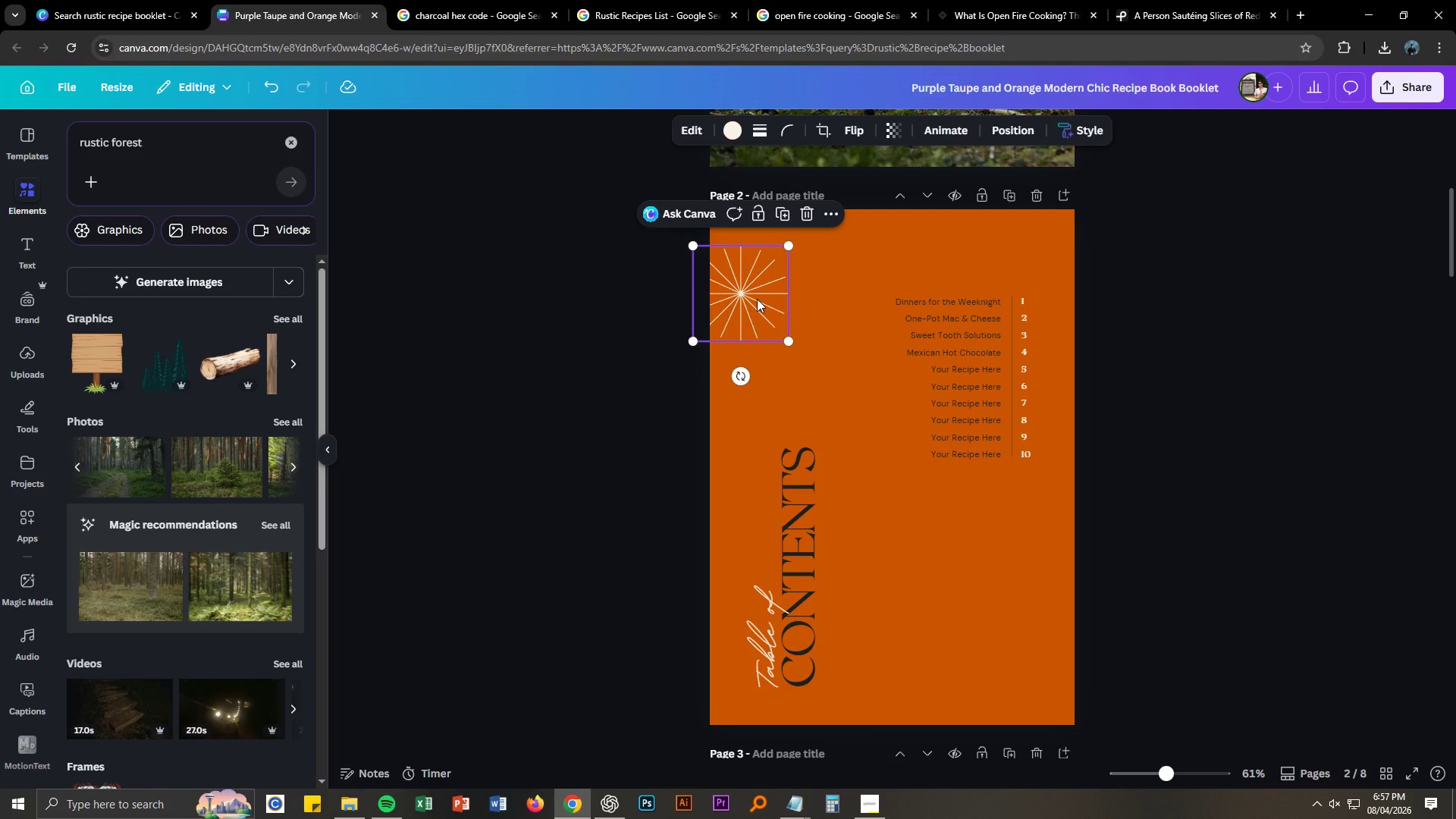 
key(Delete)
 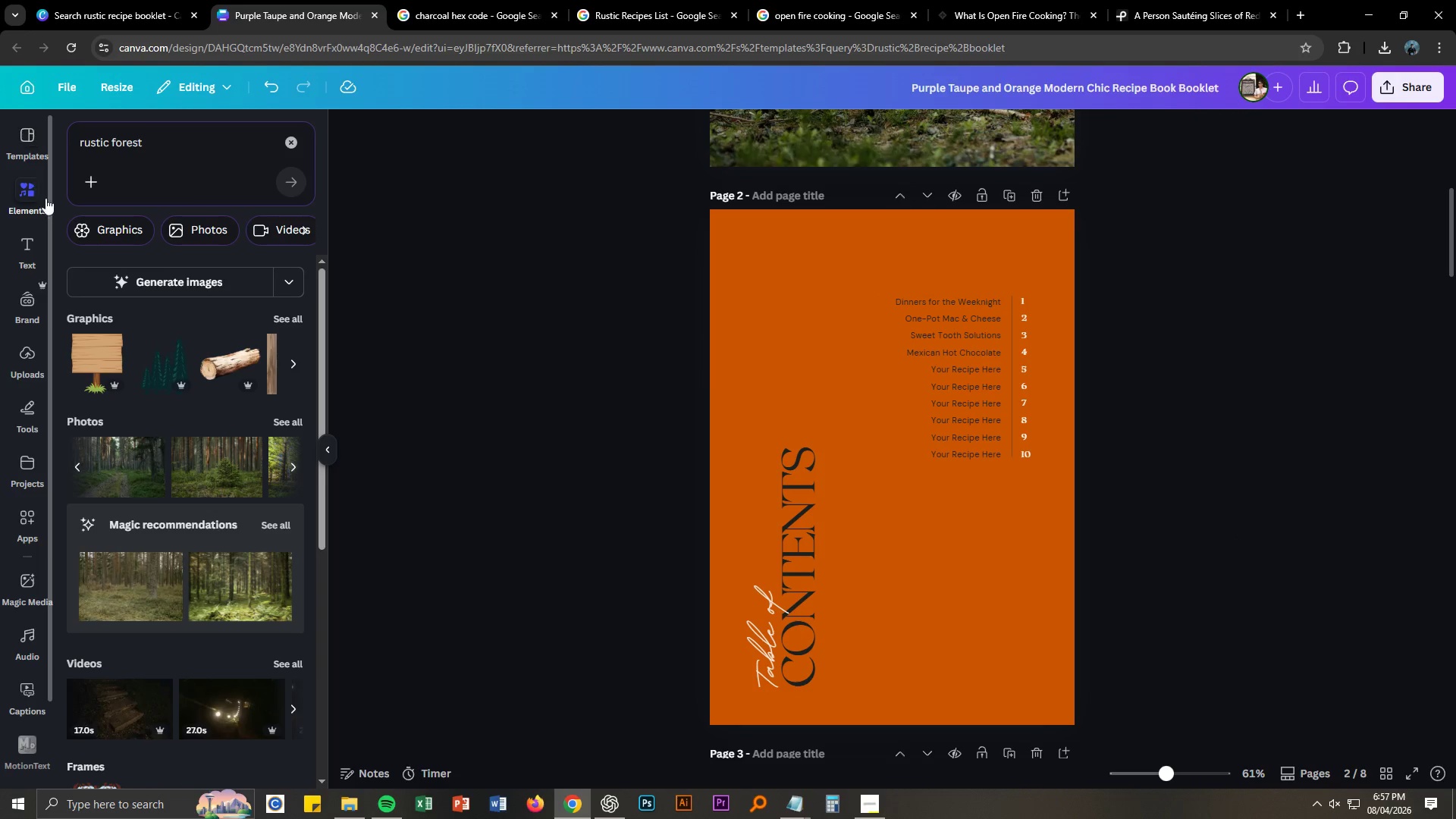 
left_click([592, 322])
 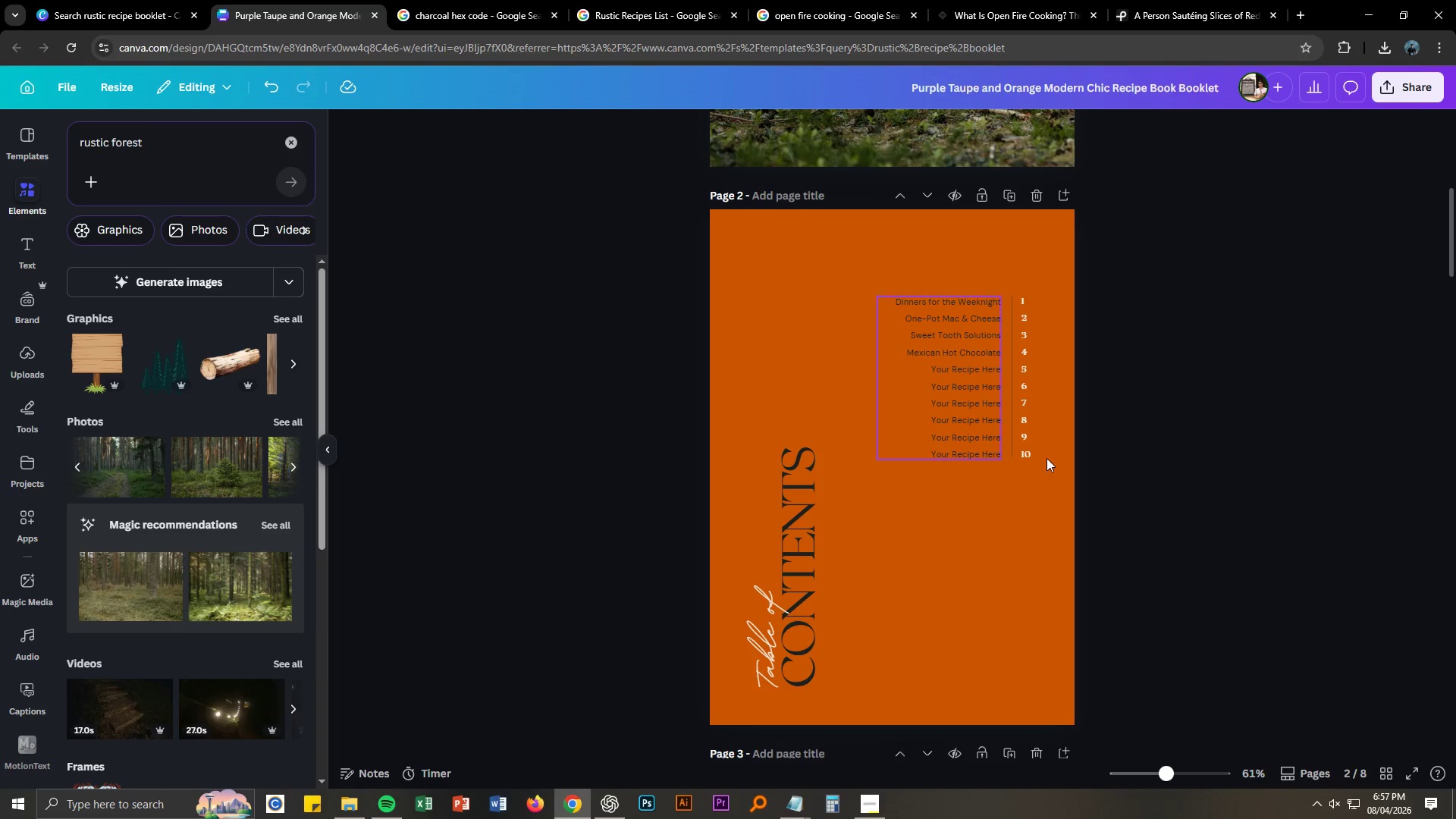 
scroll: coordinate [1041, 447], scroll_direction: up, amount: 7.0
 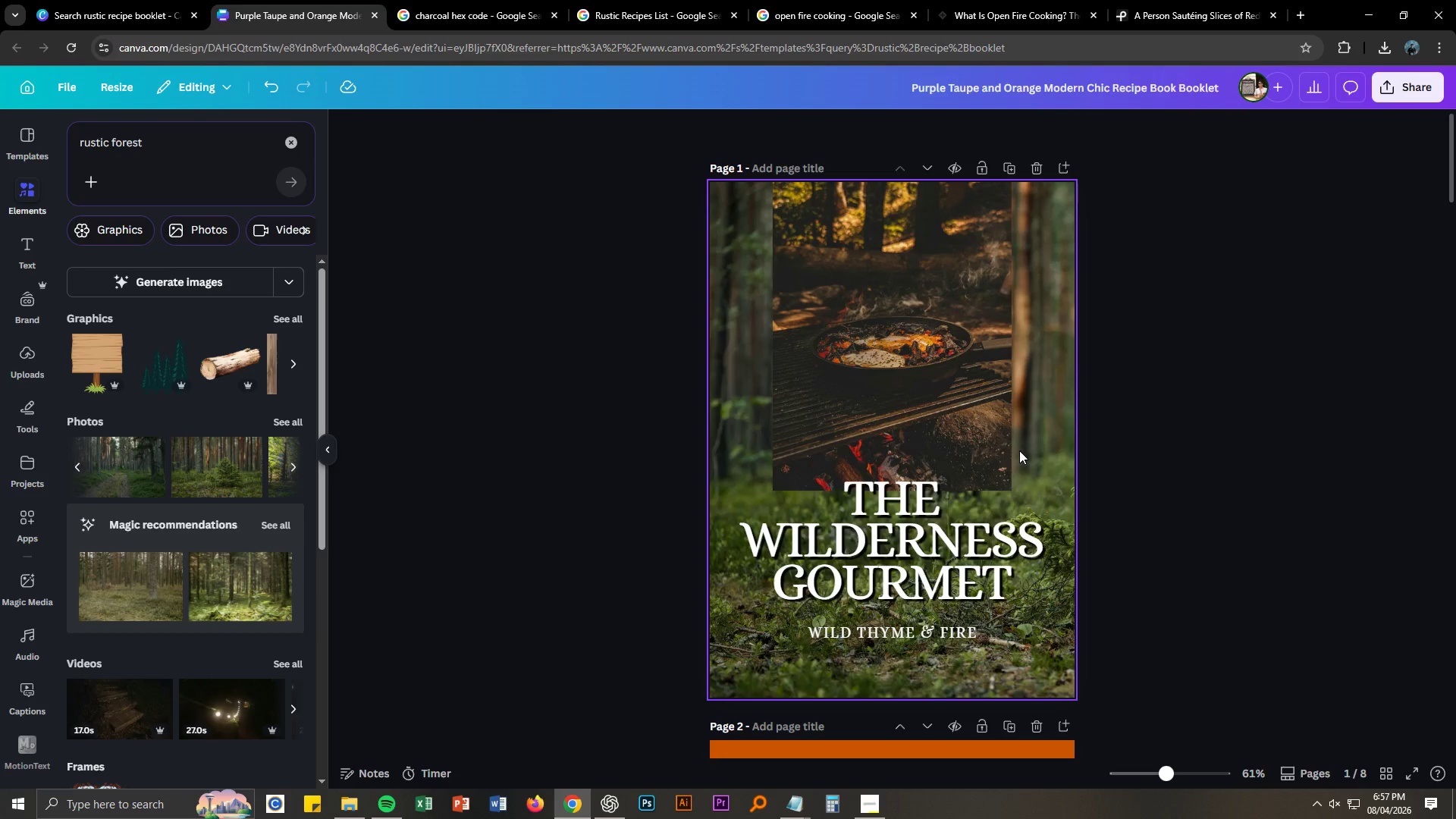 
wait(5.2)
 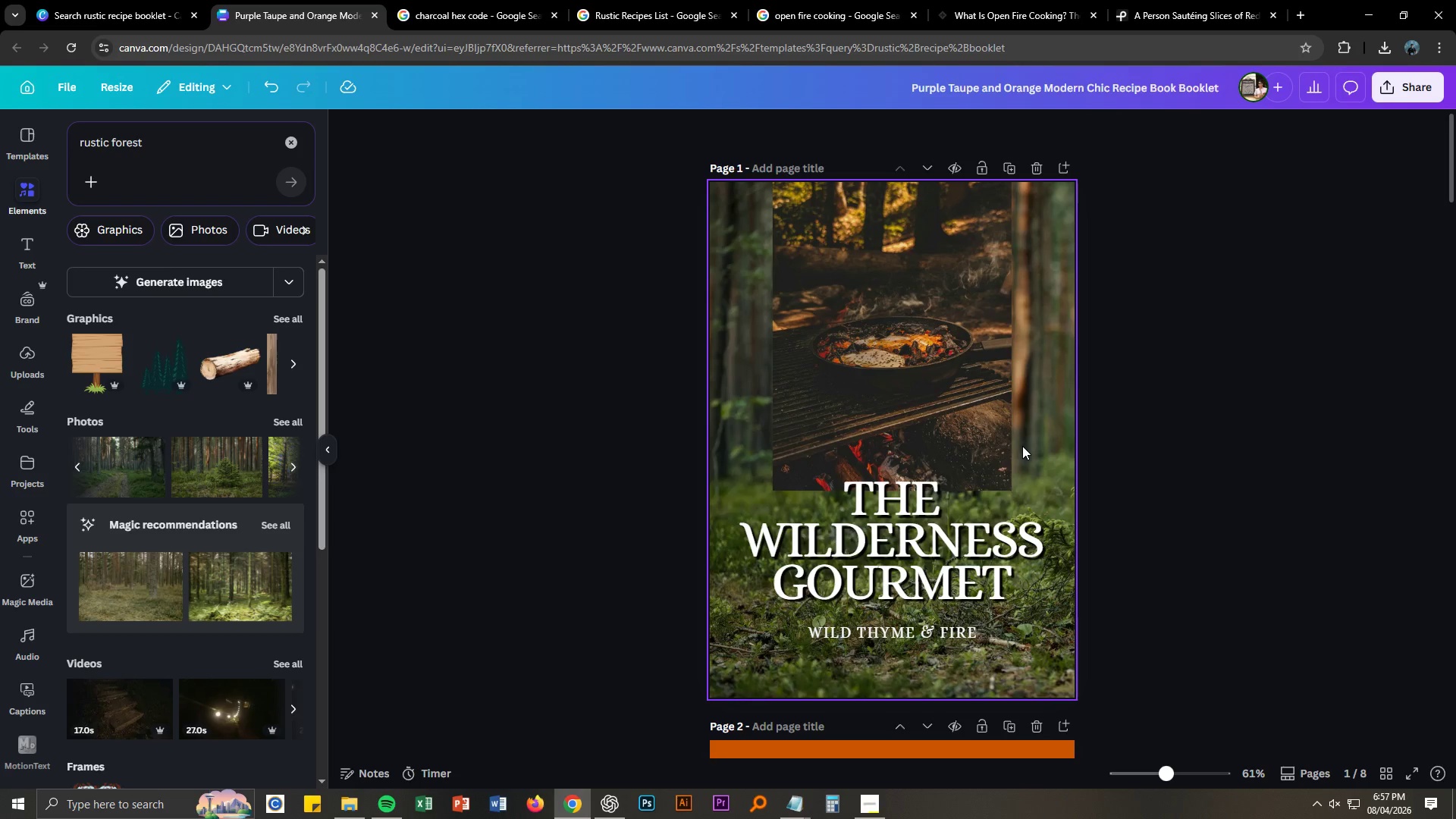 
left_click([1060, 426])
 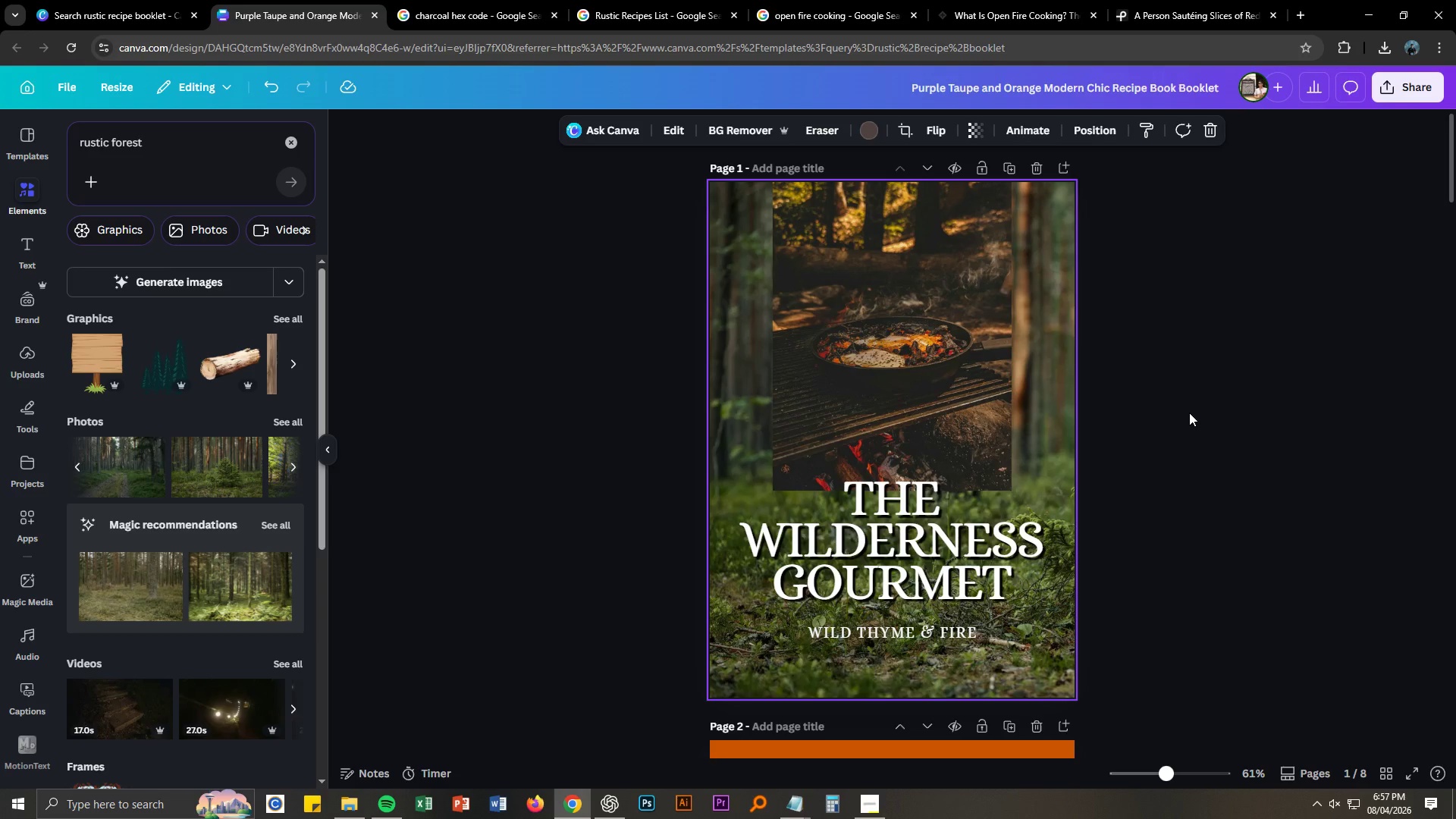 
left_click([1189, 413])
 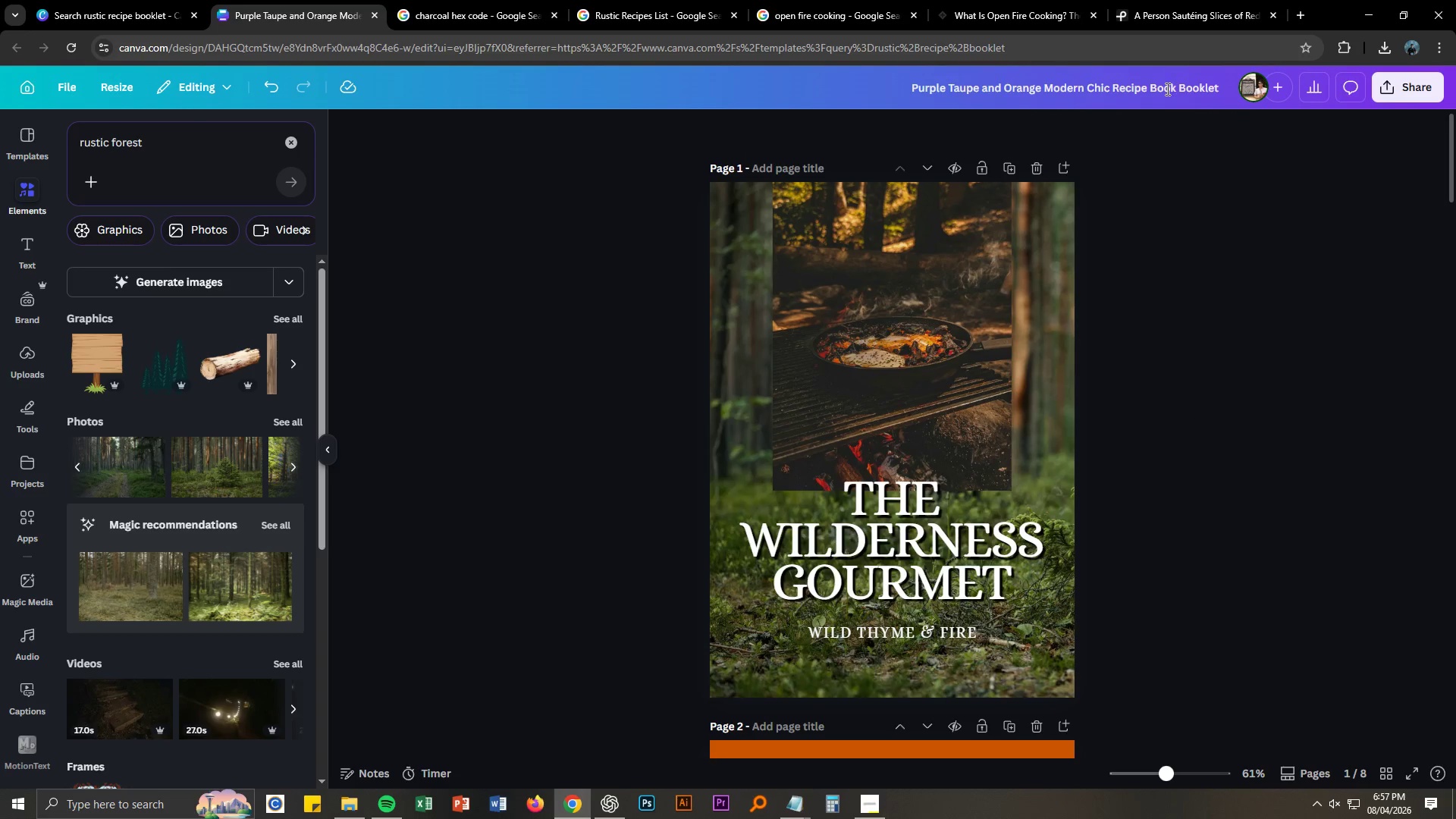 
left_click([1206, 0])
 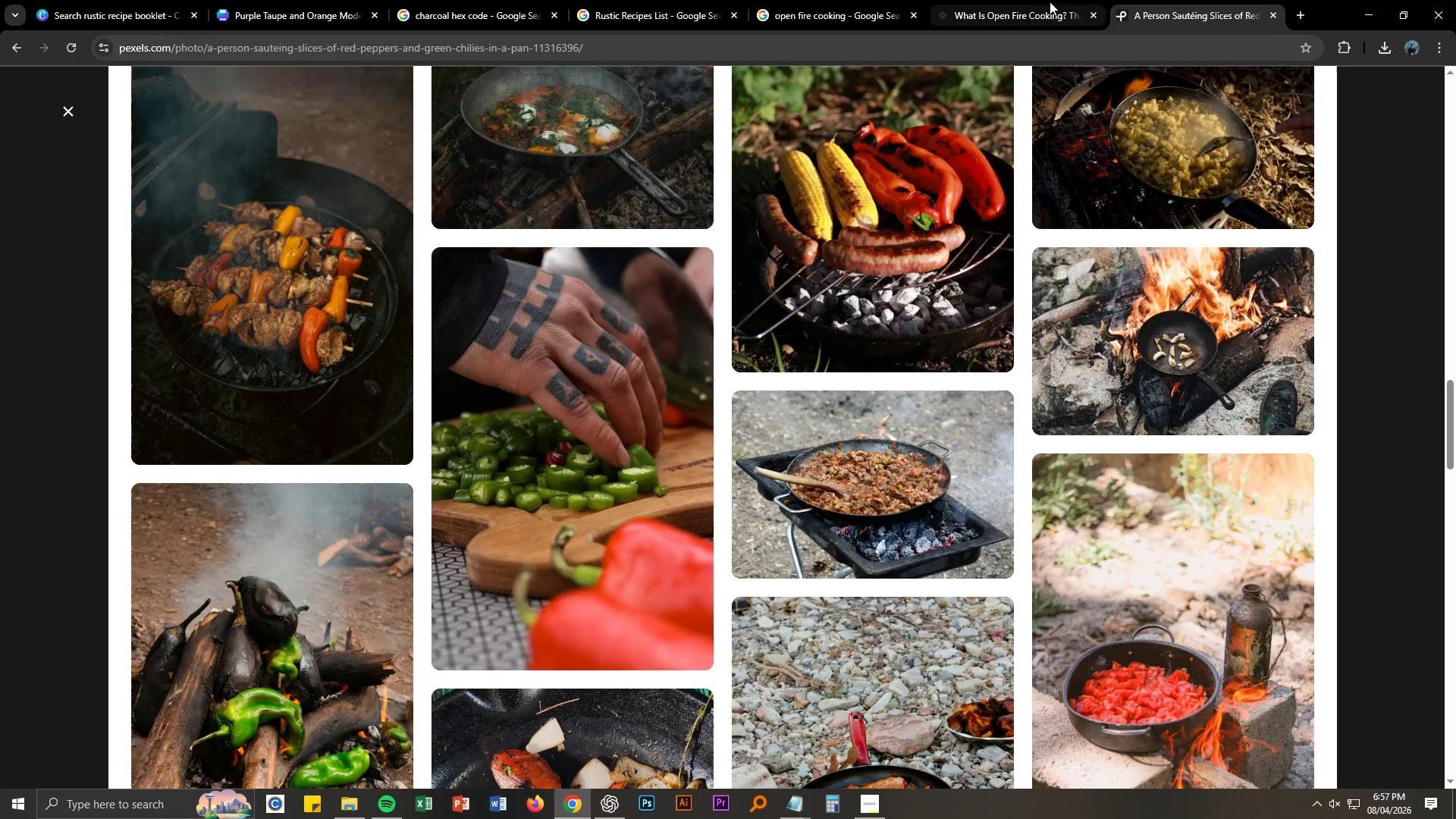 
left_click([1053, 5])
 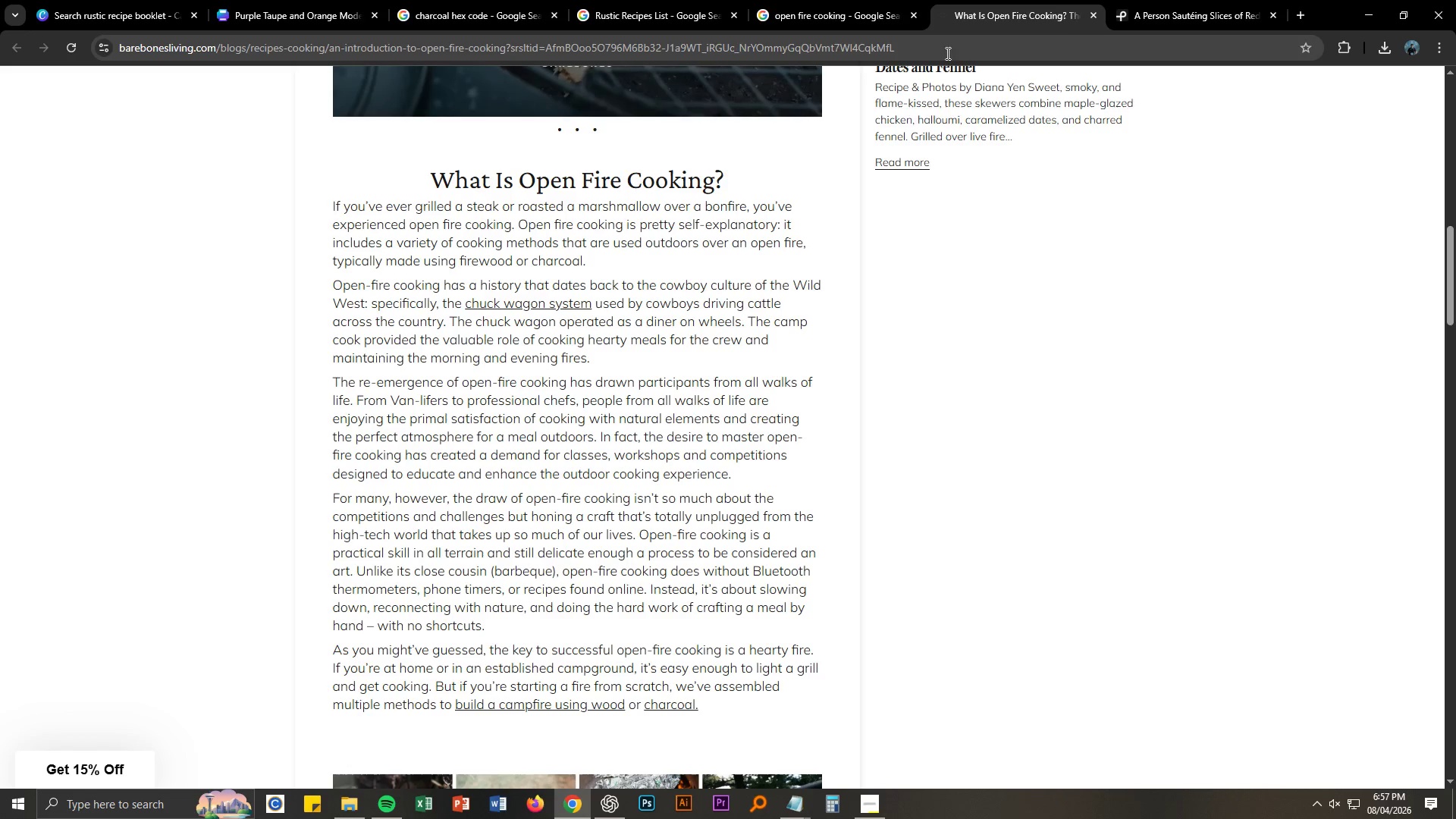 
left_click([1194, 0])
 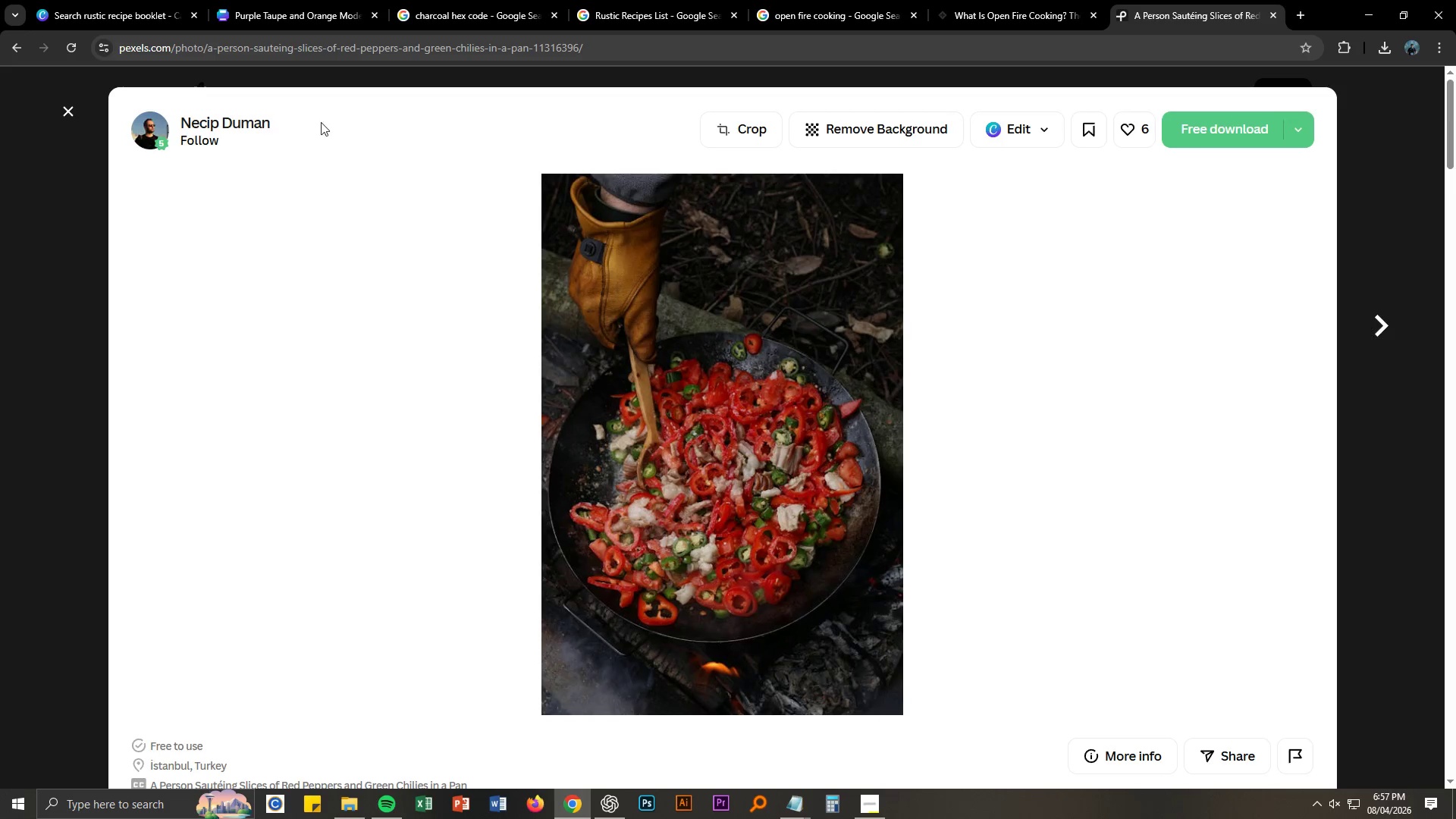 
left_click([71, 109])
 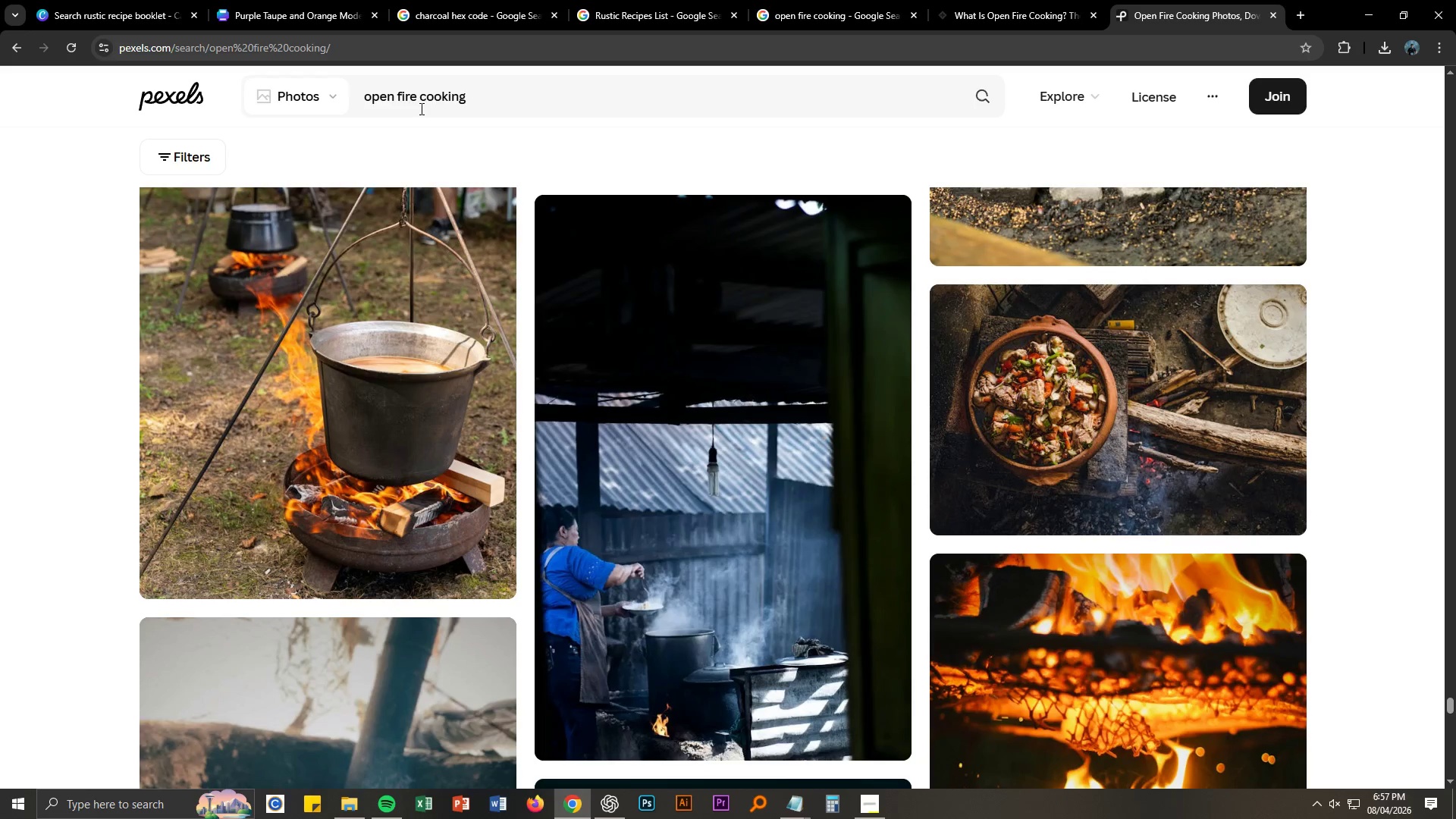 
double_click([475, 99])
 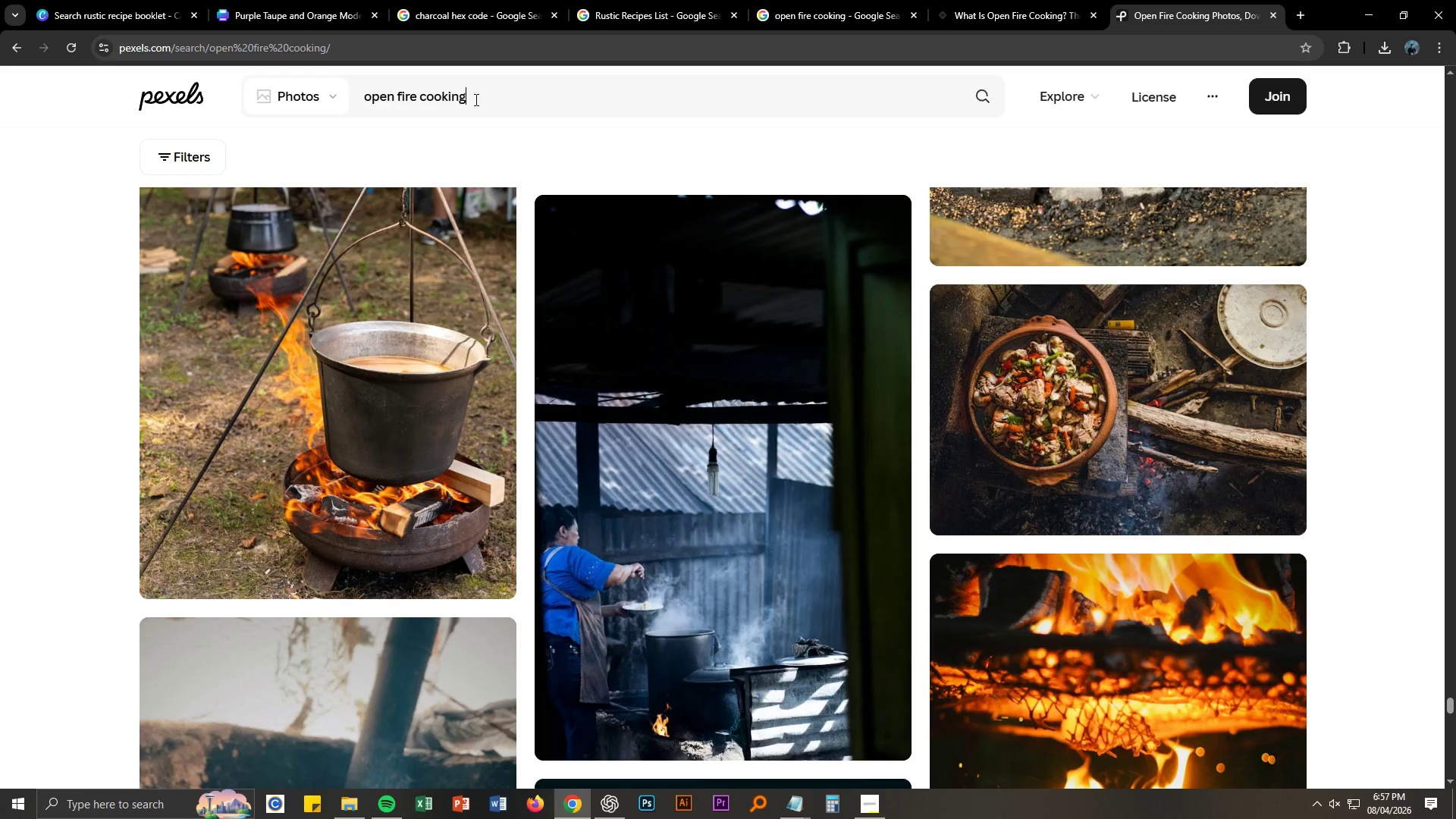 
triple_click([475, 99])
 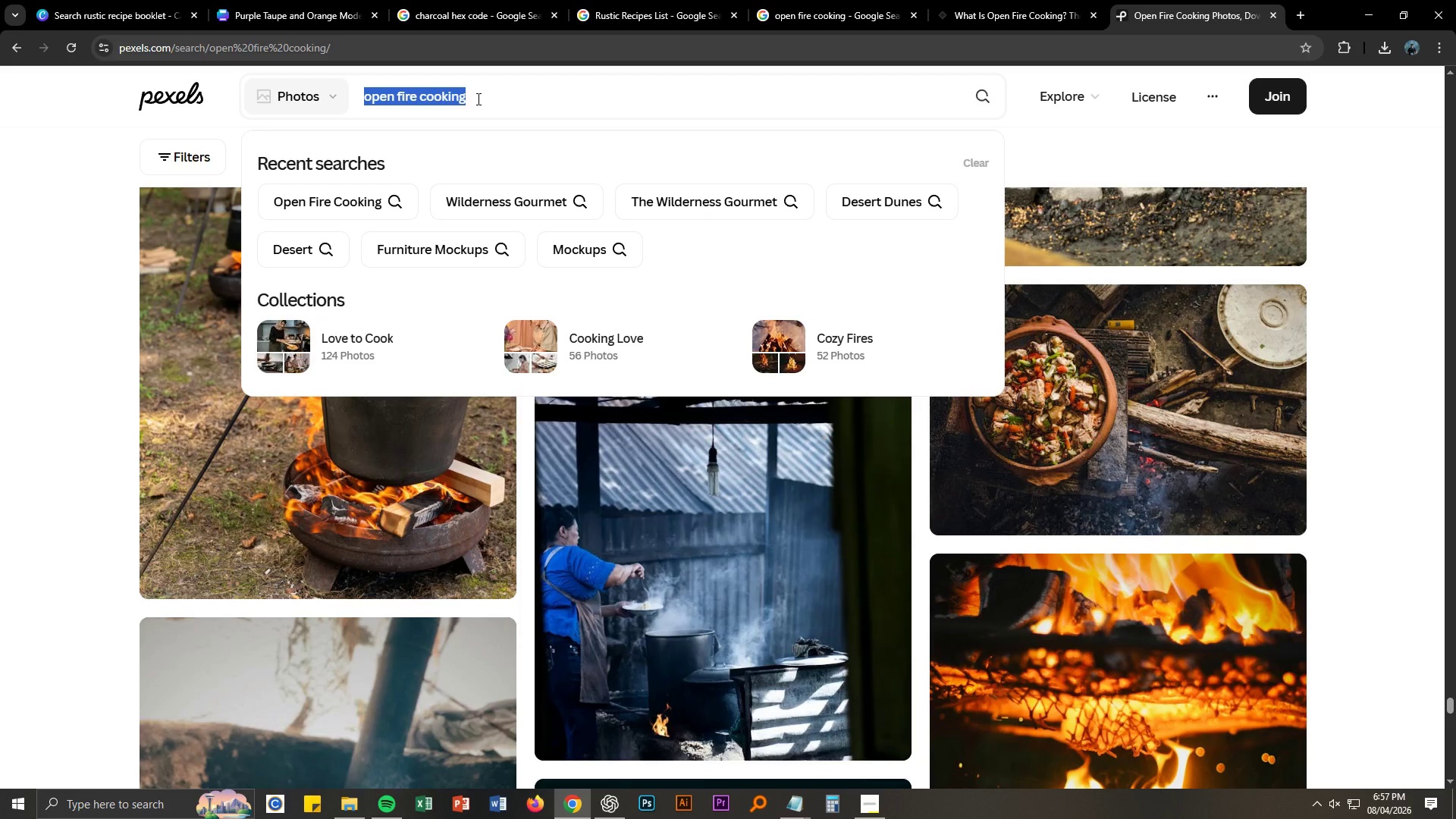 
type(Forest image)
 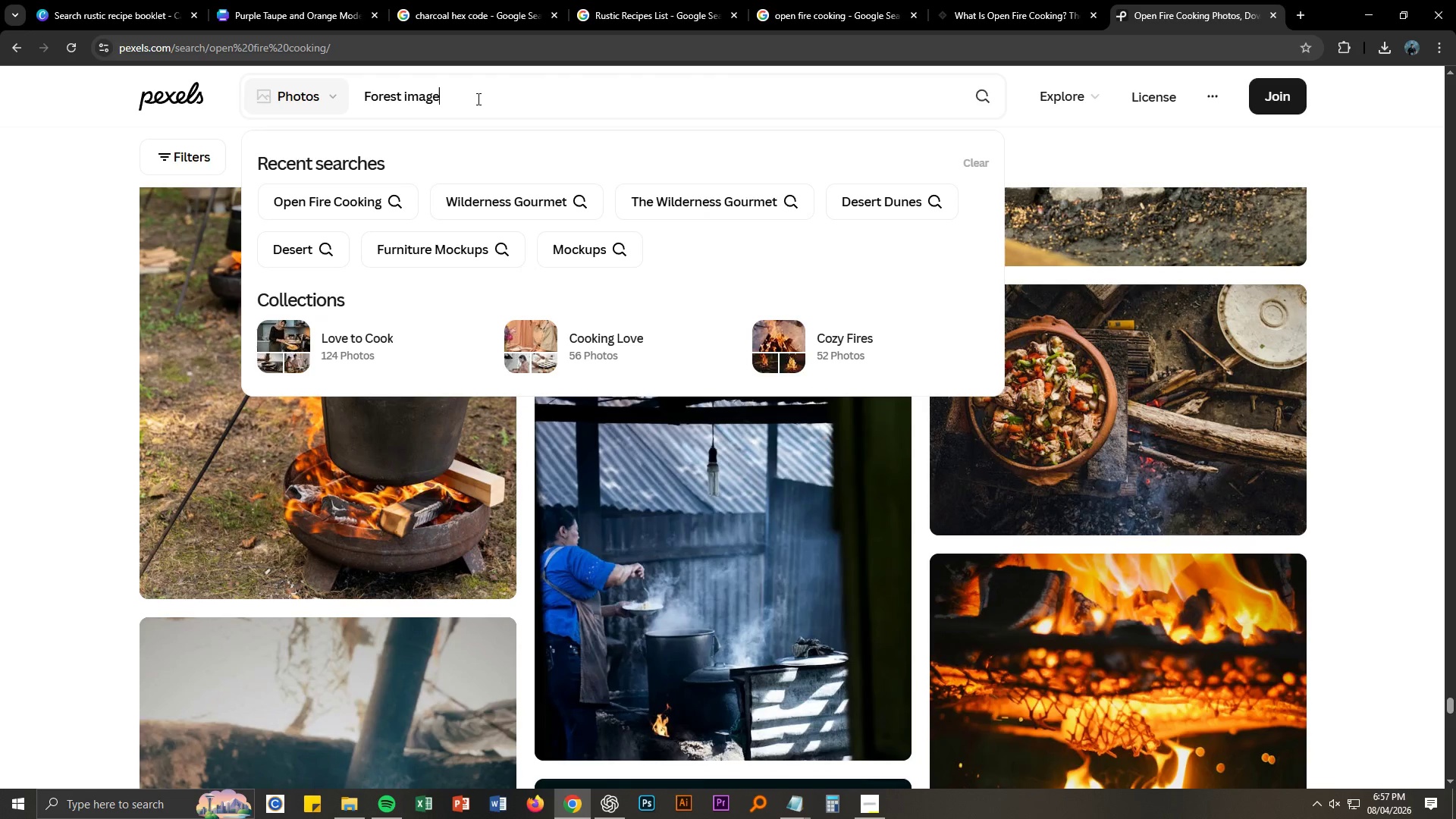 
key(Enter)
 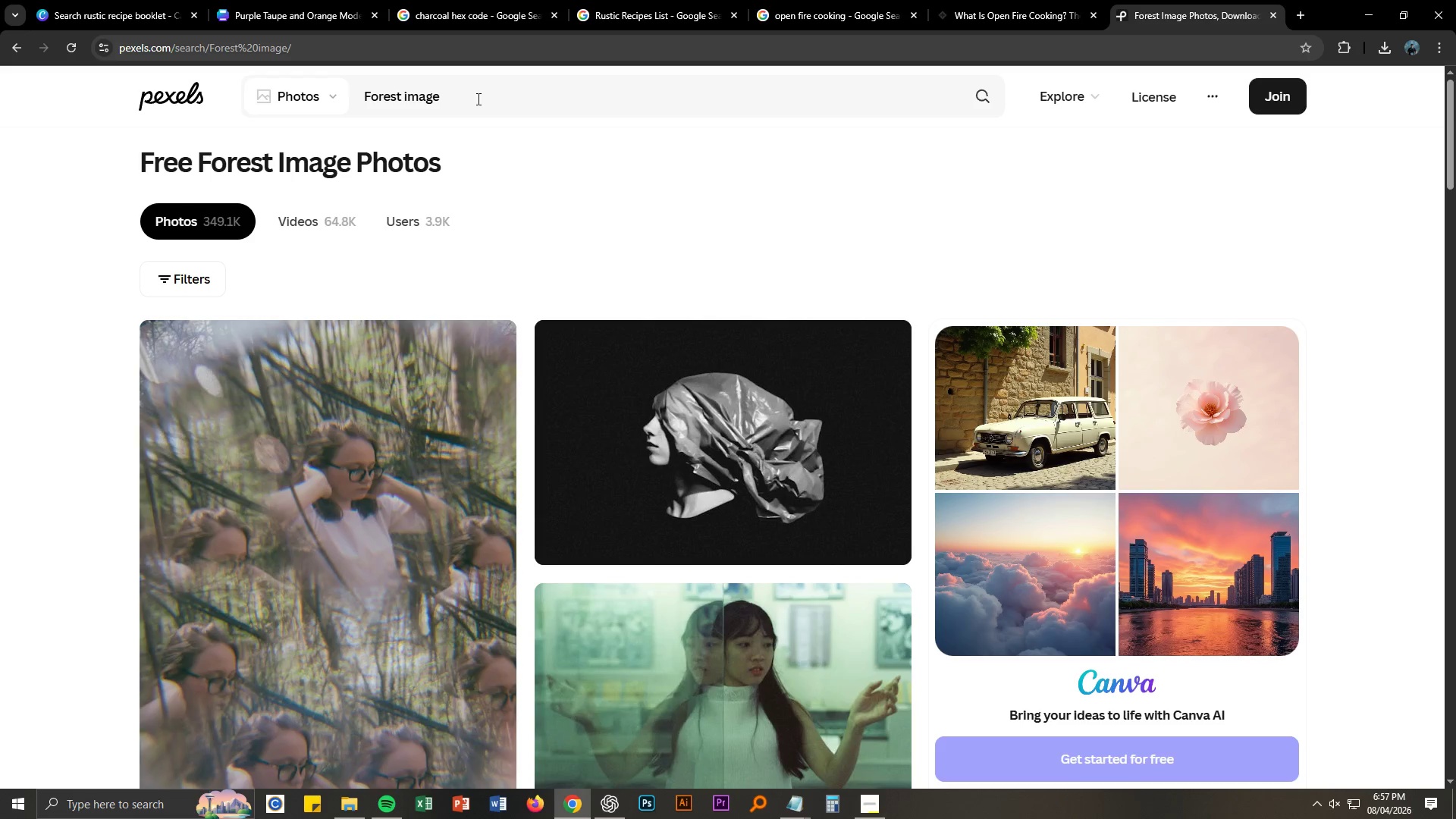 
left_click_drag(start_coordinate=[478, 99], to_coordinate=[400, 91])
 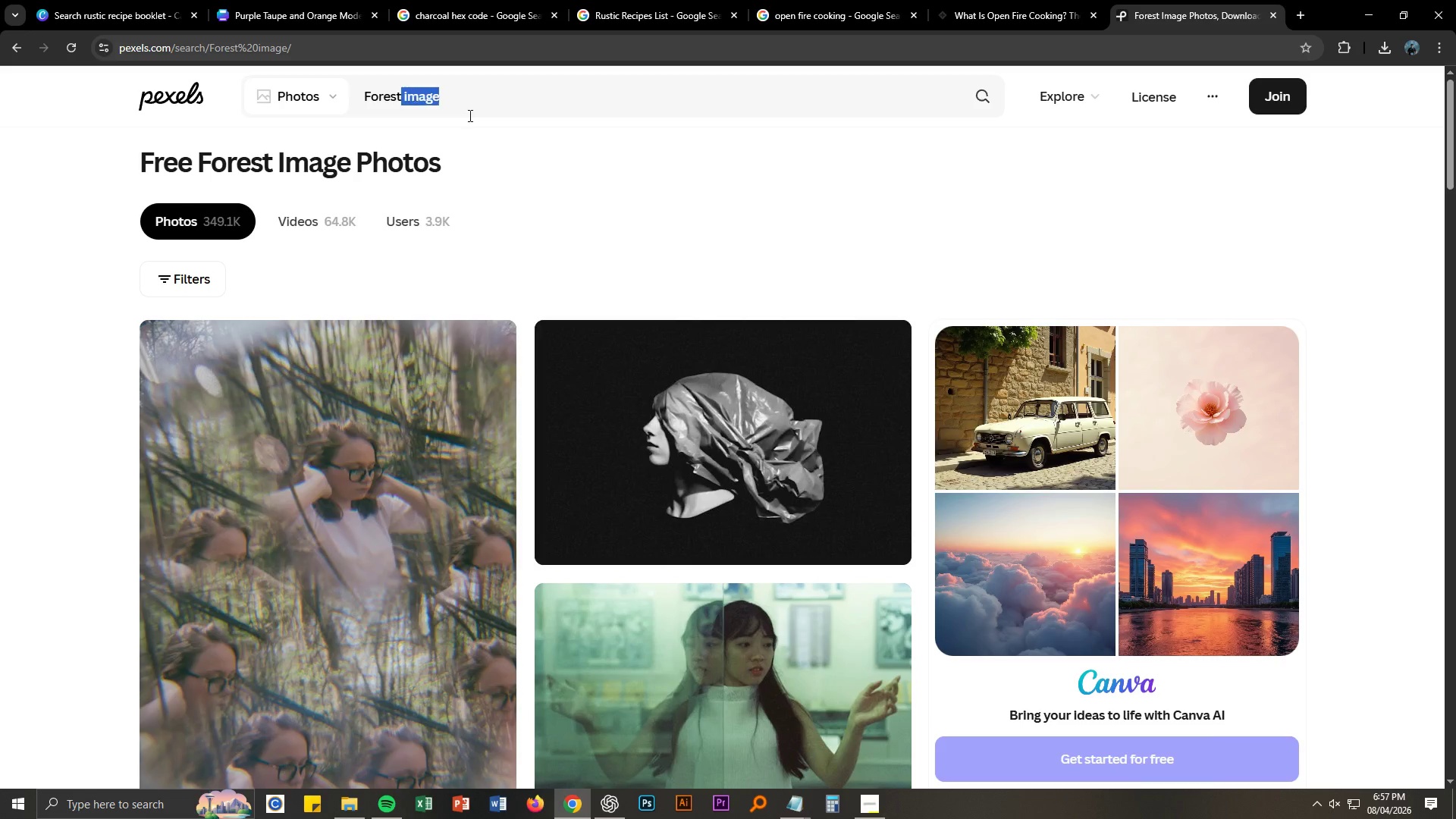 
key(Backspace)
 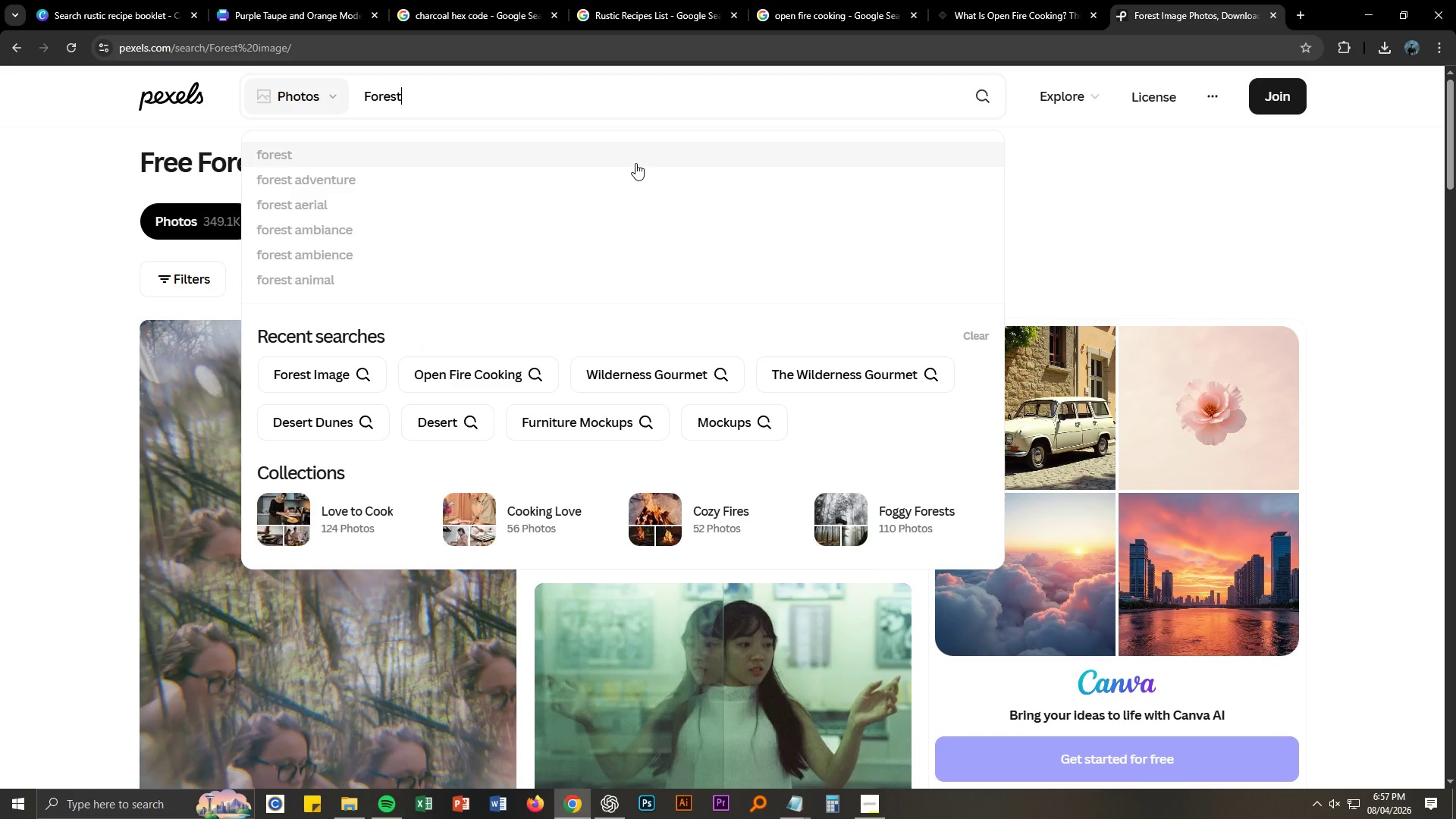 
key(Enter)
 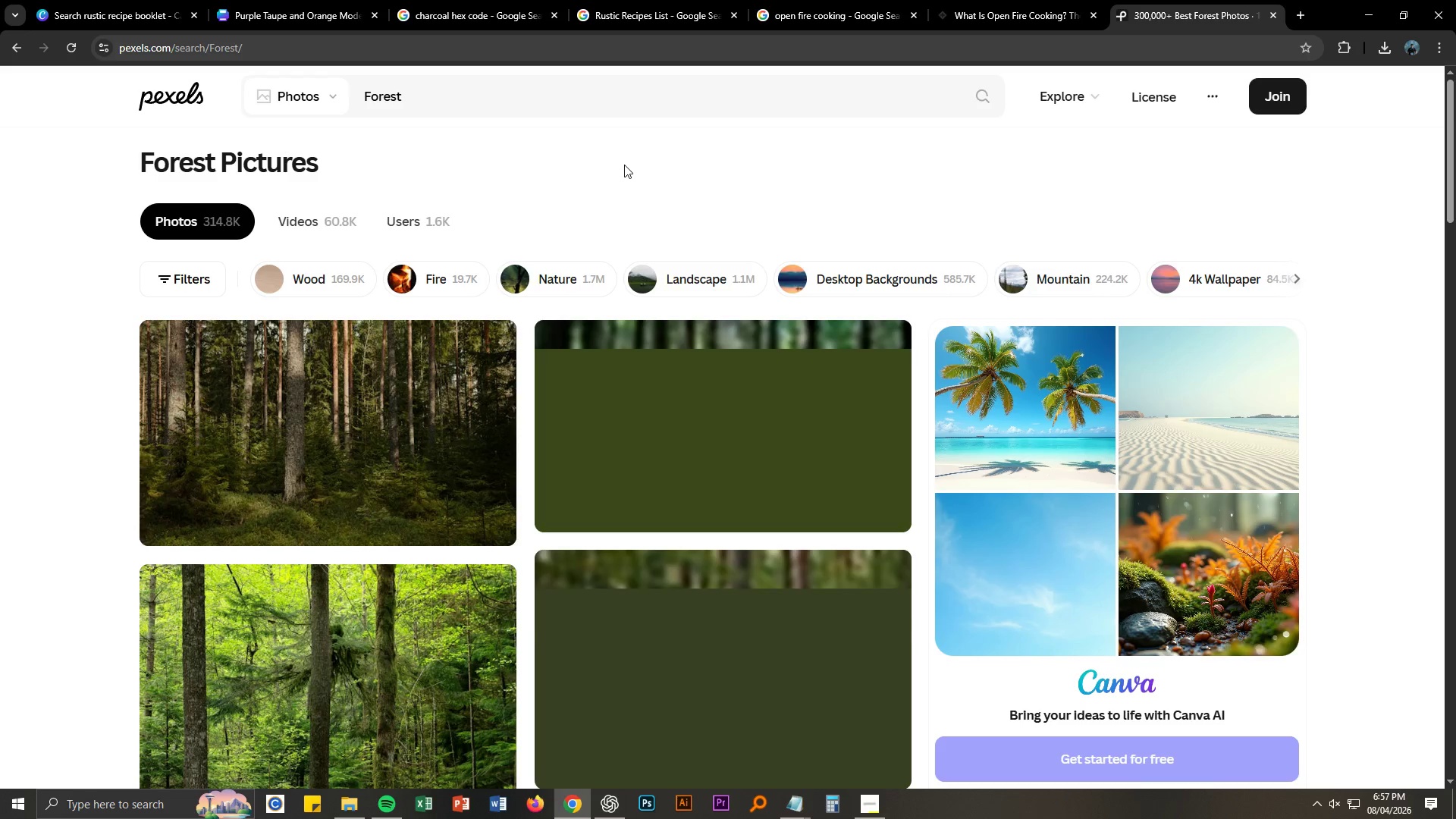 
scroll: coordinate [265, 400], scroll_direction: down, amount: 23.0
 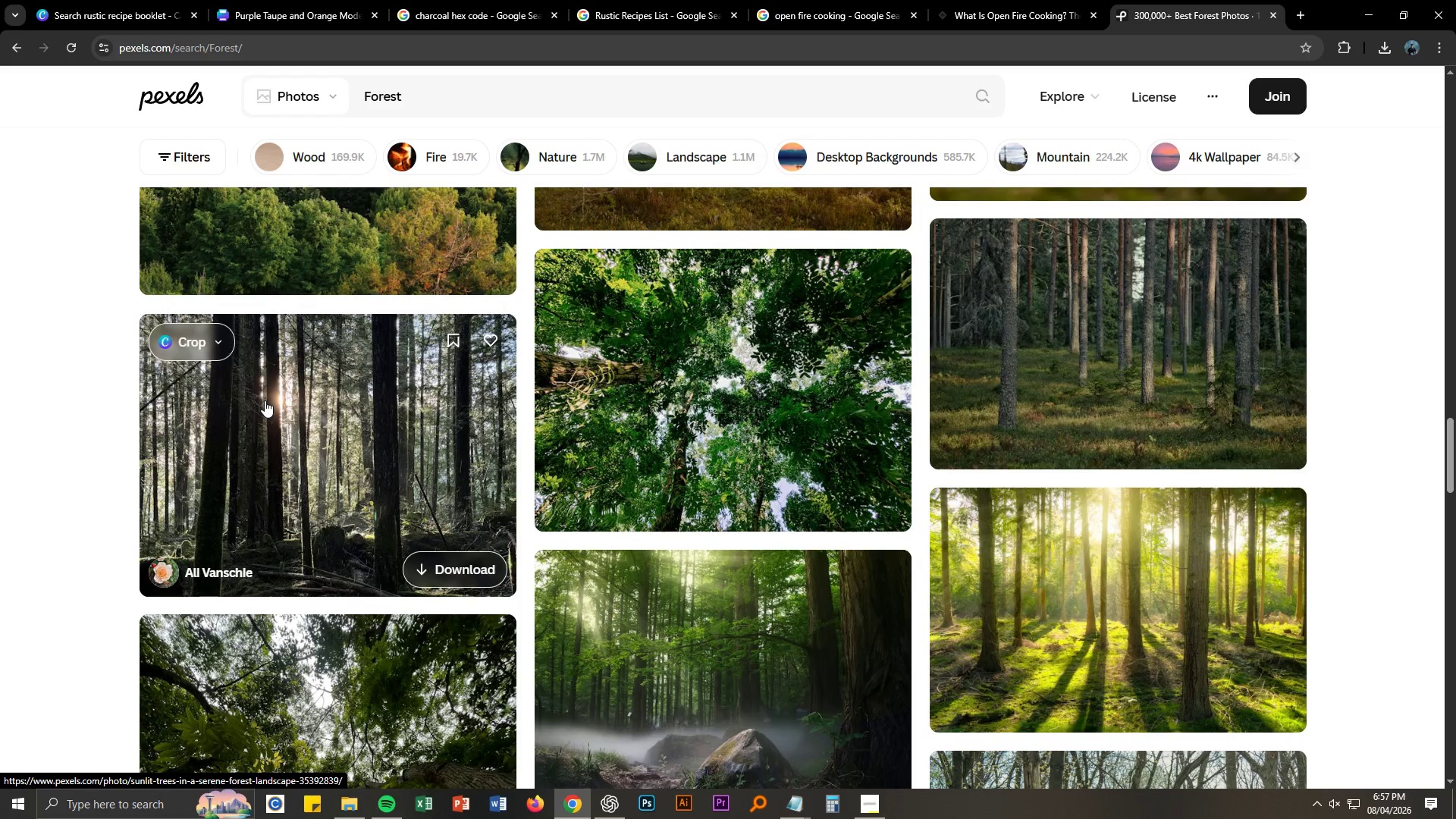 
scroll: coordinate [265, 400], scroll_direction: down, amount: 4.0
 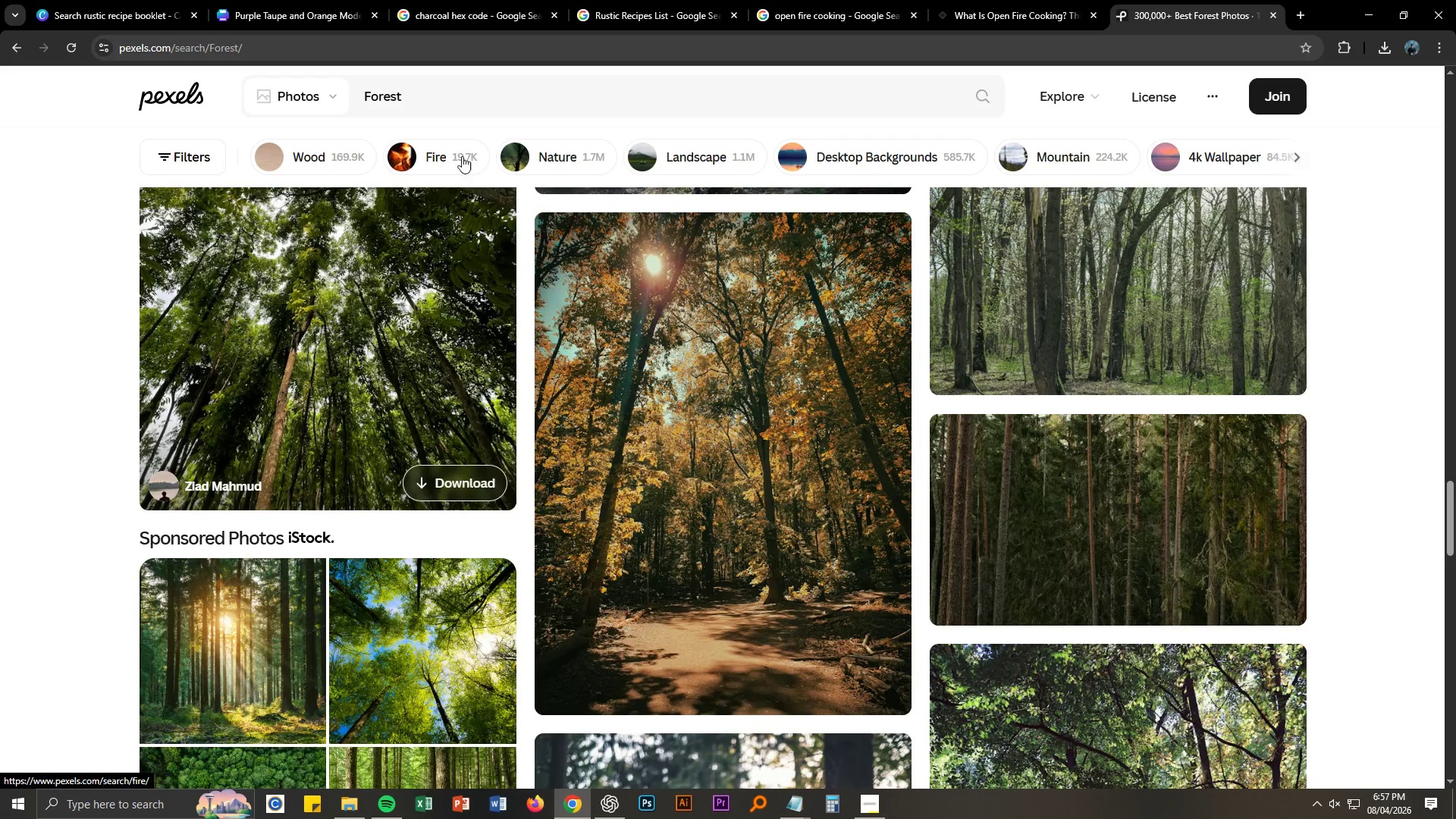 
left_click([368, 89])
 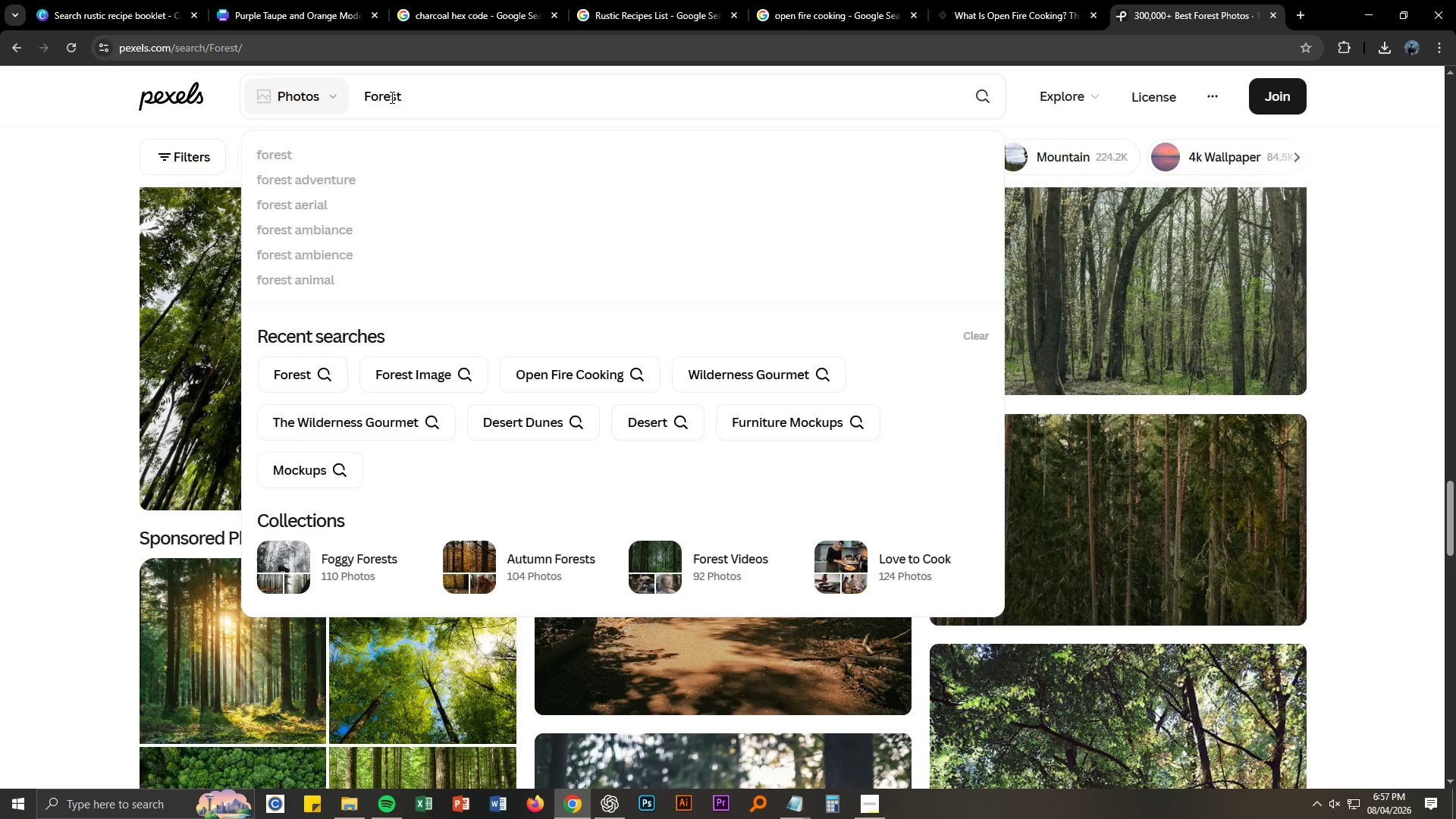 
key(ArrowLeft)
 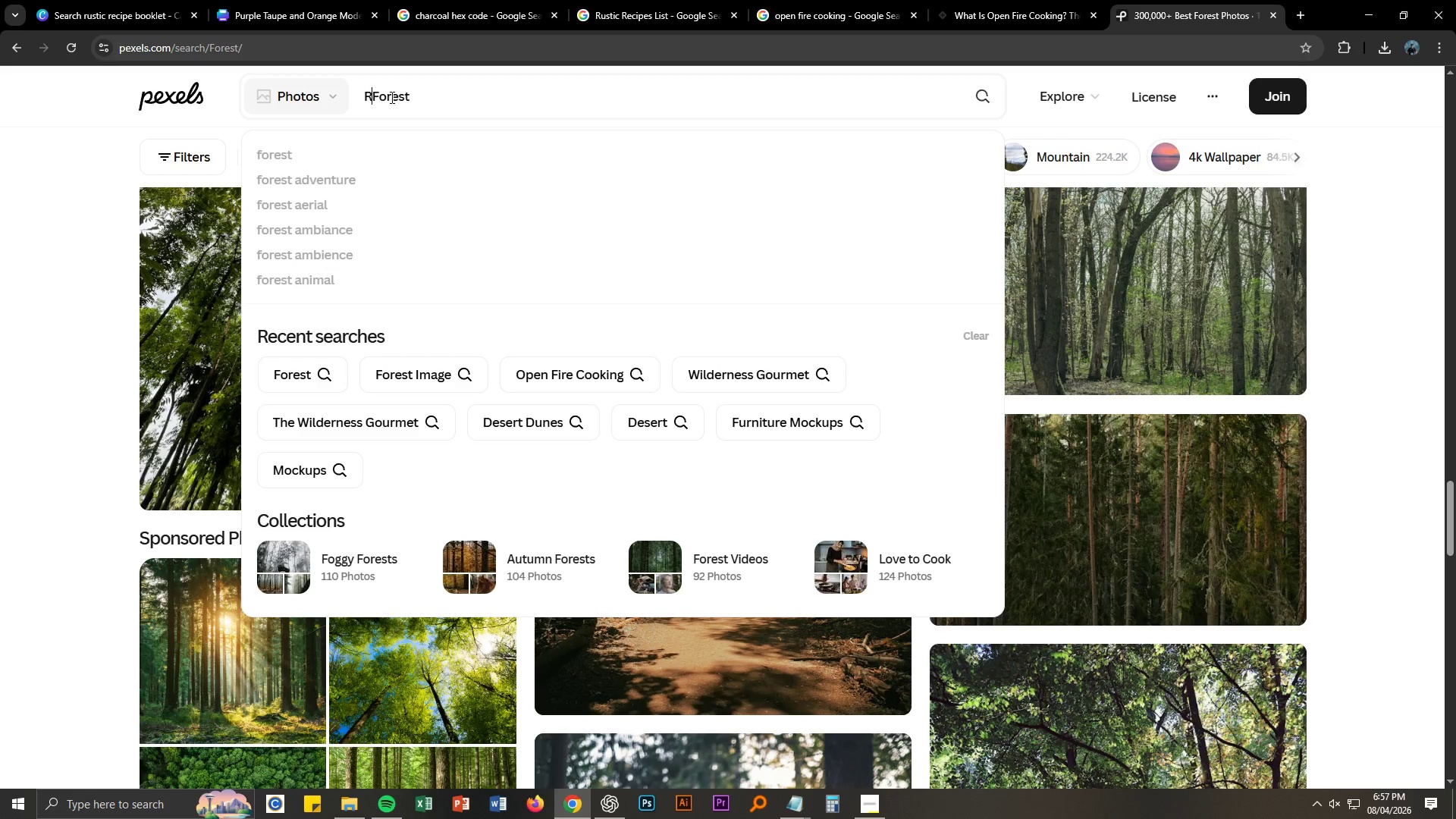 
type(Ruistic)
key(Backspace)
key(Backspace)
key(Backspace)
key(Backspace)
key(Backspace)
type(stic )
 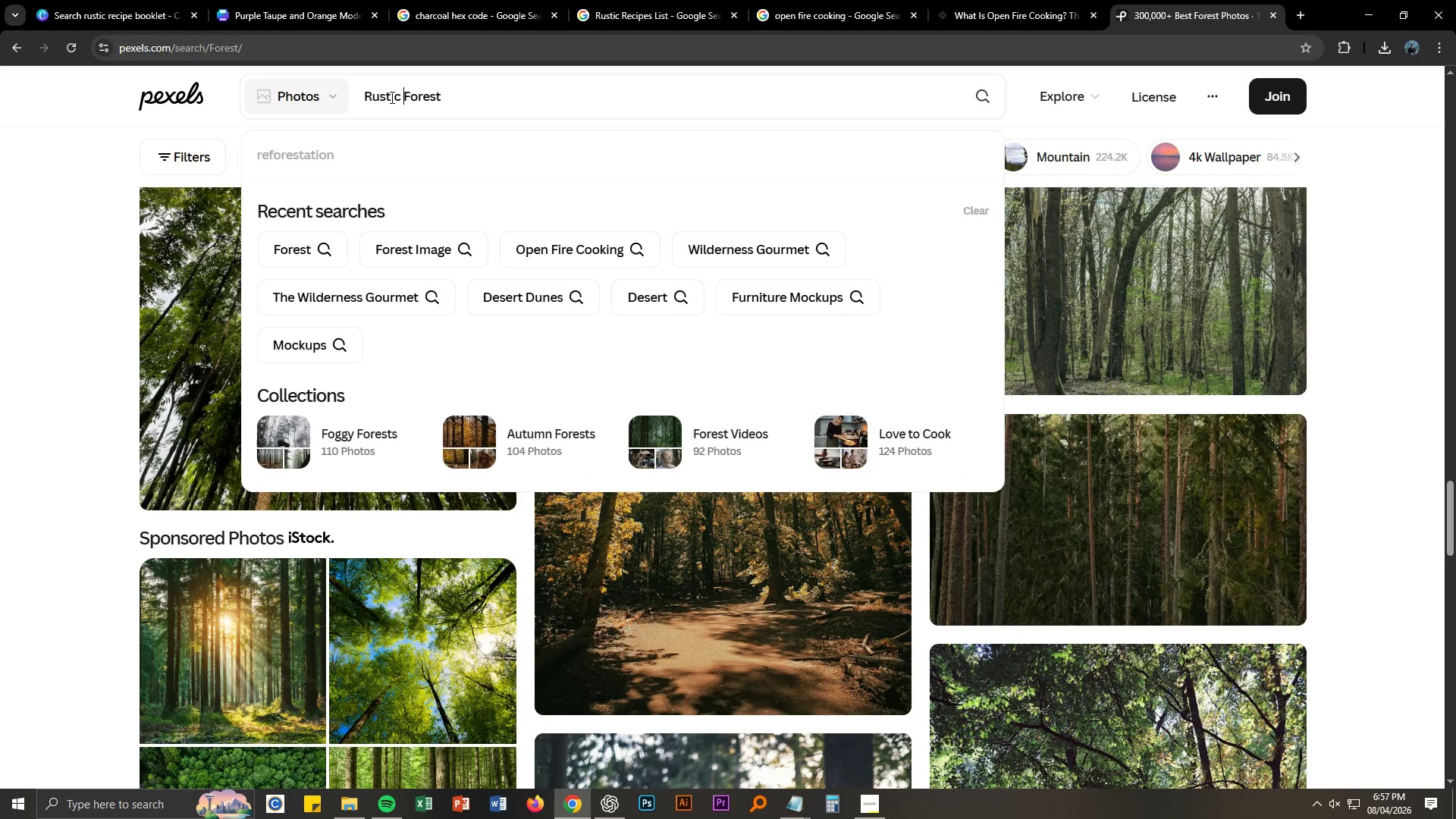 
key(Enter)
 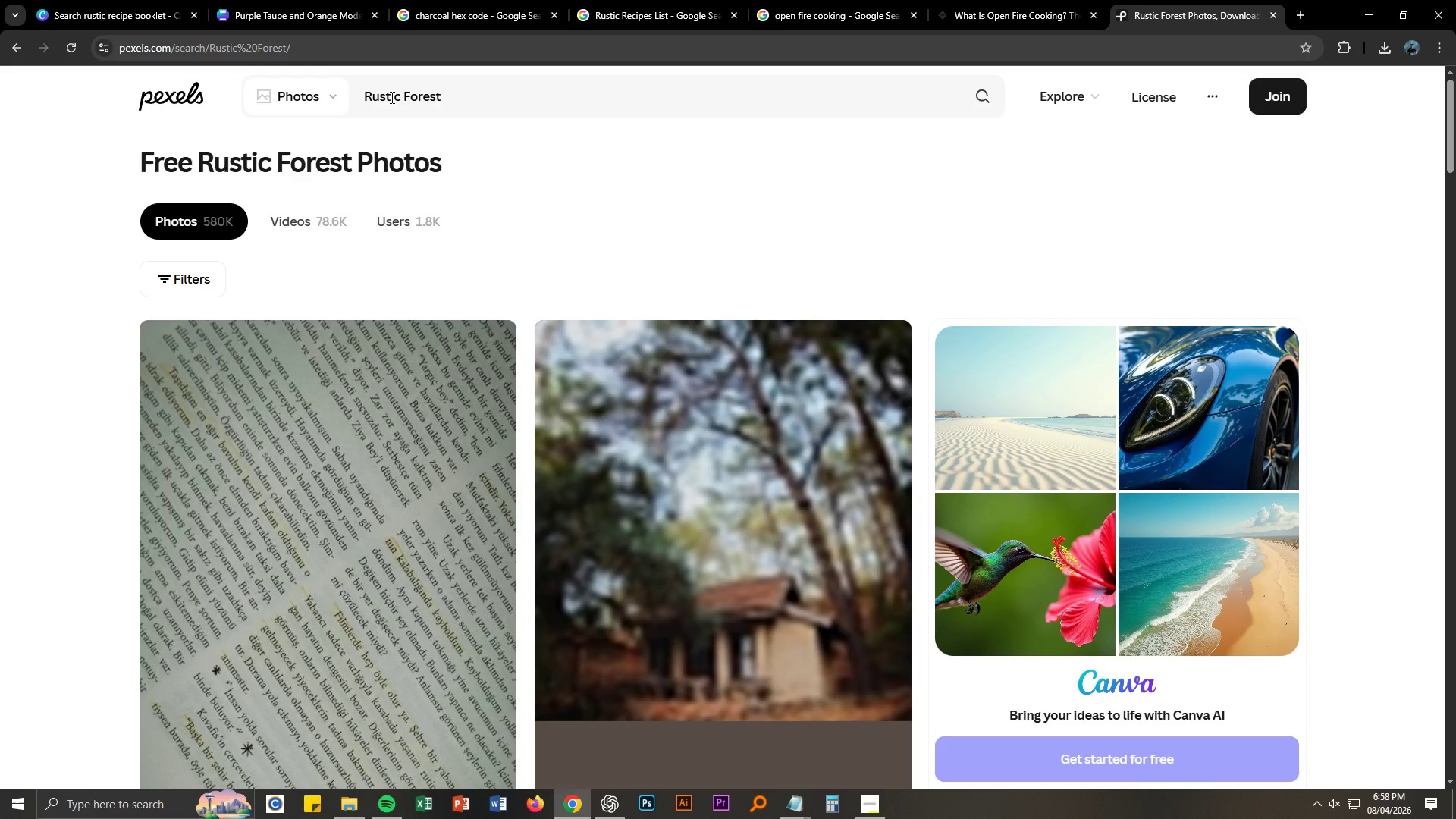 
scroll: coordinate [515, 470], scroll_direction: down, amount: 26.0
 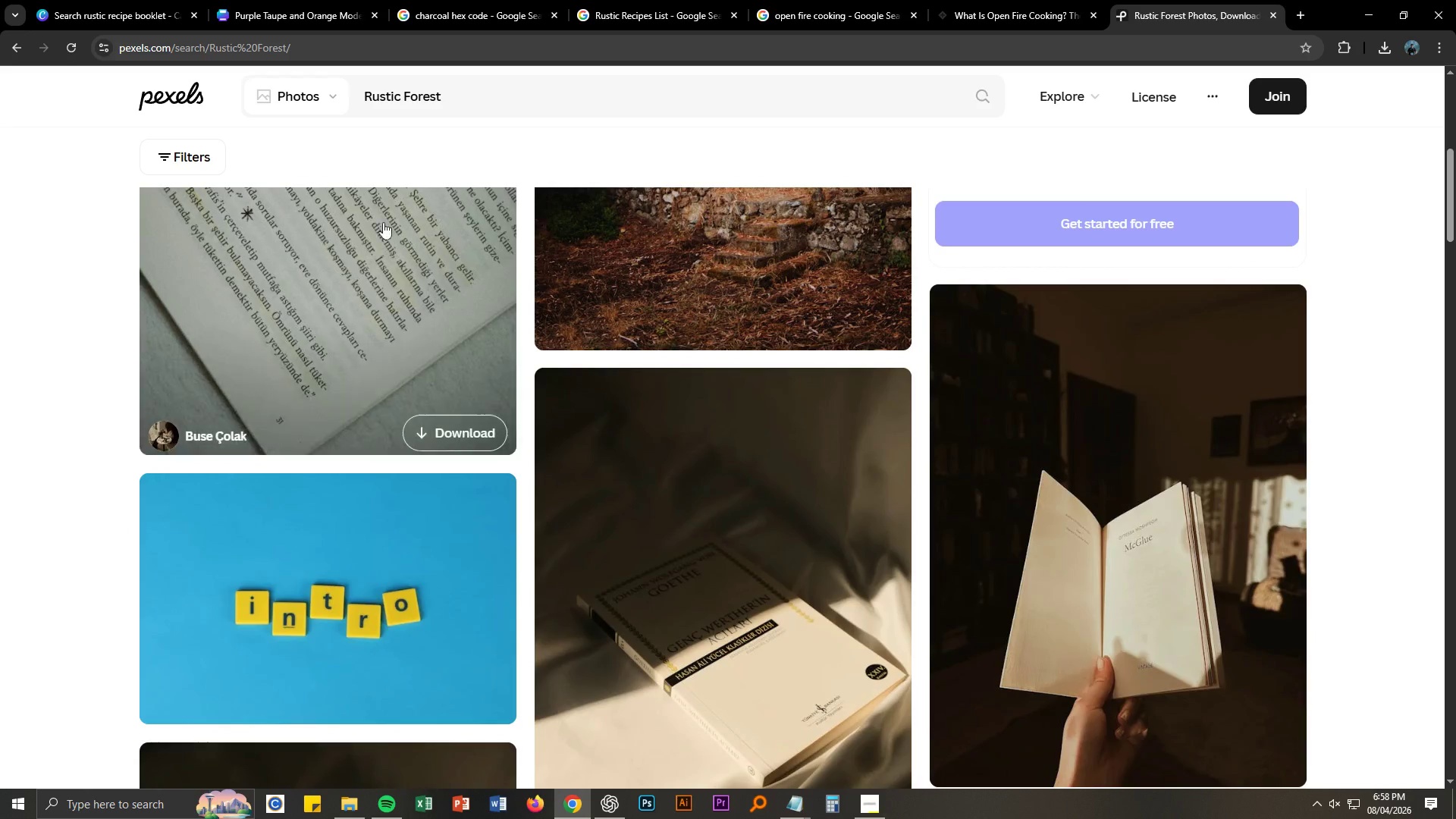 
double_click([476, 104])
 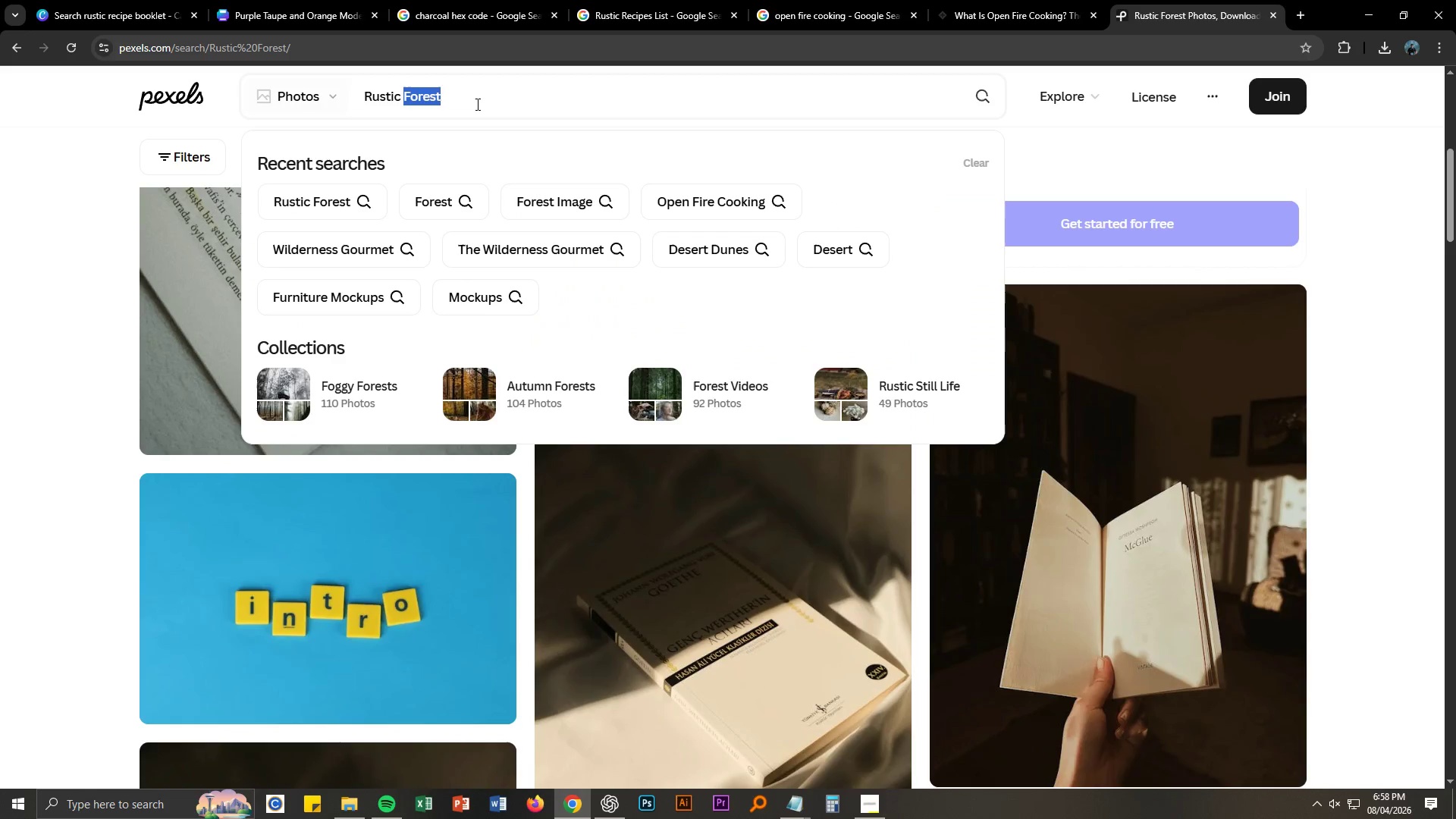 
triple_click([476, 104])
 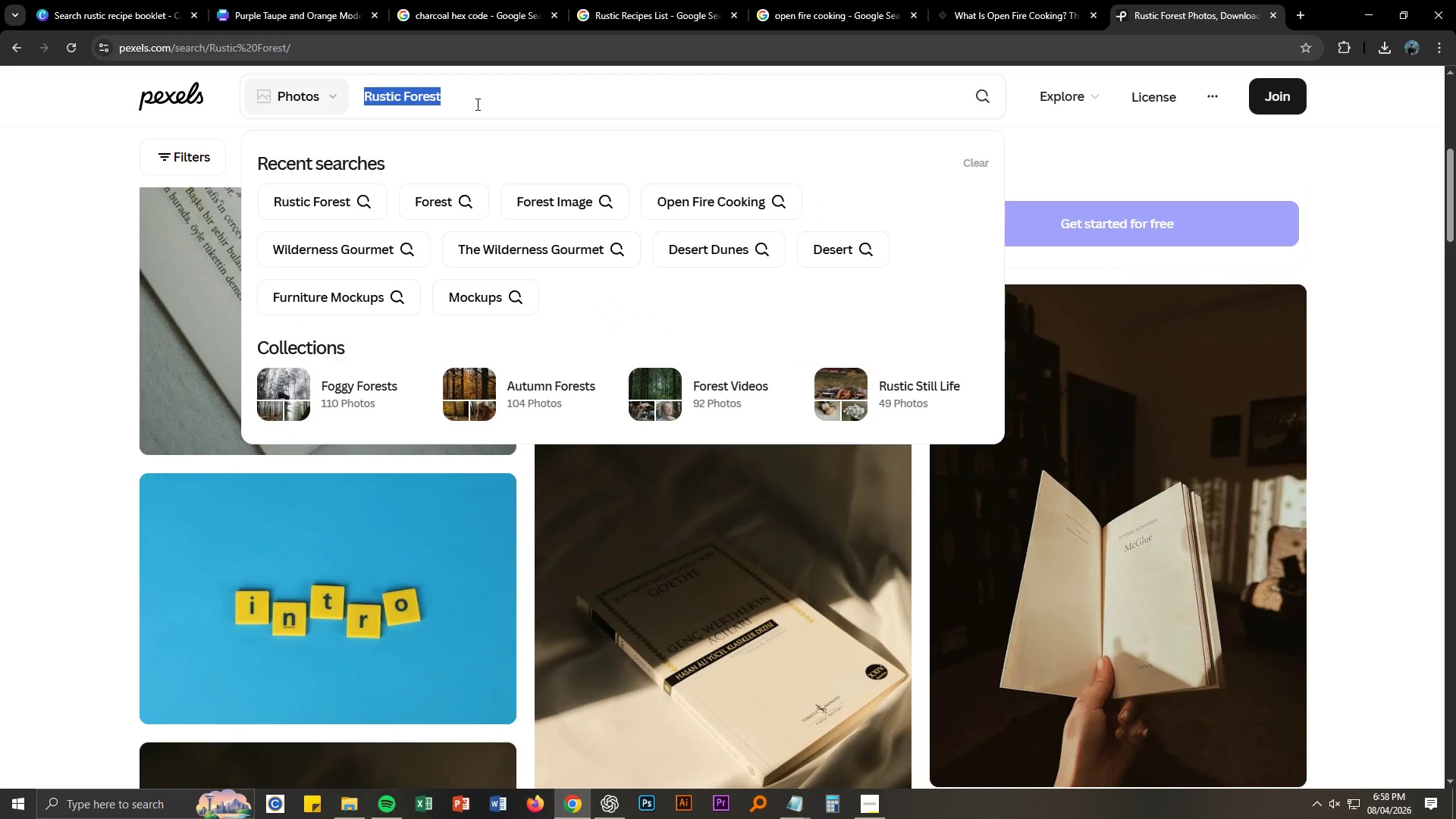 
key(Control+ControlLeft)
 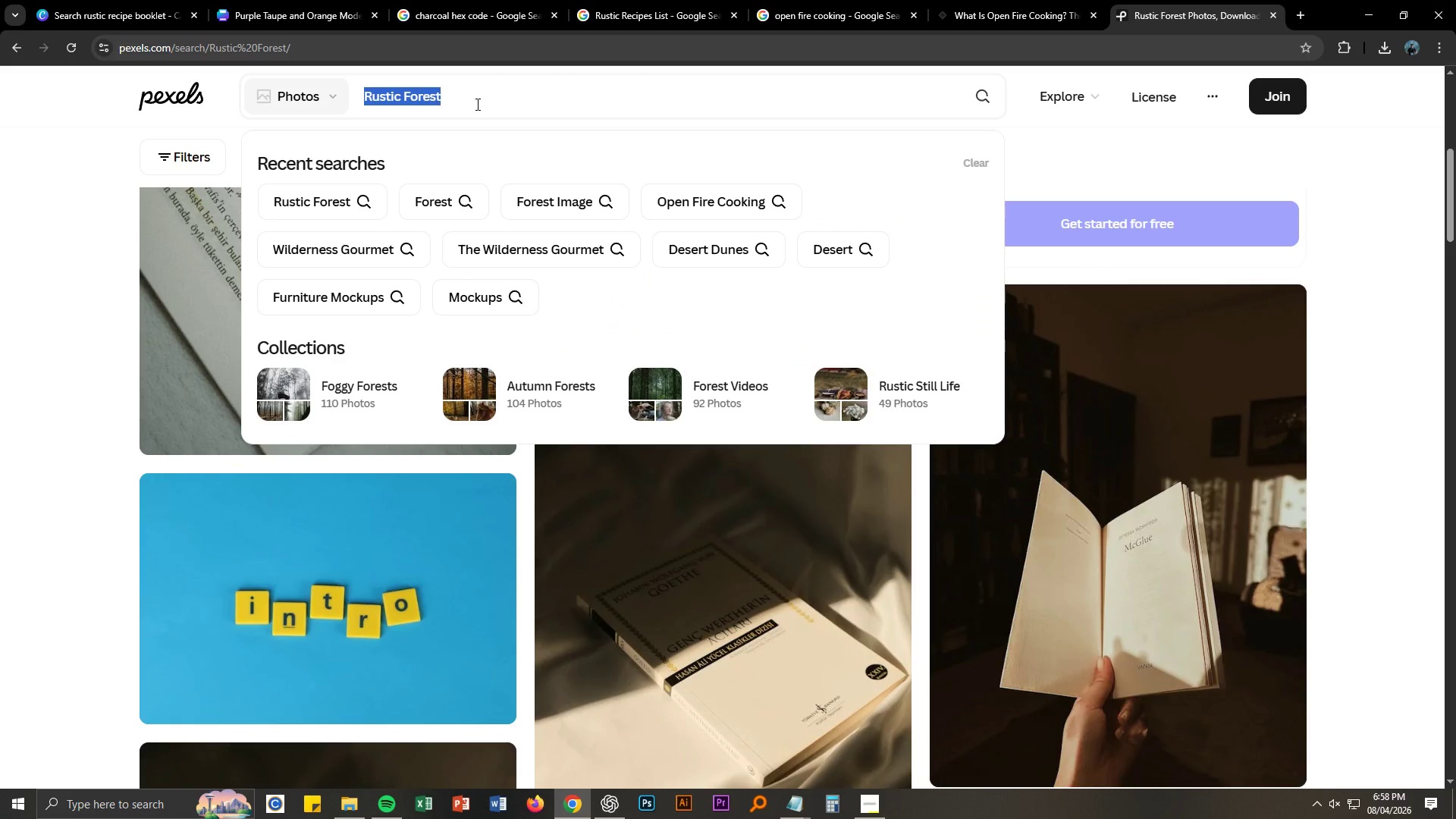 
key(Control+A)
 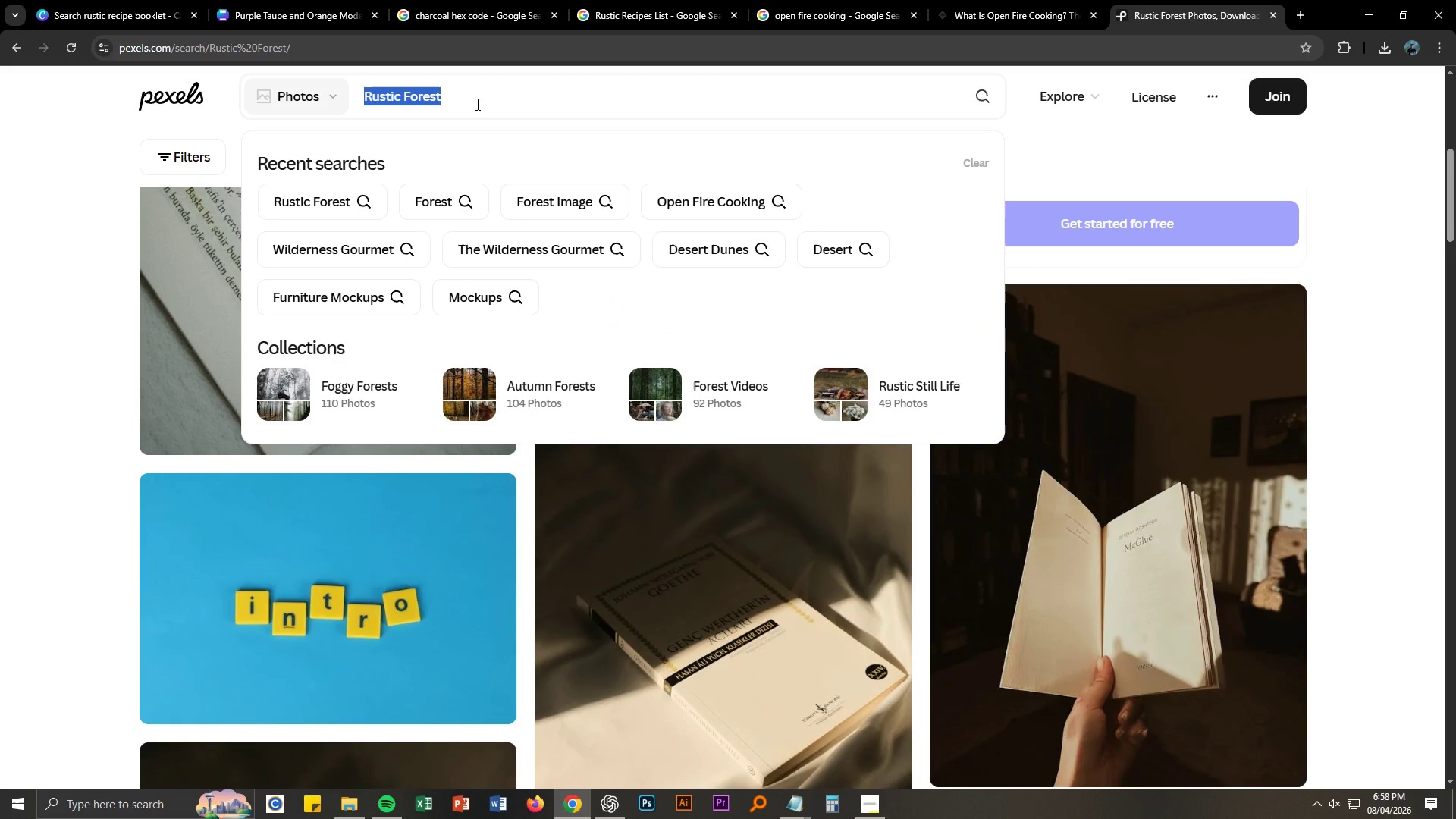 
type(Foggy Forest)
 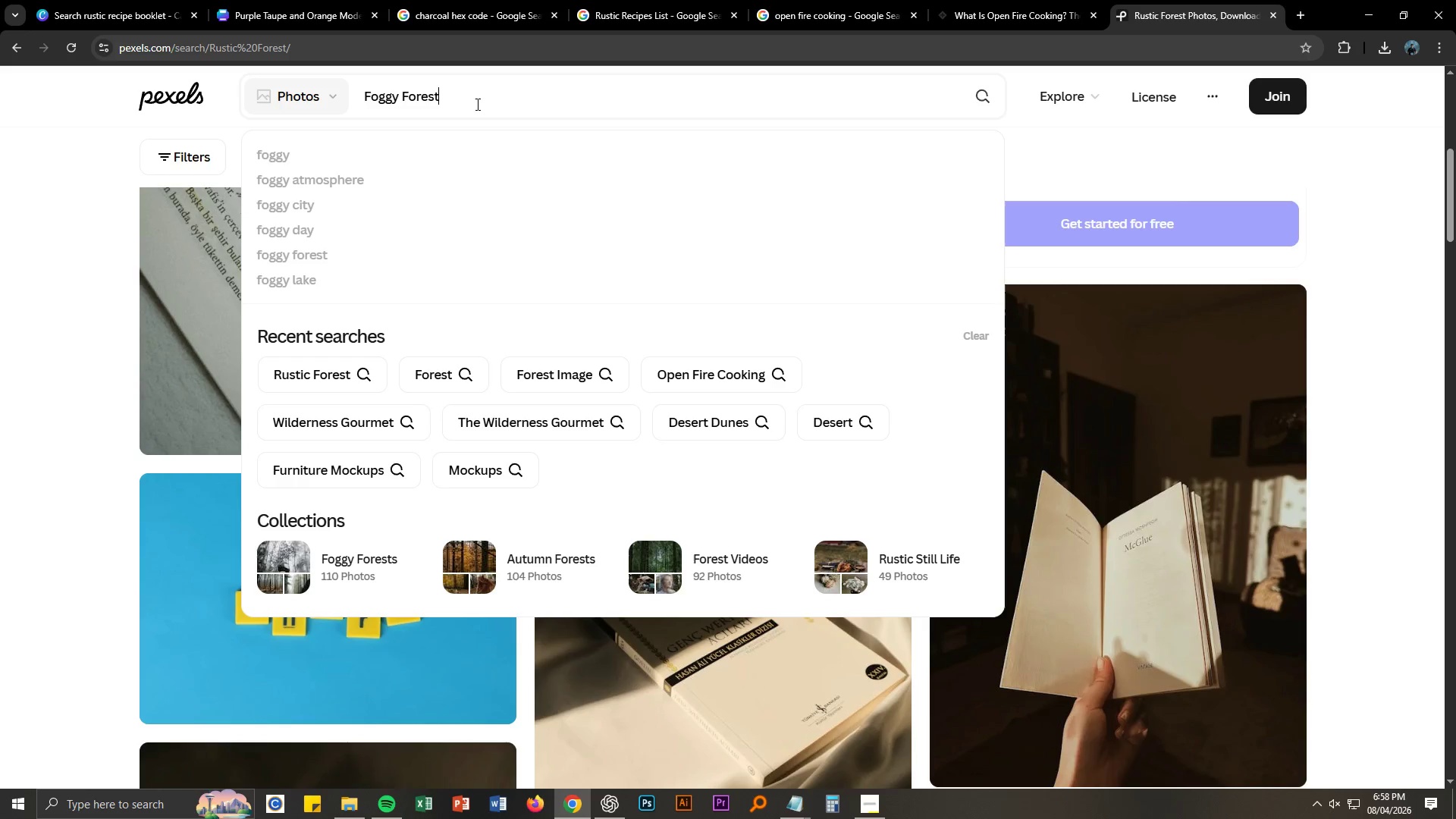 
key(Enter)
 